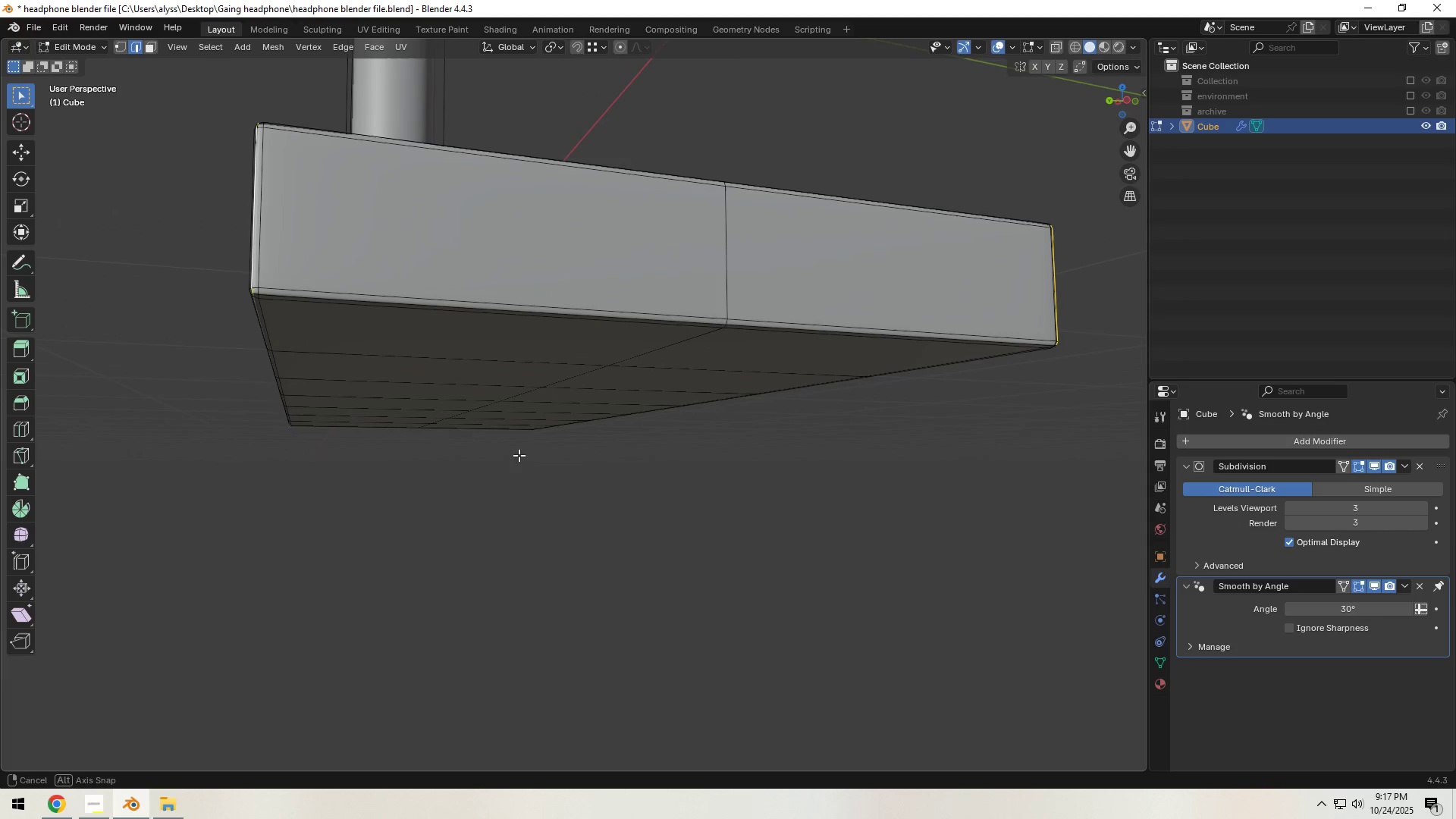 
hold_key(key=ShiftLeft, duration=1.3)
hold_key(key=AltLeft, duration=0.83)
left_click([542, 311])
 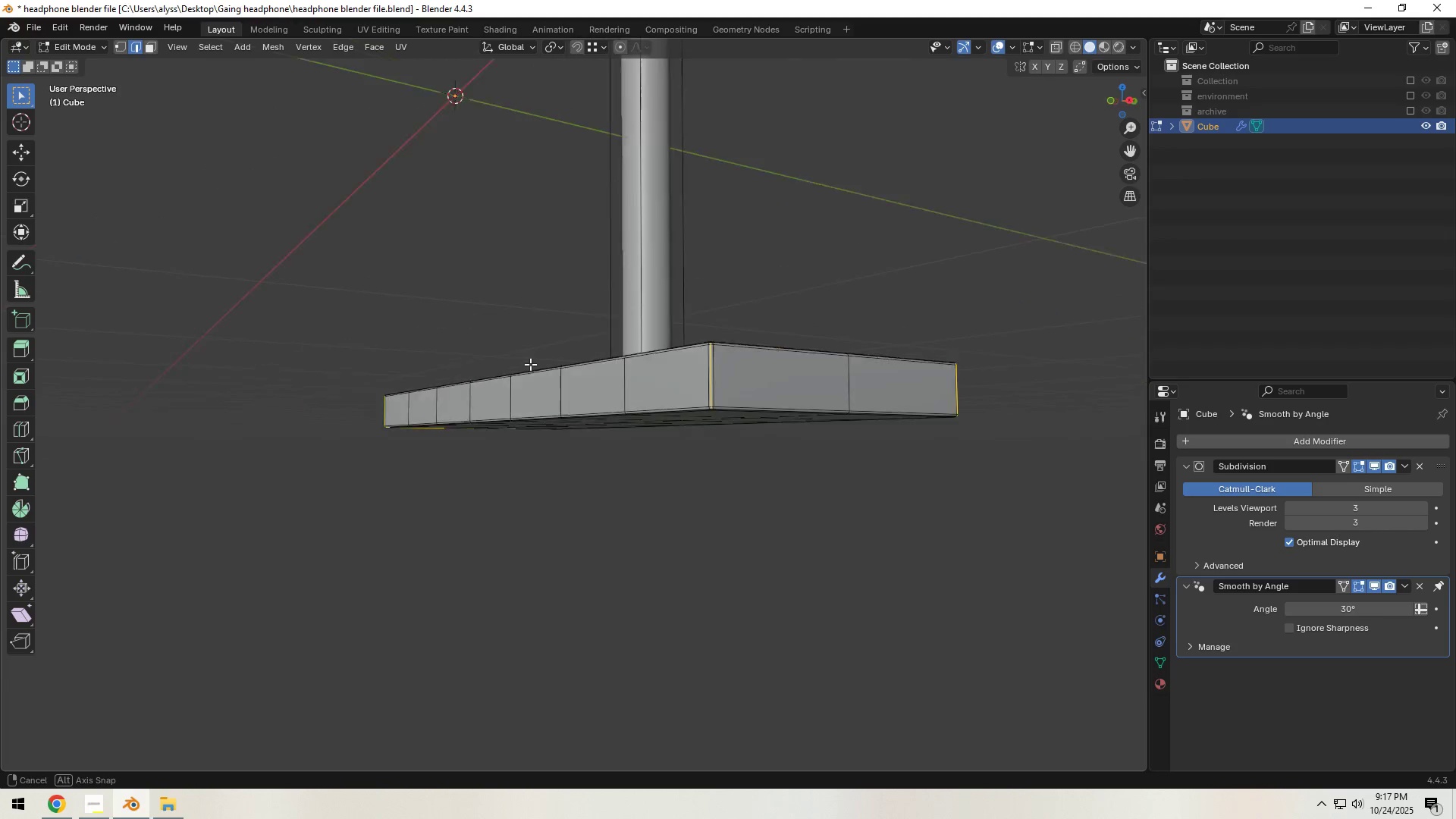 
scroll: coordinate [728, 417], scroll_direction: up, amount: 2.0
 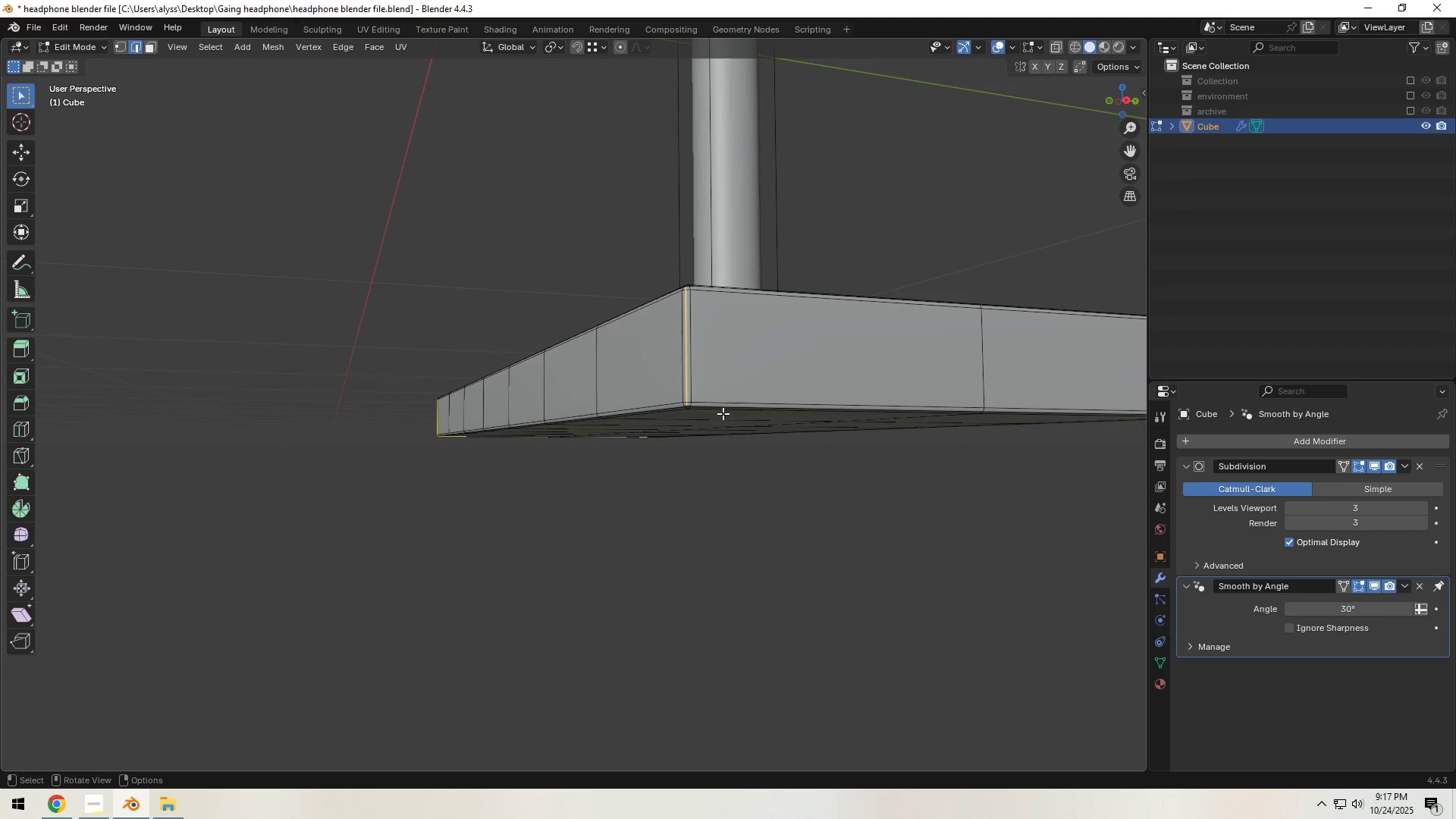 
hold_key(key=ShiftLeft, duration=0.88)
hold_key(key=AltLeft, duration=0.67)
left_click([724, 406])
 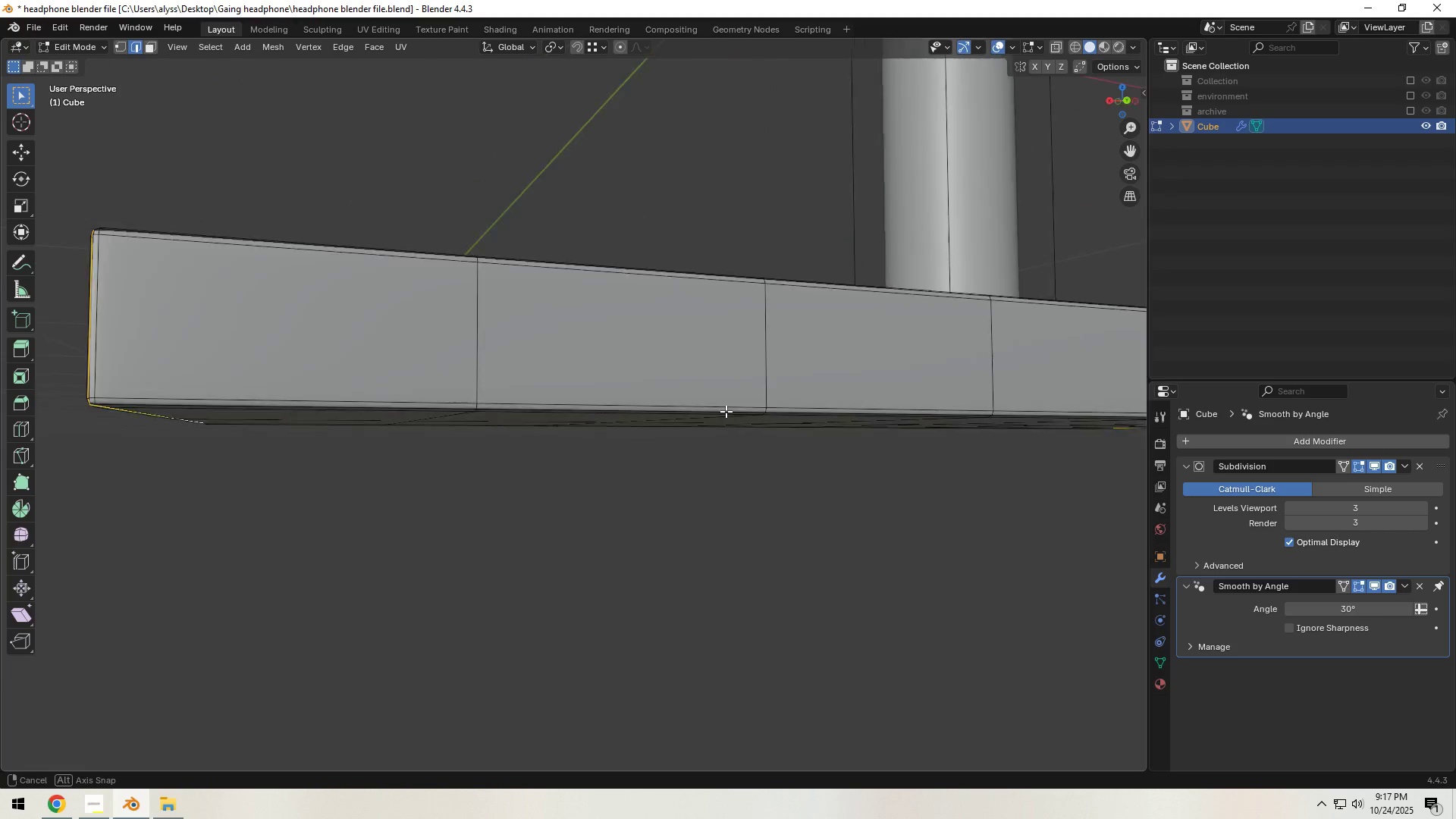 
hold_key(key=ShiftLeft, duration=0.9)
hold_key(key=AltLeft, duration=0.62)
left_click([679, 421])
 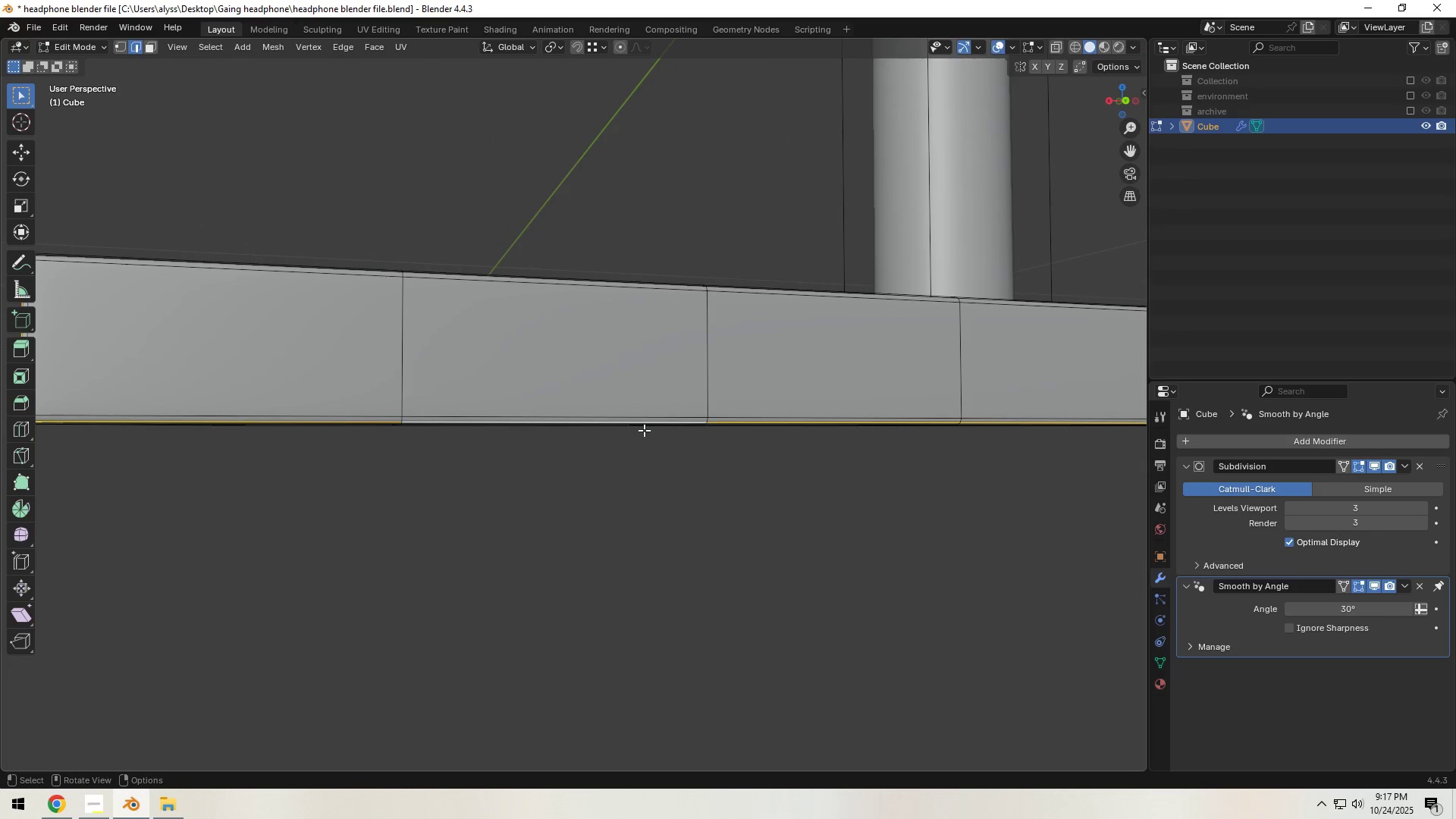 
scroll: coordinate [644, 430], scroll_direction: down, amount: 1.0
 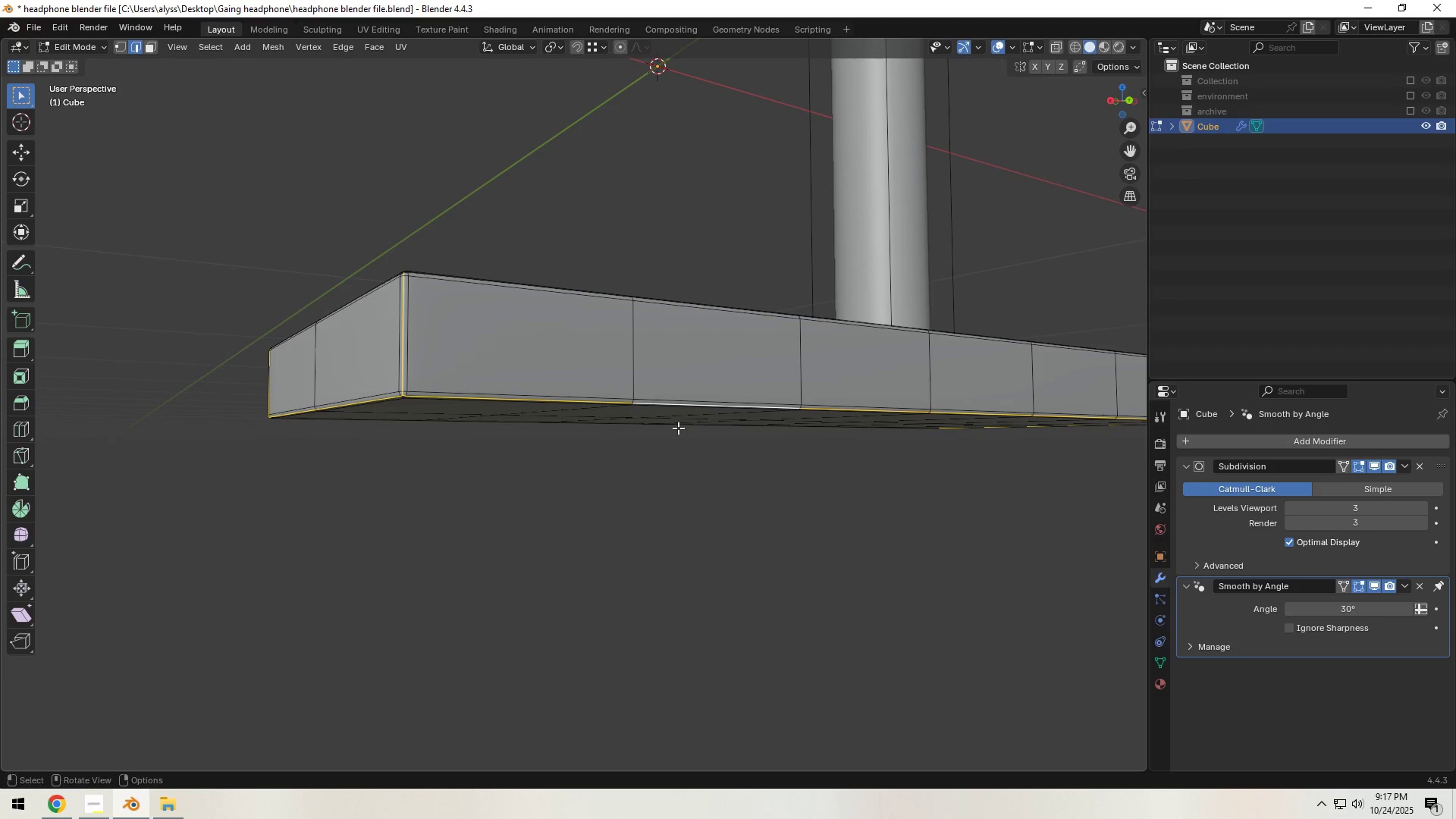 
key(Control+E)
 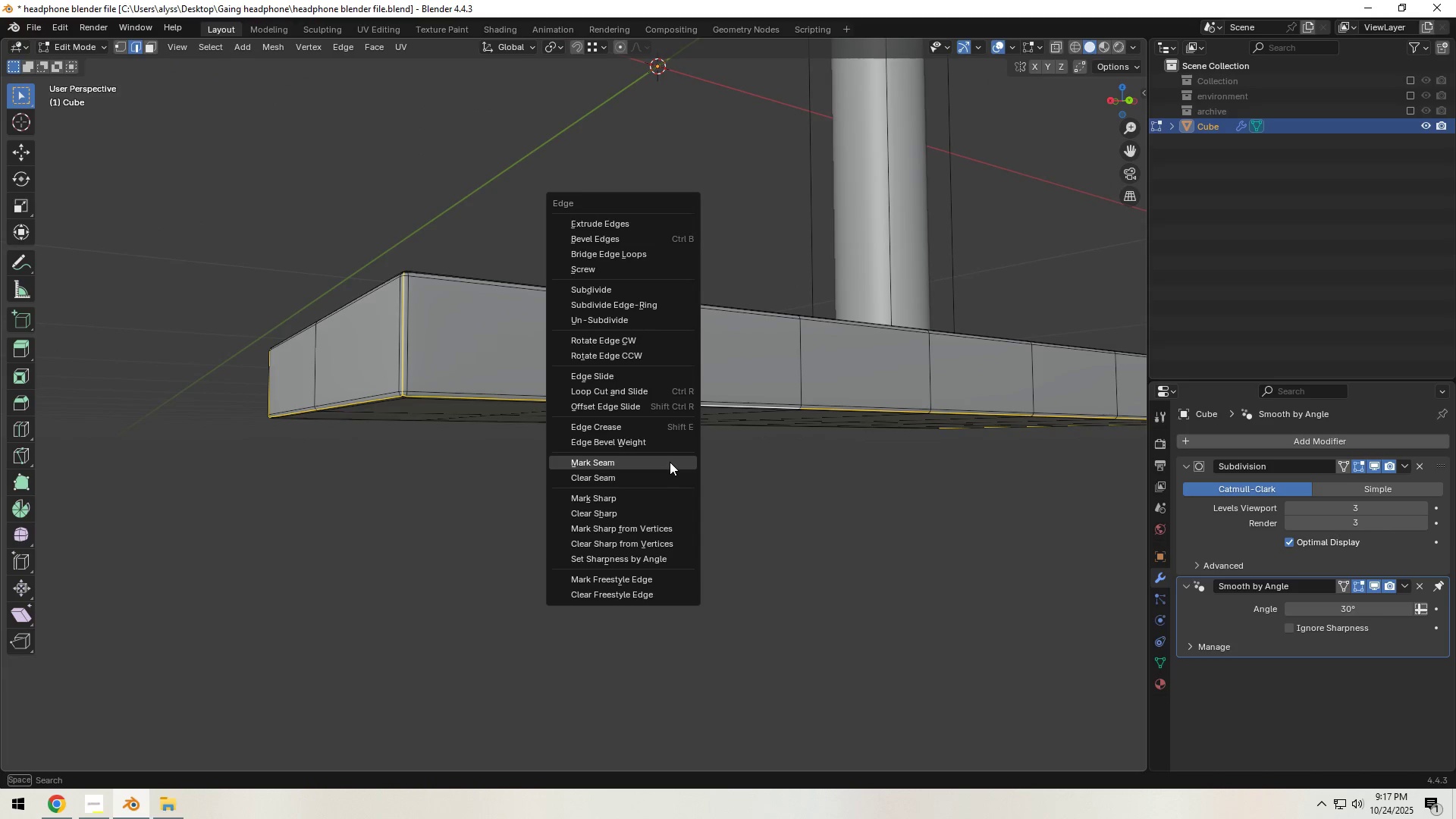 
left_click([670, 462])
 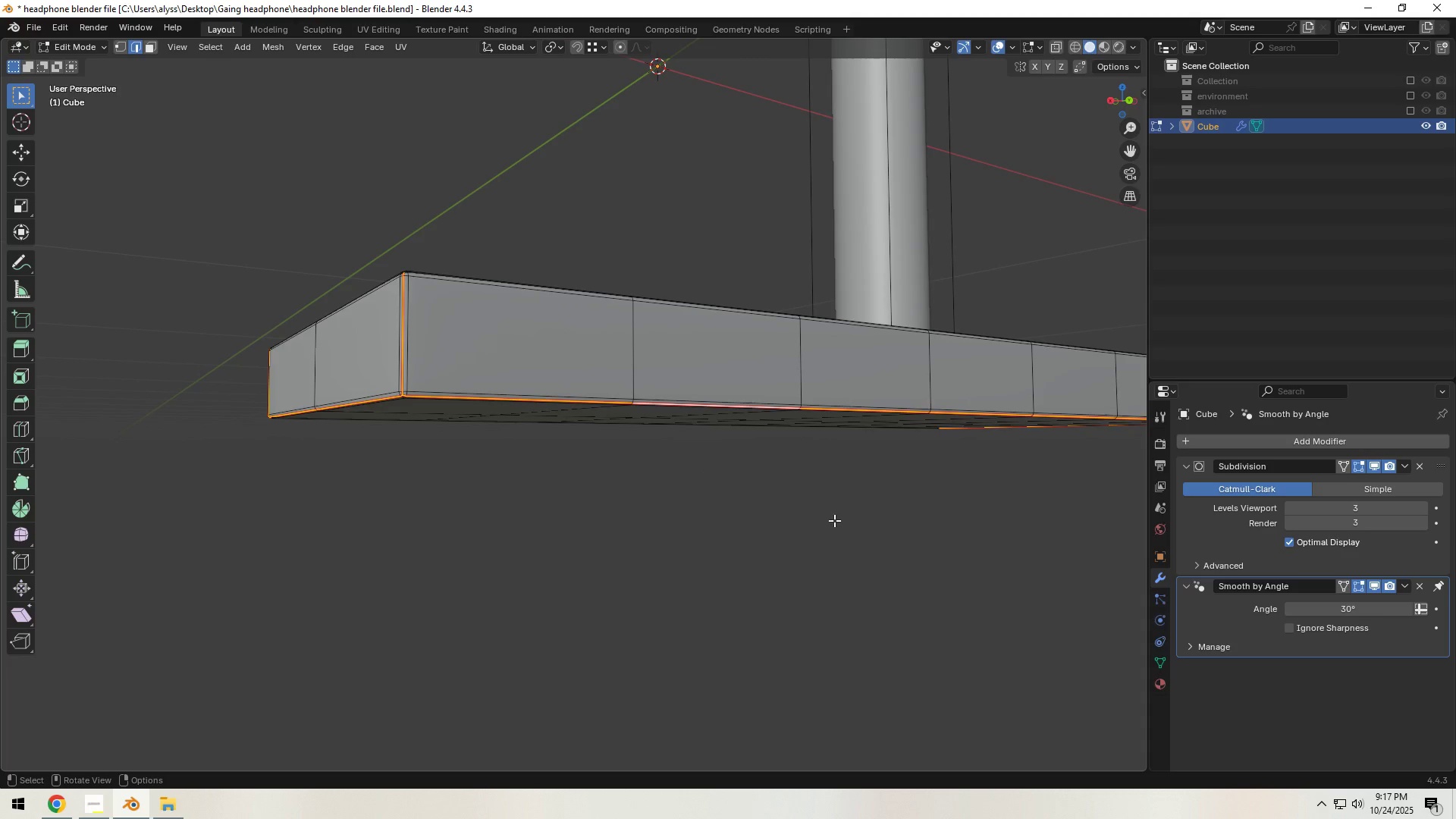 
left_click([834, 520])
 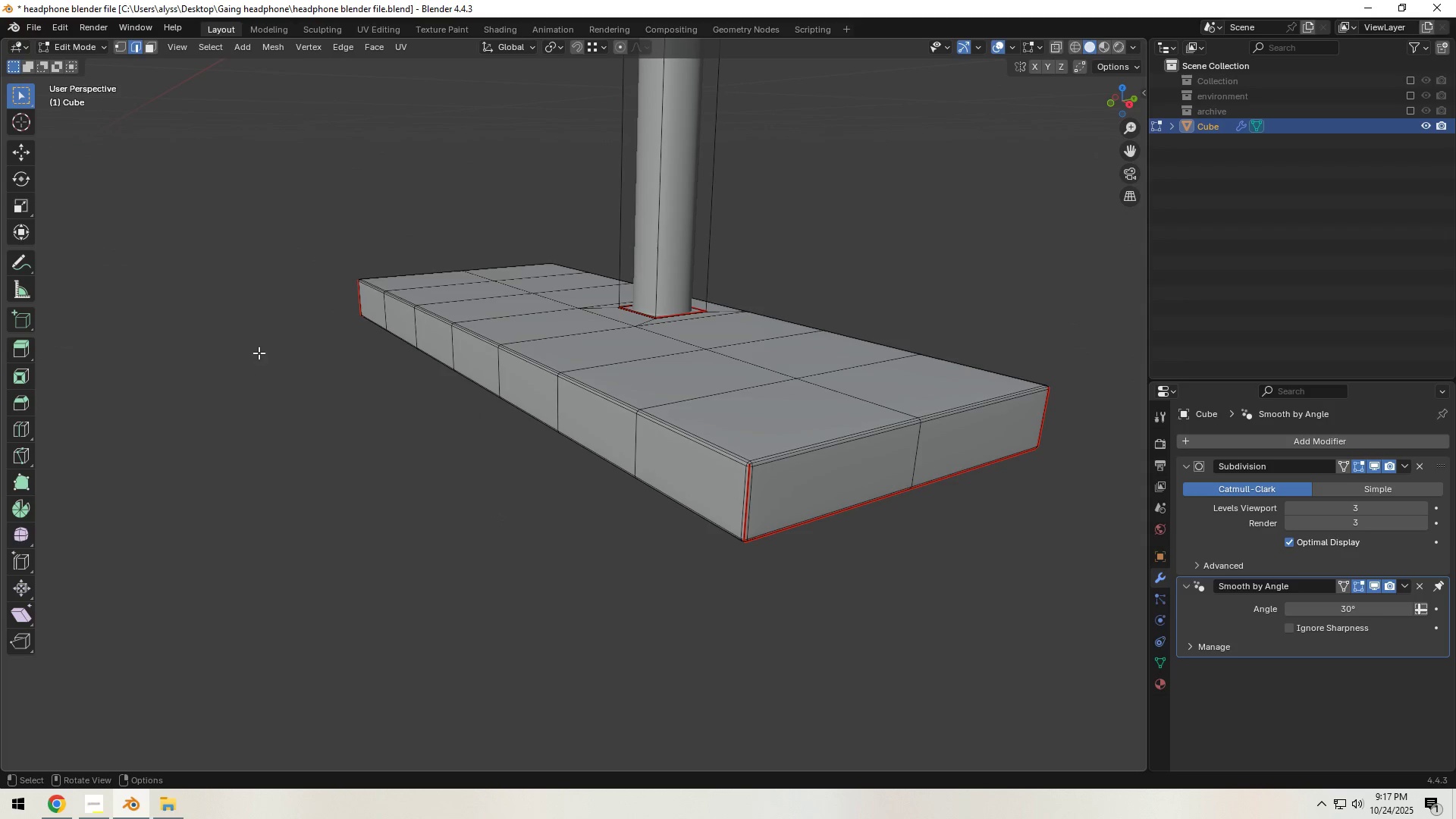 
key(Control+S)
 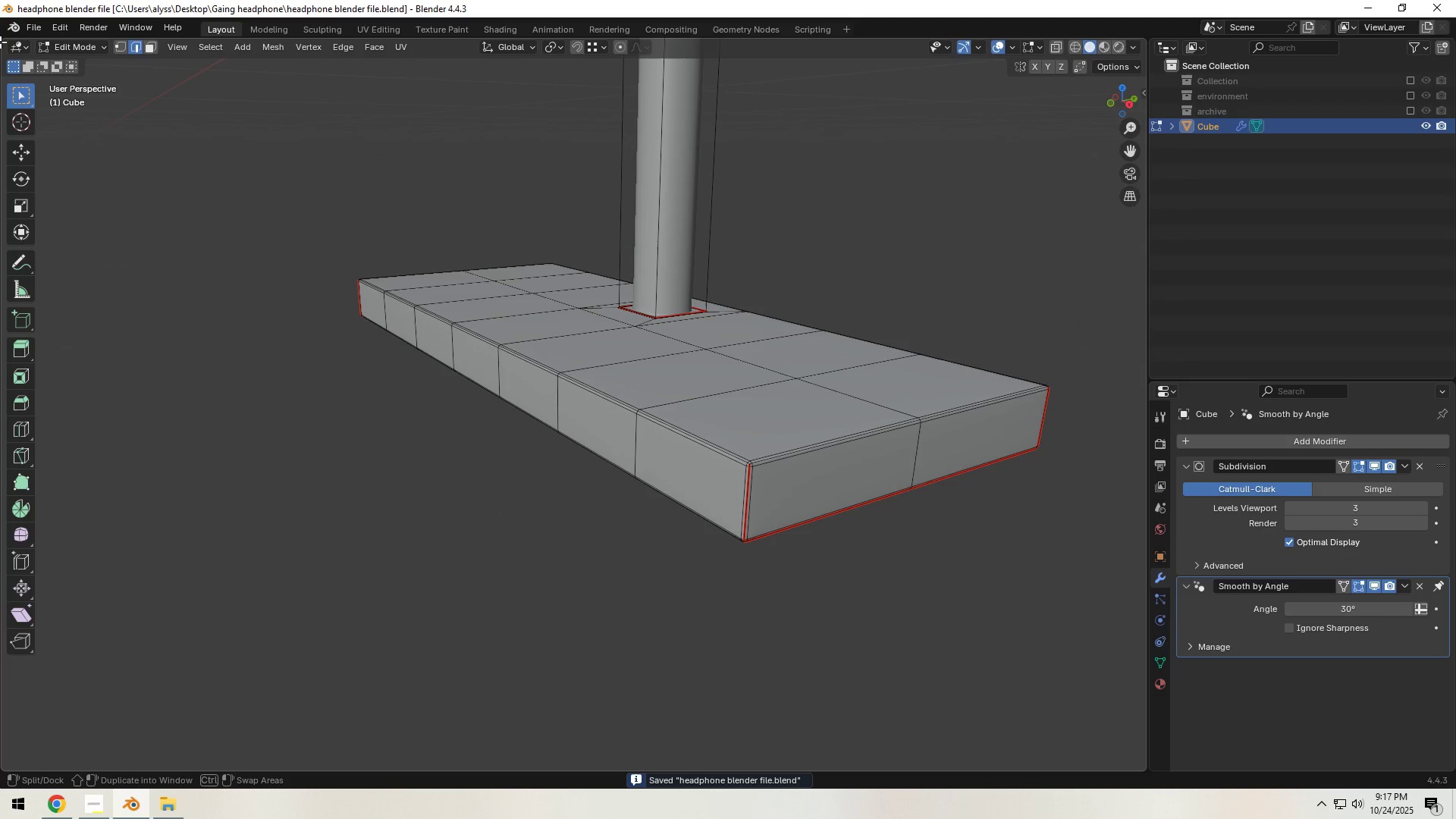 
left_click_drag(start_coordinate=[0, 39], to_coordinate=[525, 97])
 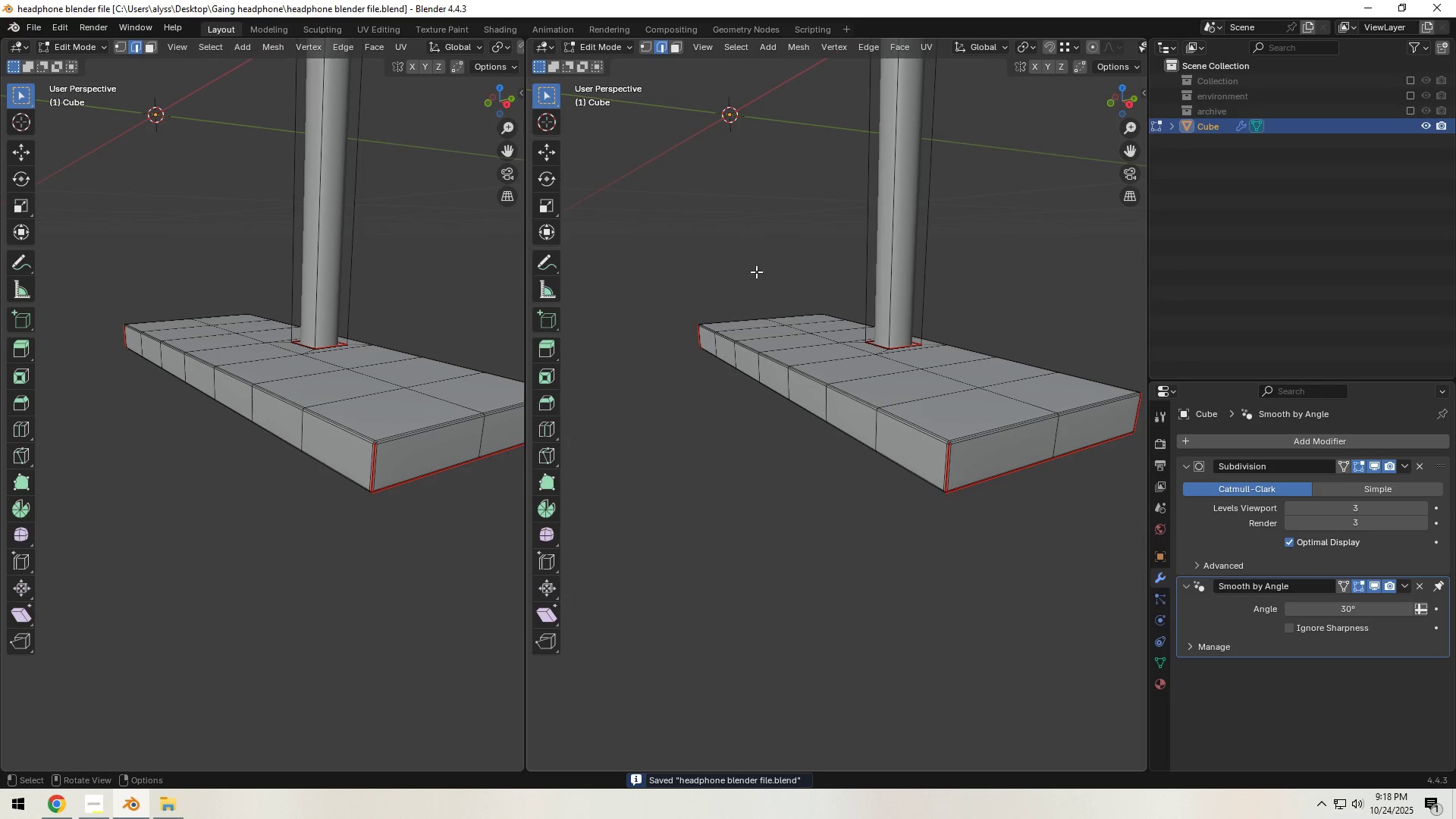 
key(A)
 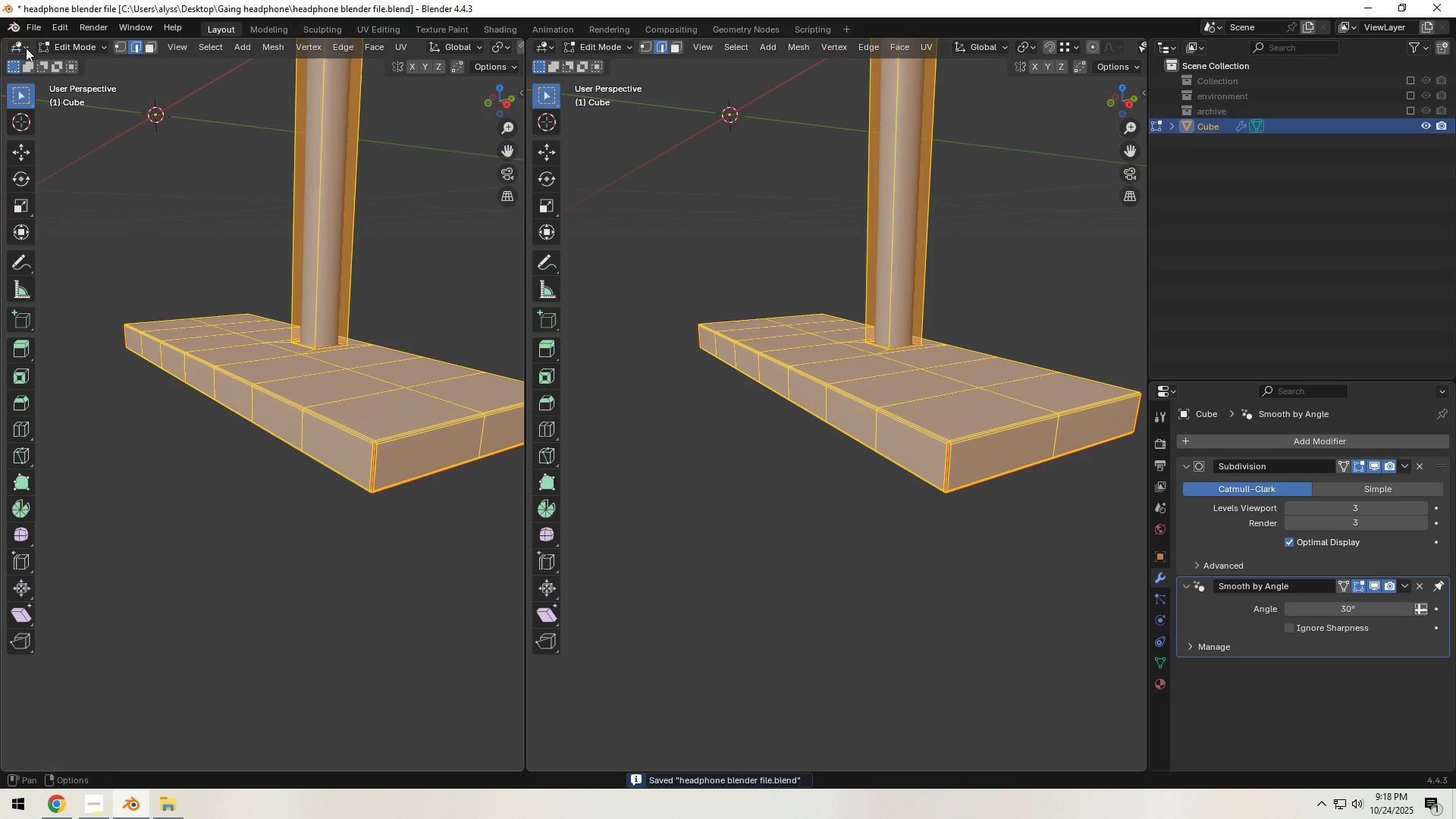 
left_click([22, 47])
 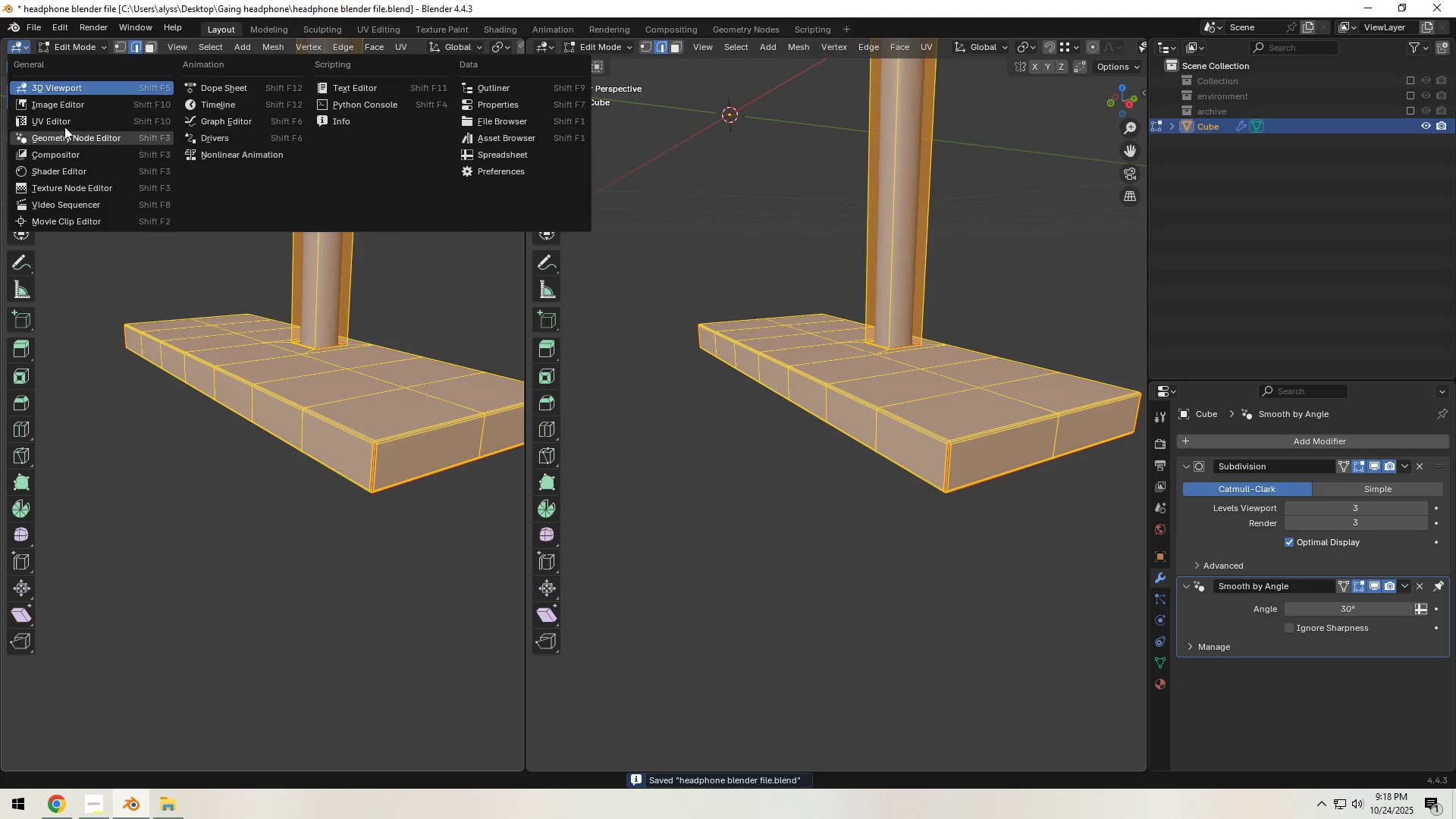 
left_click([64, 126])
 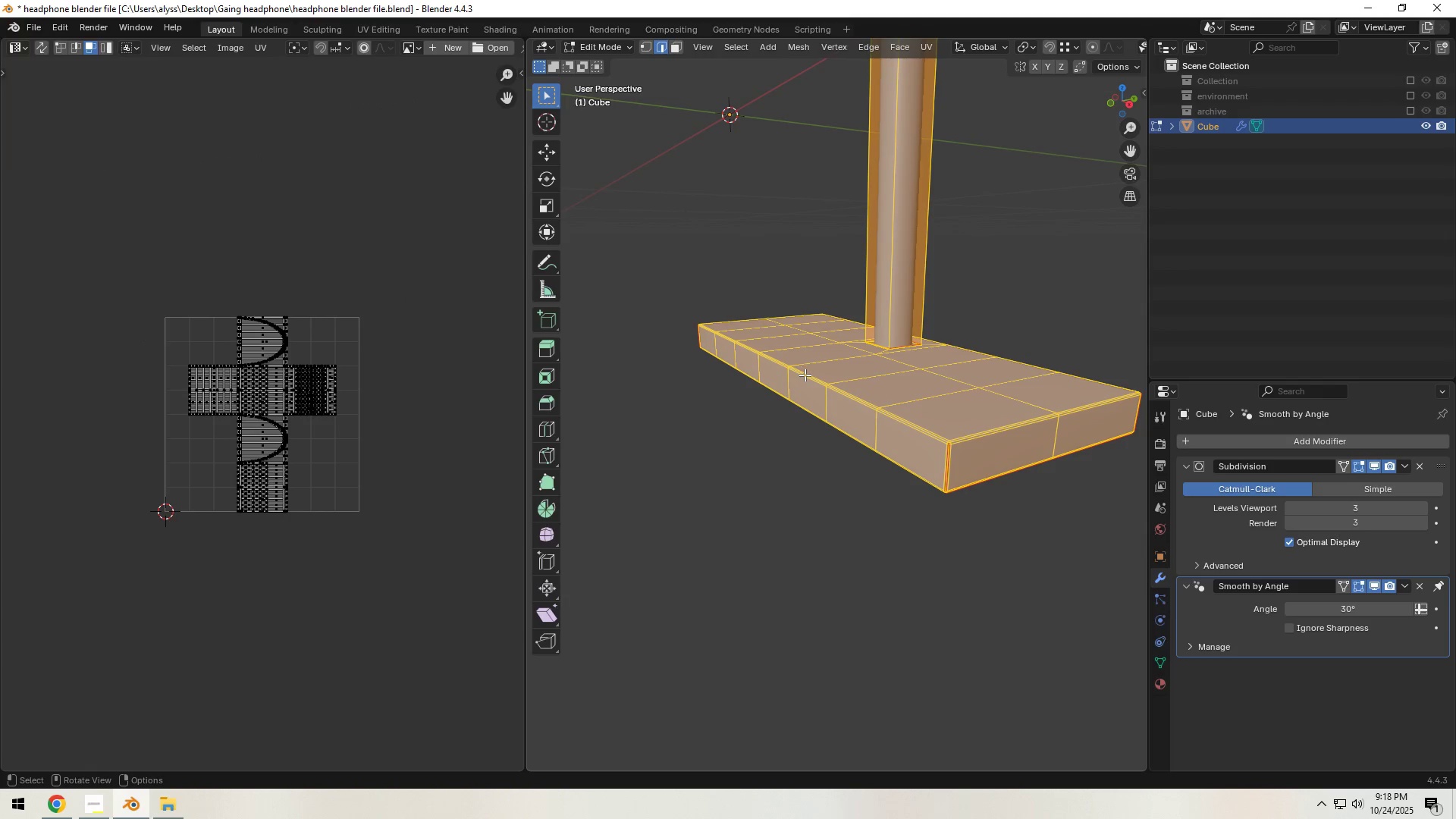 
key(U)
 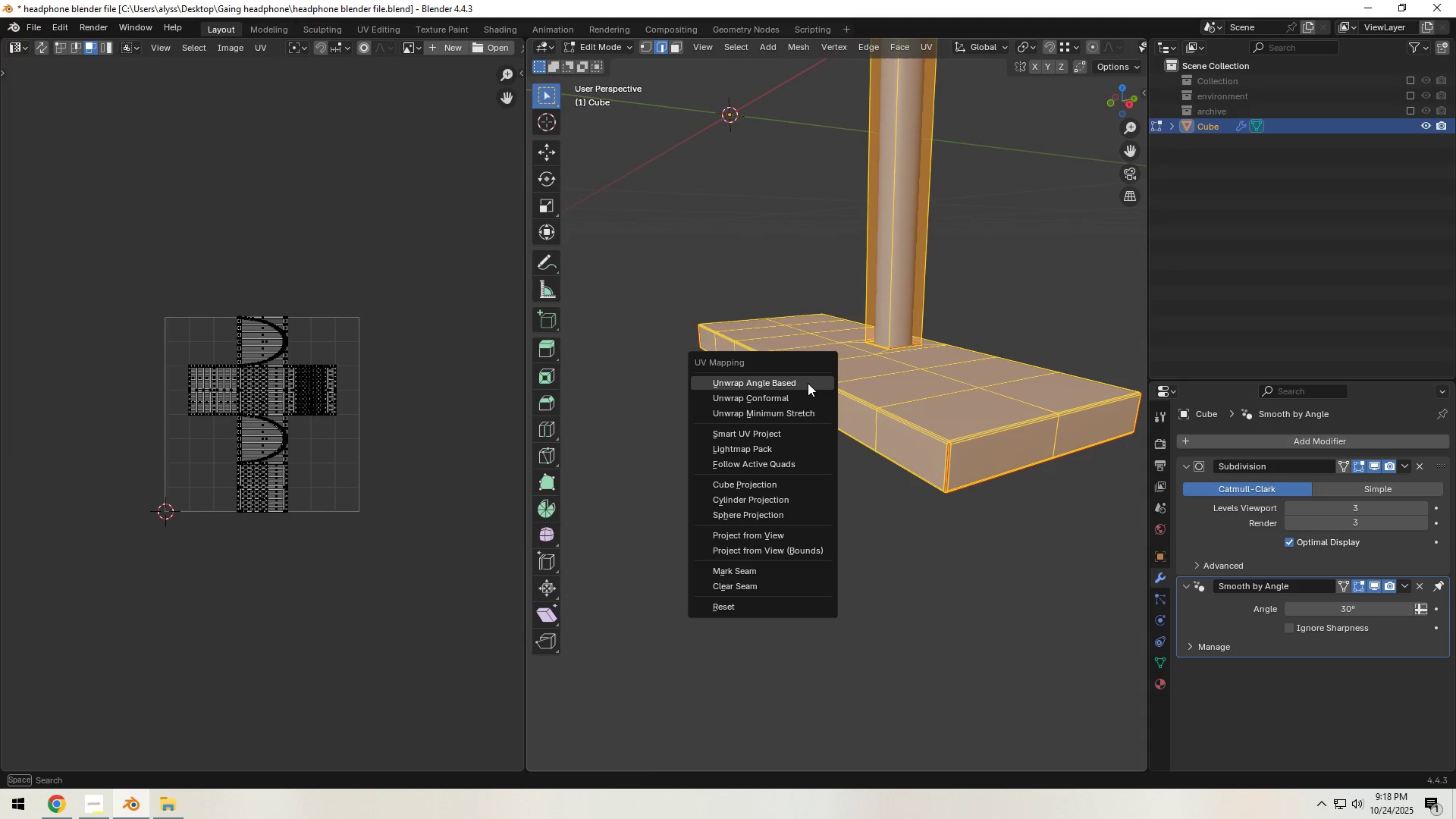 
left_click([808, 383])
 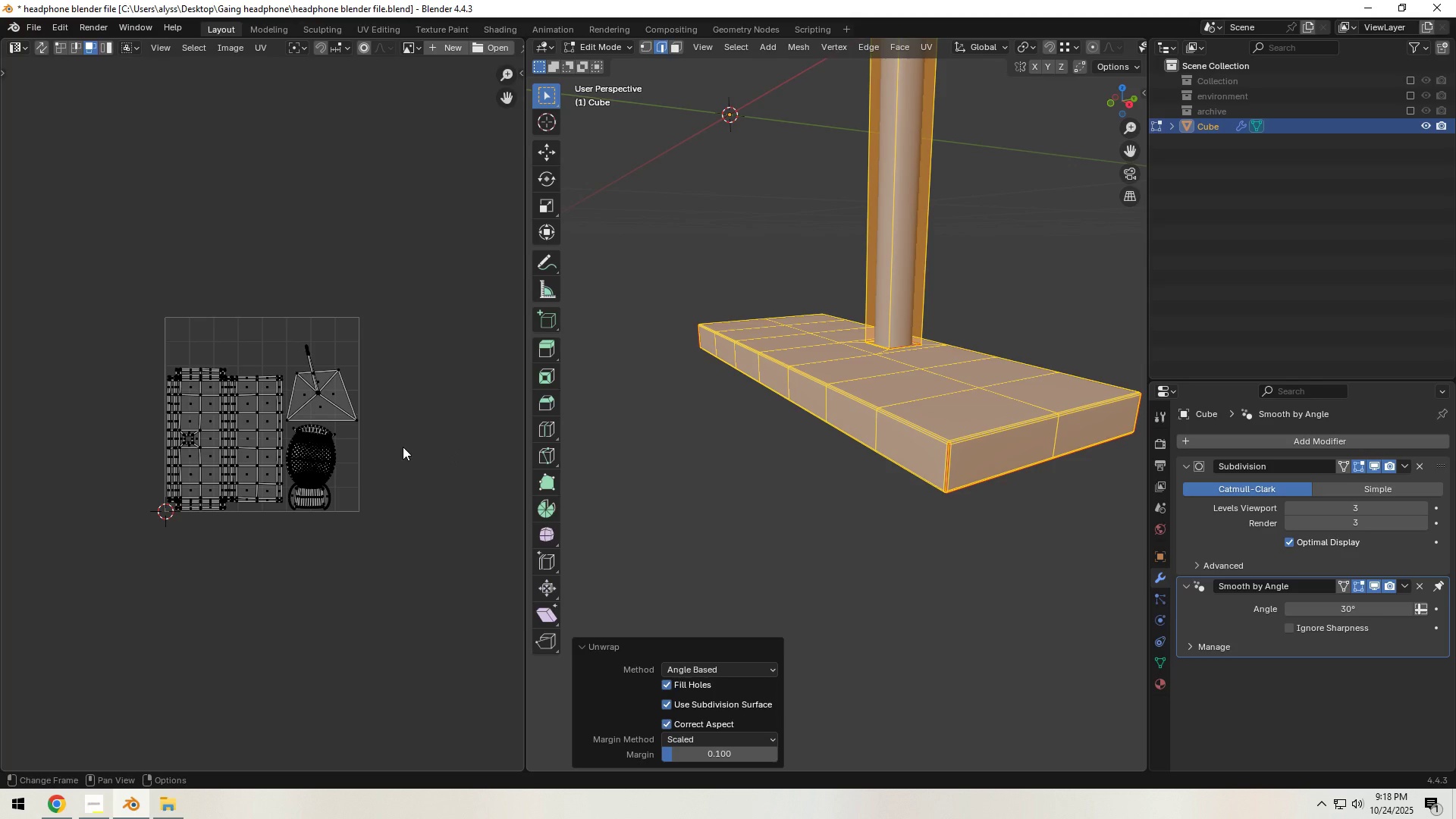 
wait(10.34)
 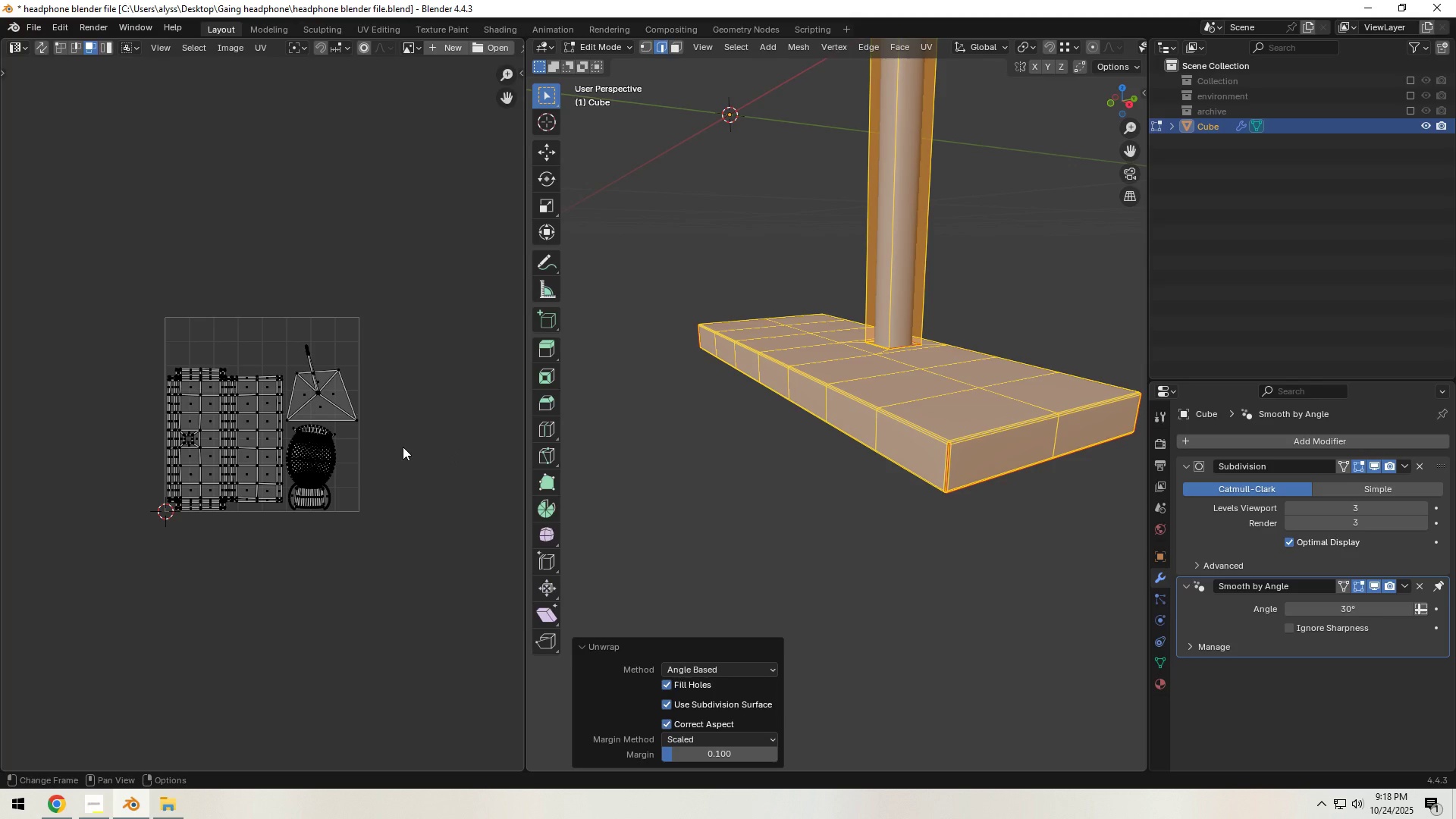 
left_click([678, 457])
 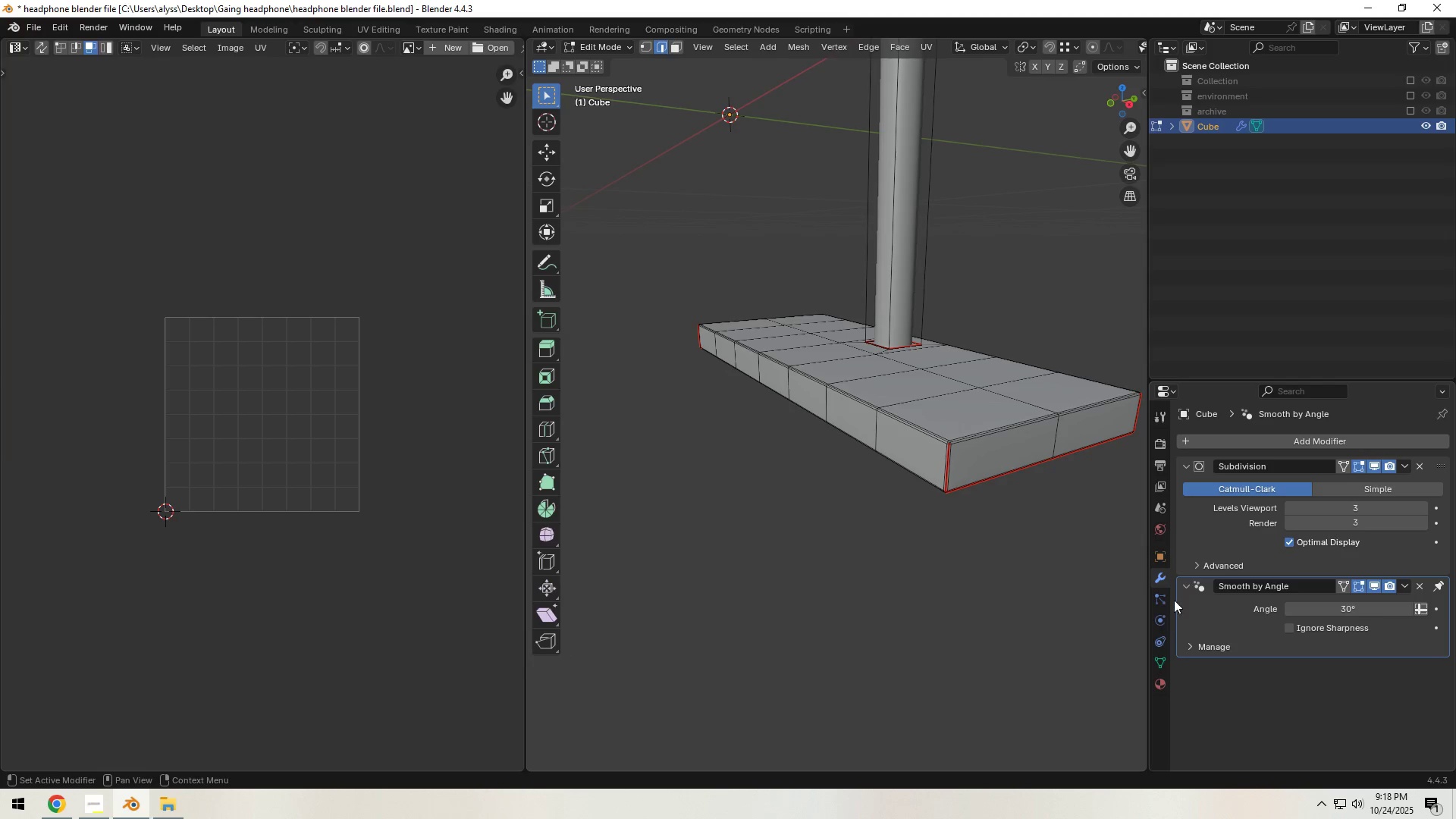 
left_click([1163, 676])
 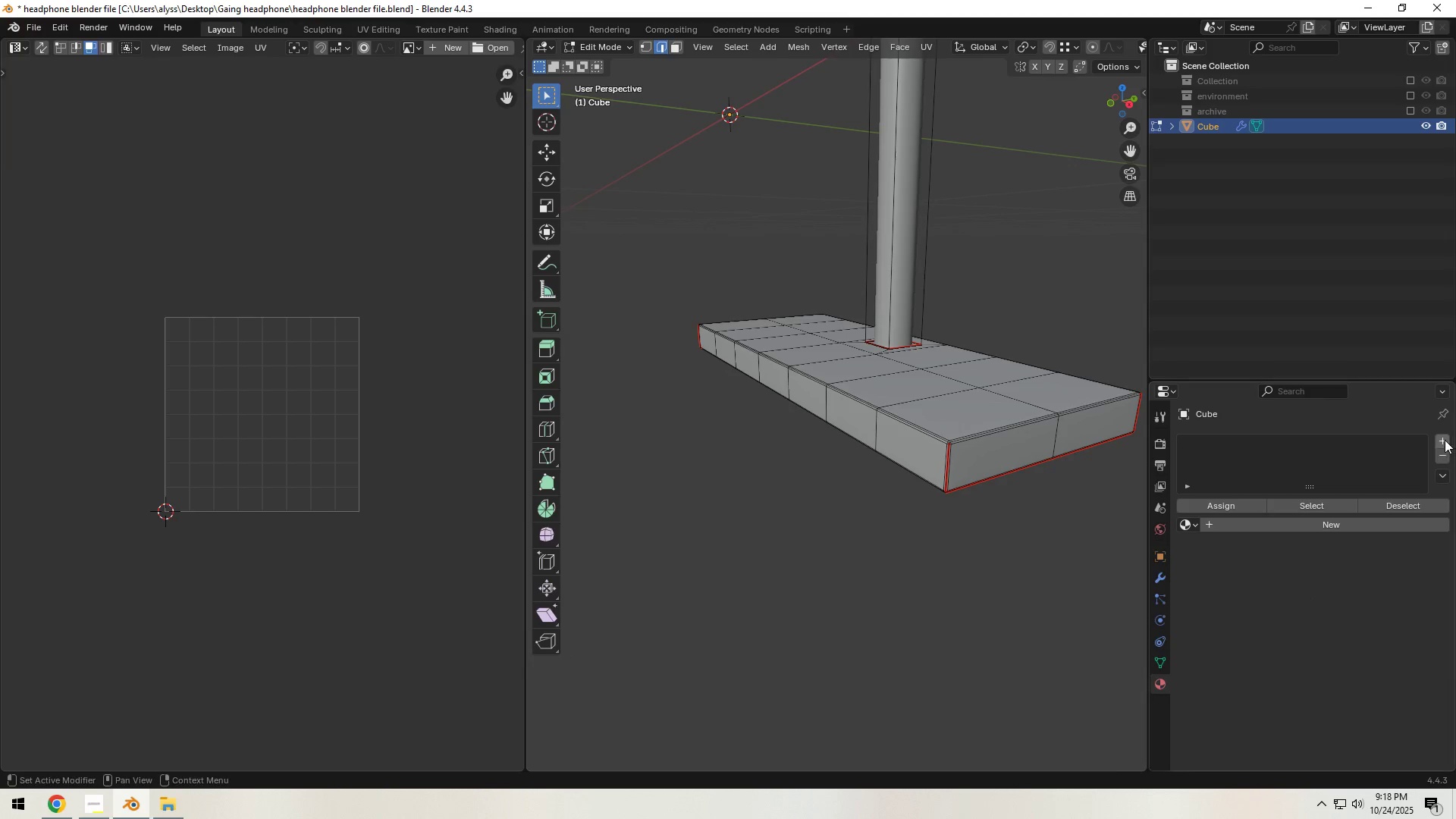 
left_click([1445, 438])
 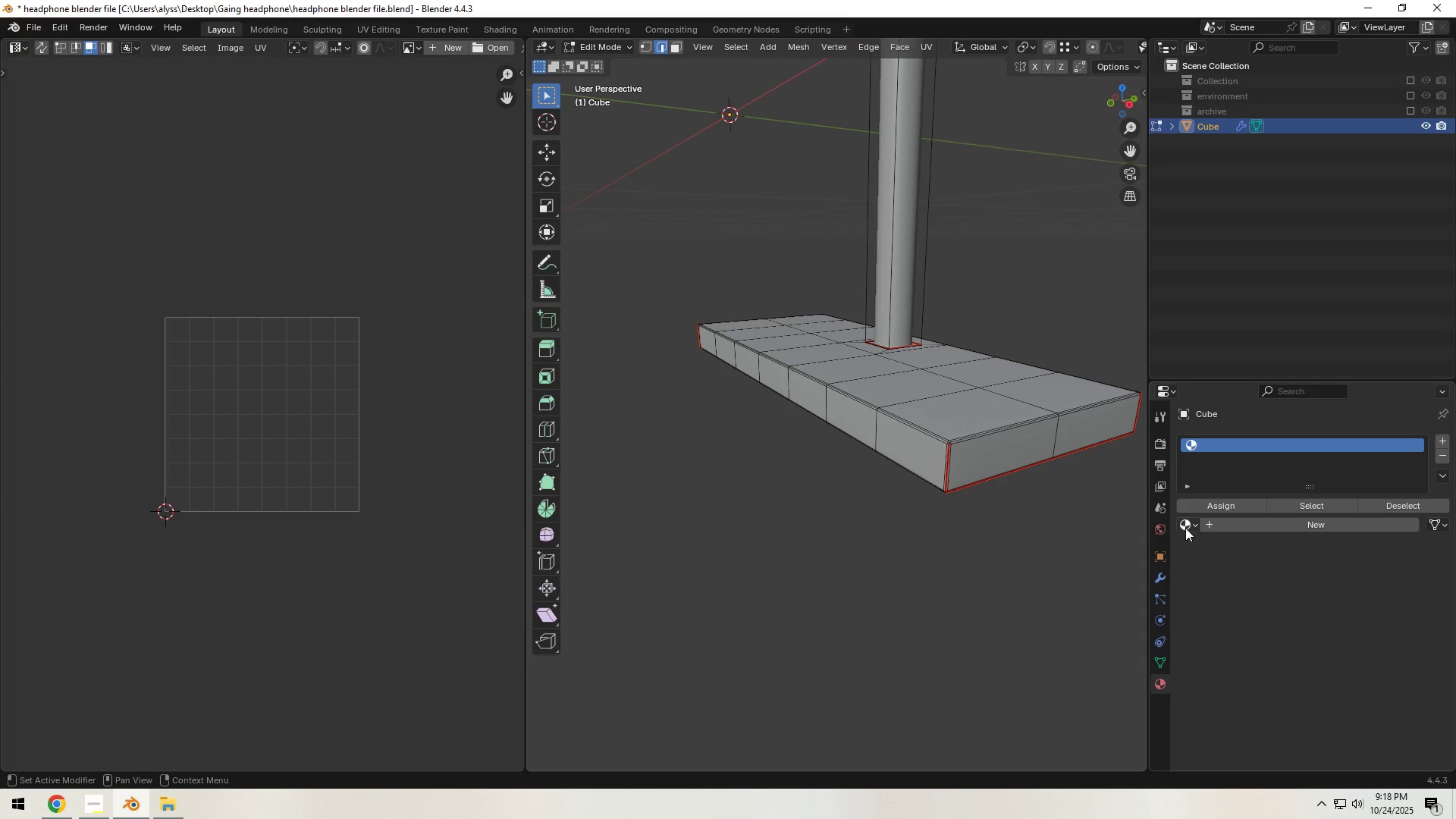 
left_click([1280, 529])
 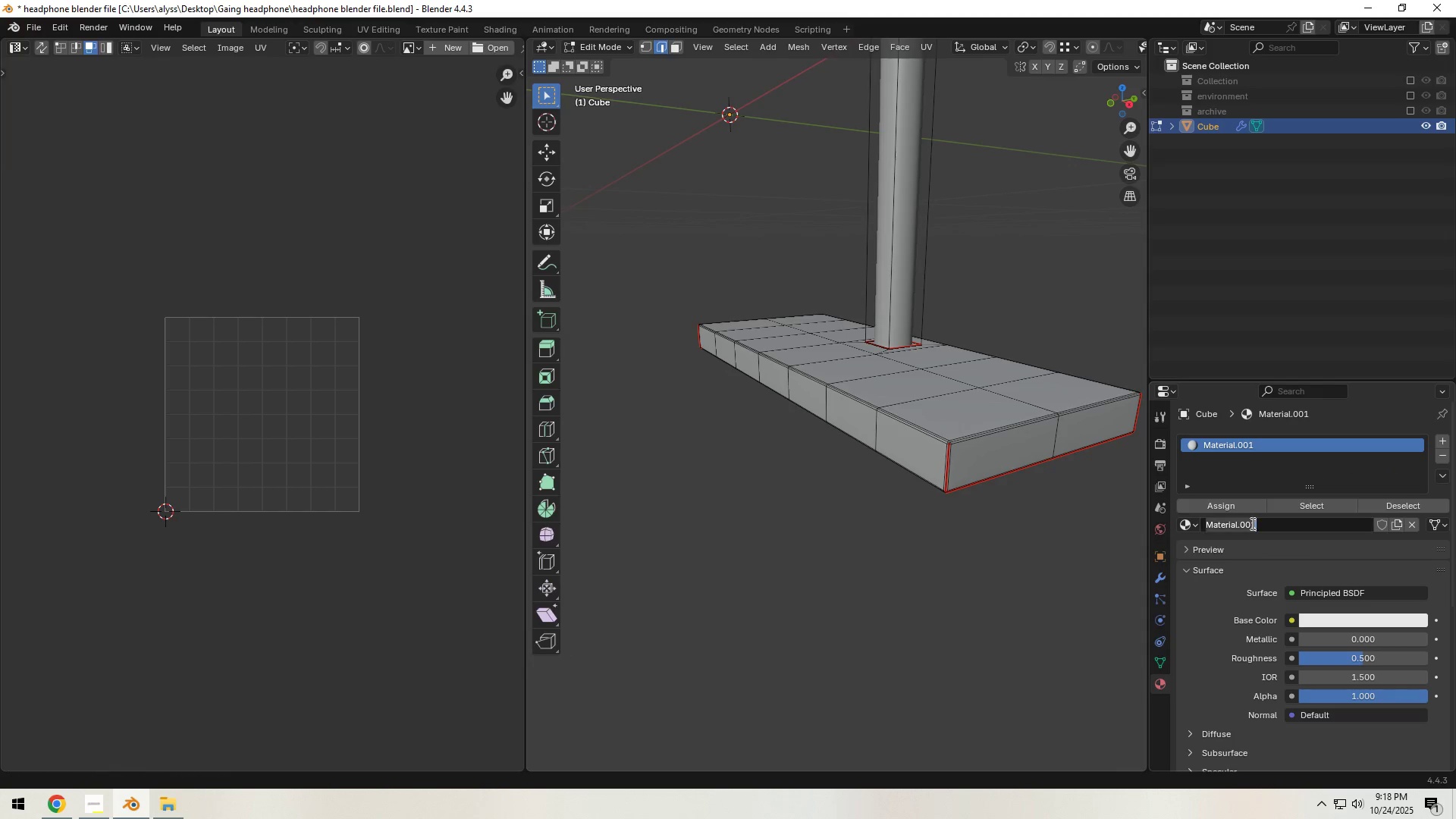 
double_click([1251, 523])
 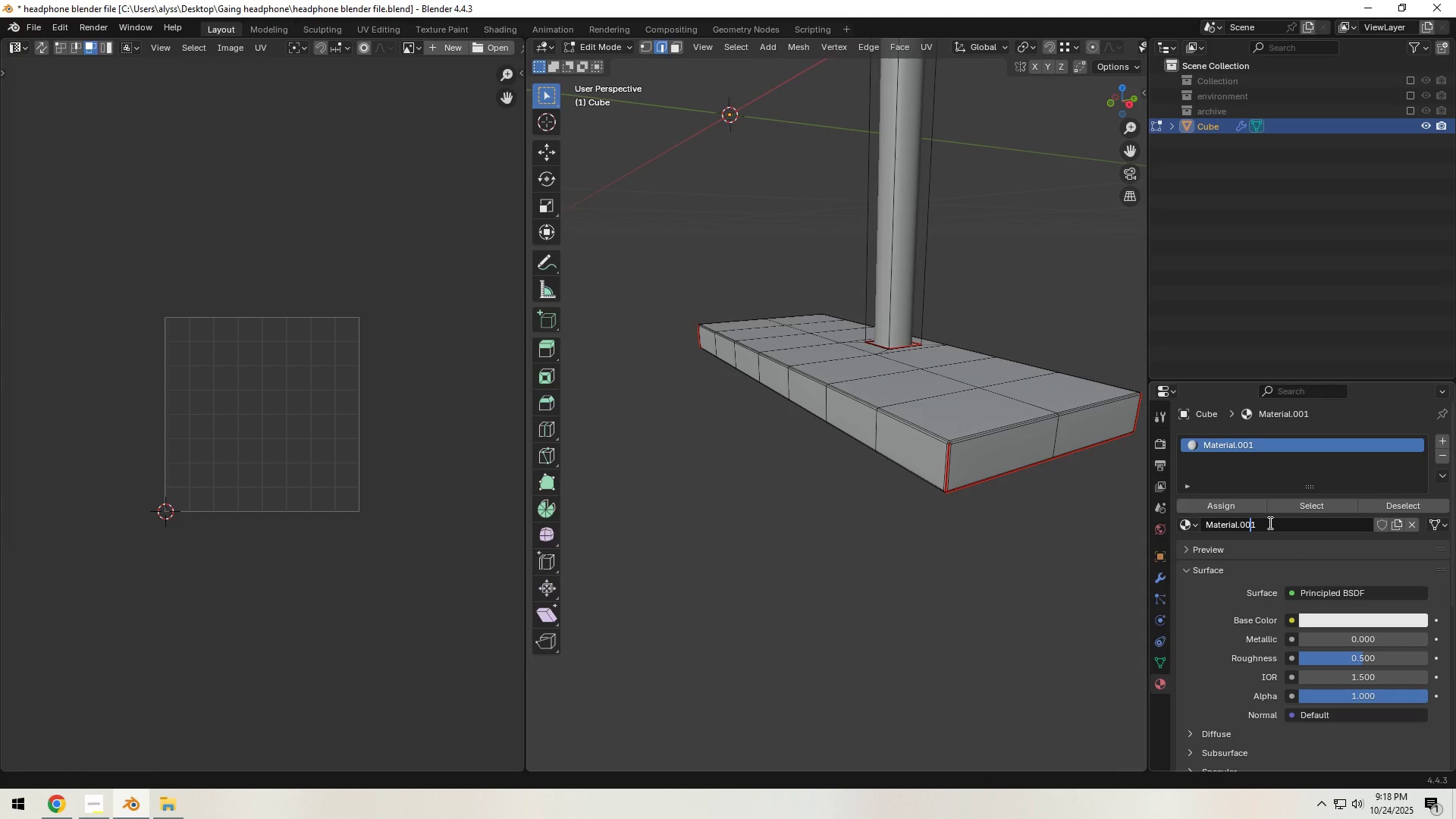 
left_click_drag(start_coordinate=[1269, 522], to_coordinate=[1188, 530])
 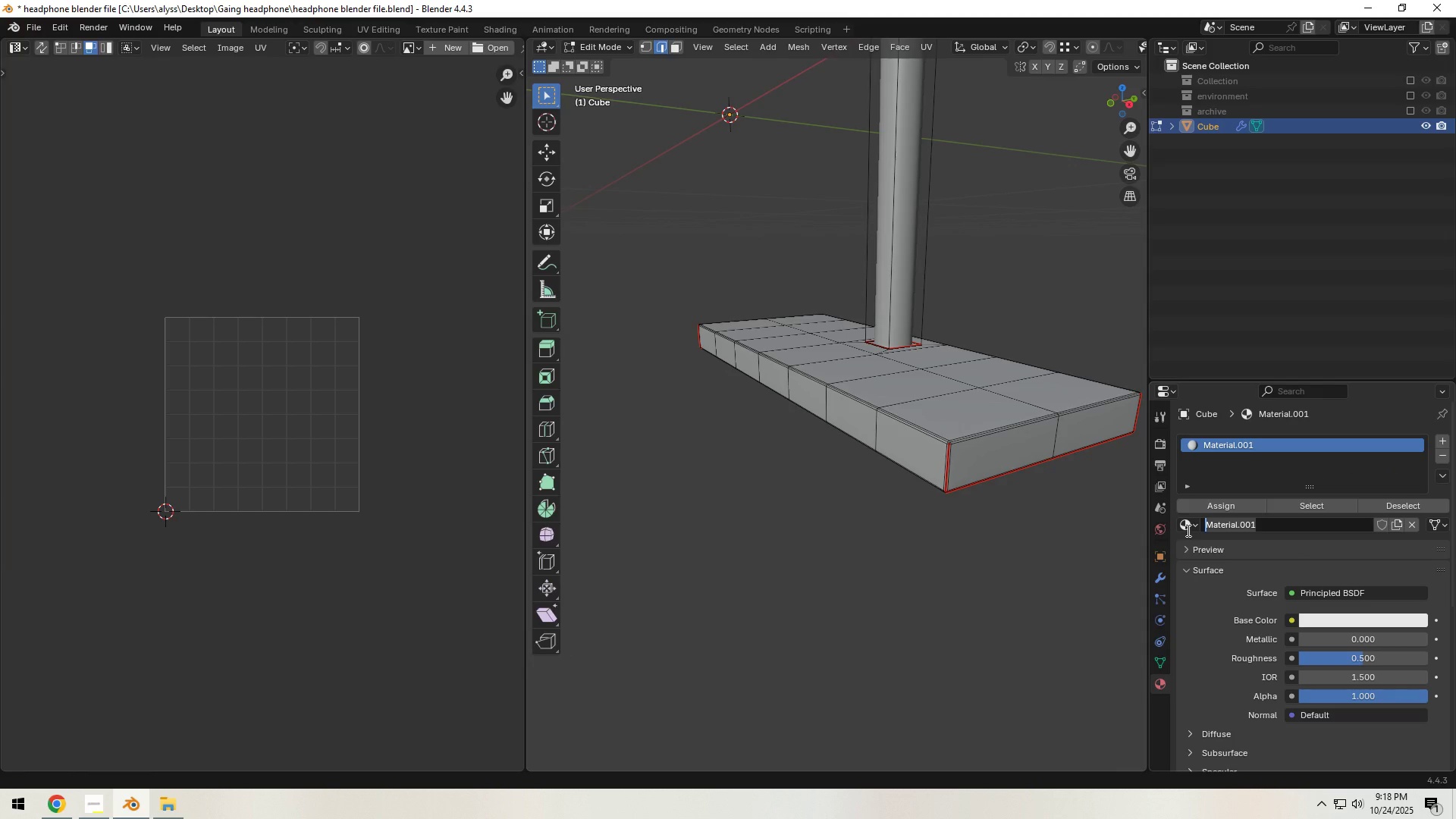 
type(wood stand)
 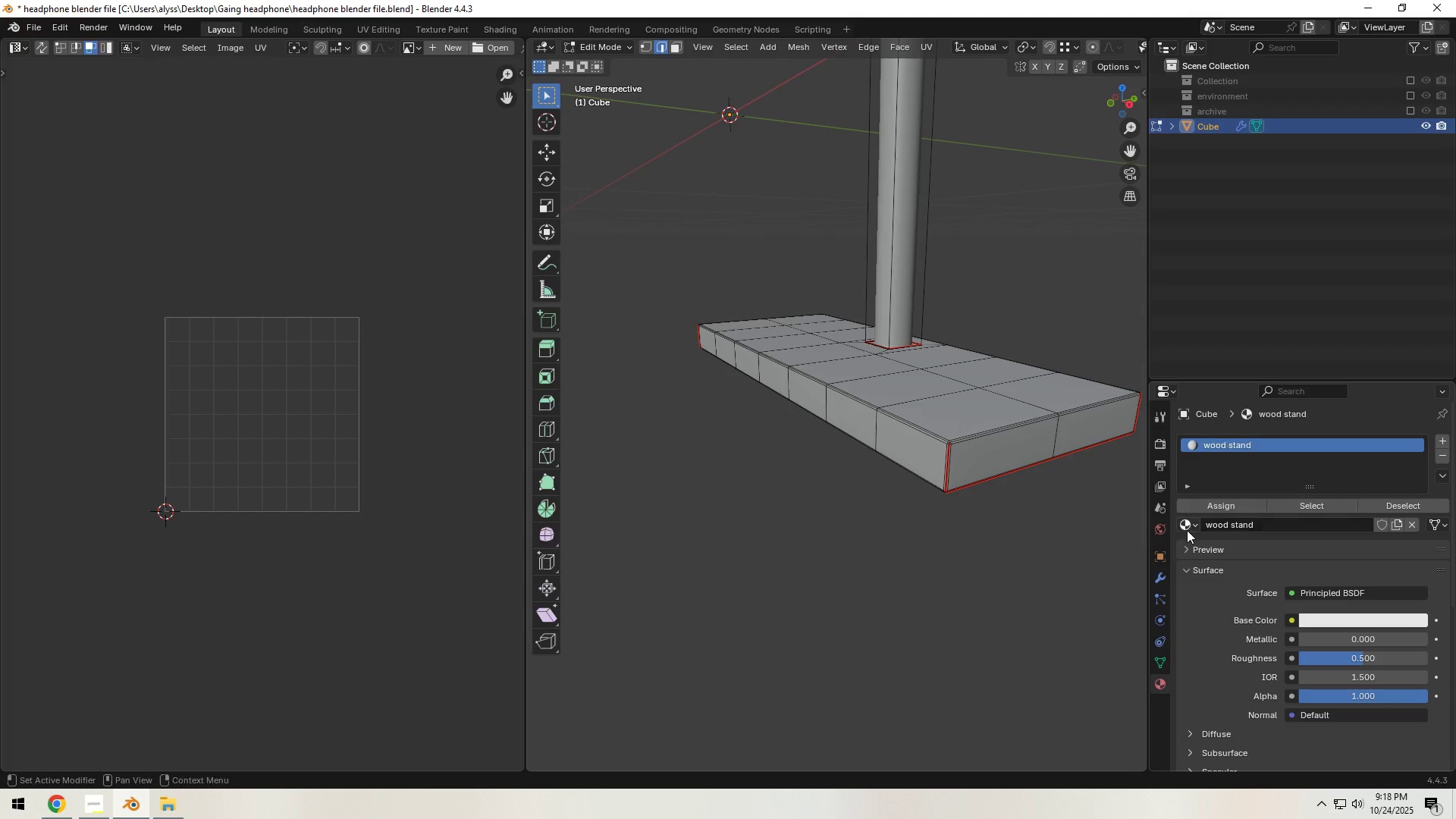 
key(Enter)
 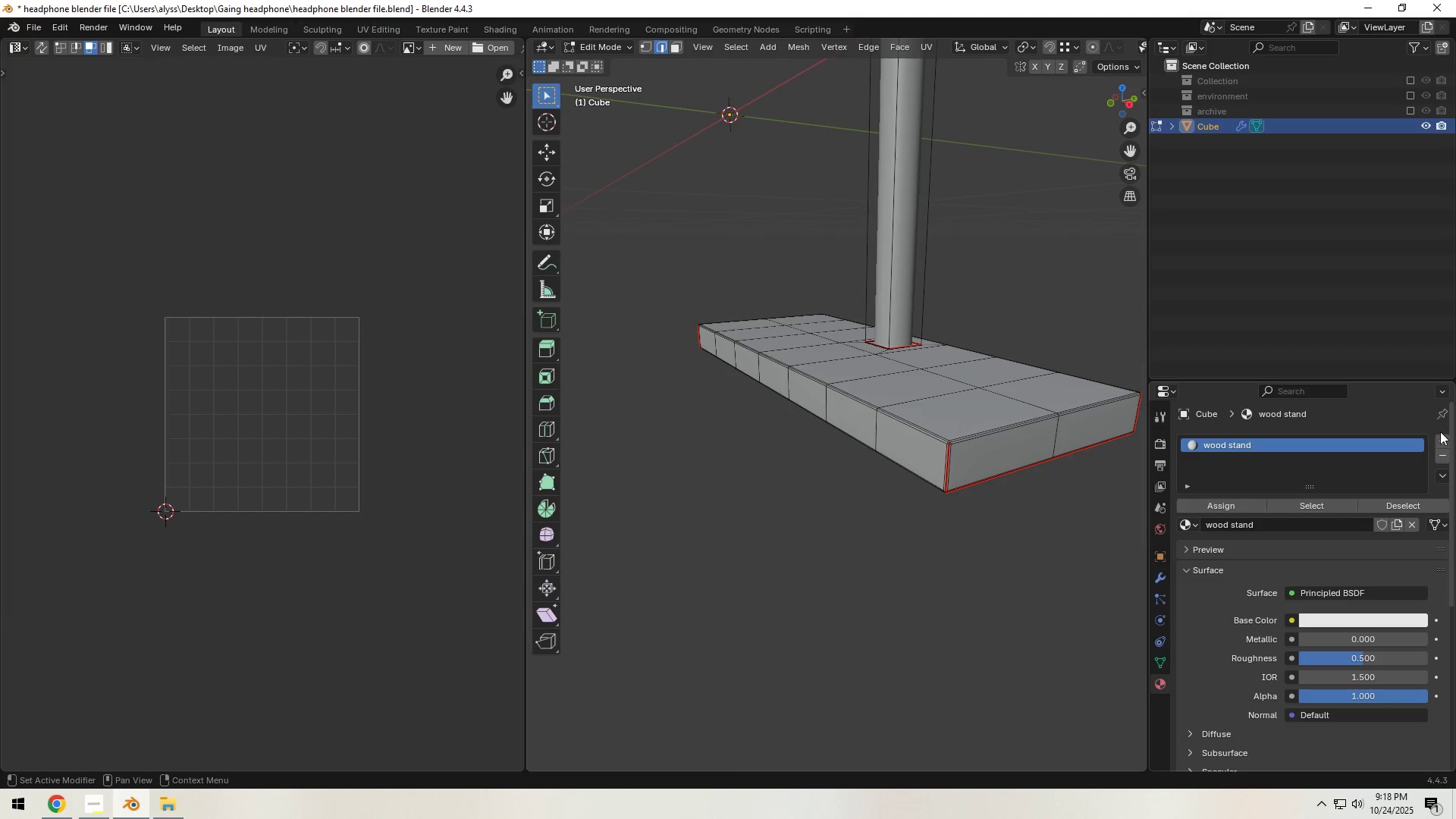 
left_click([1442, 439])
 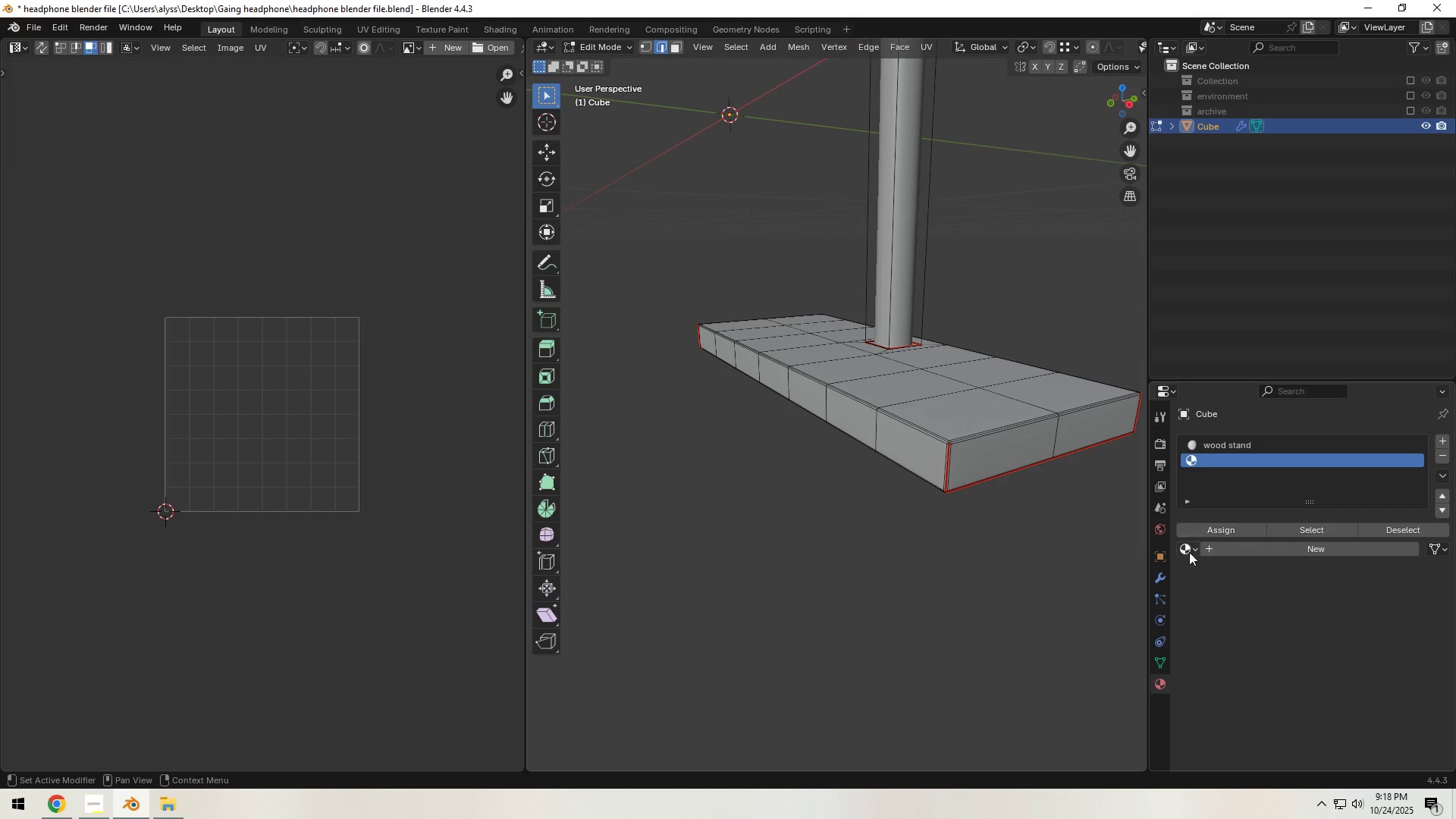 
left_click([1188, 553])
 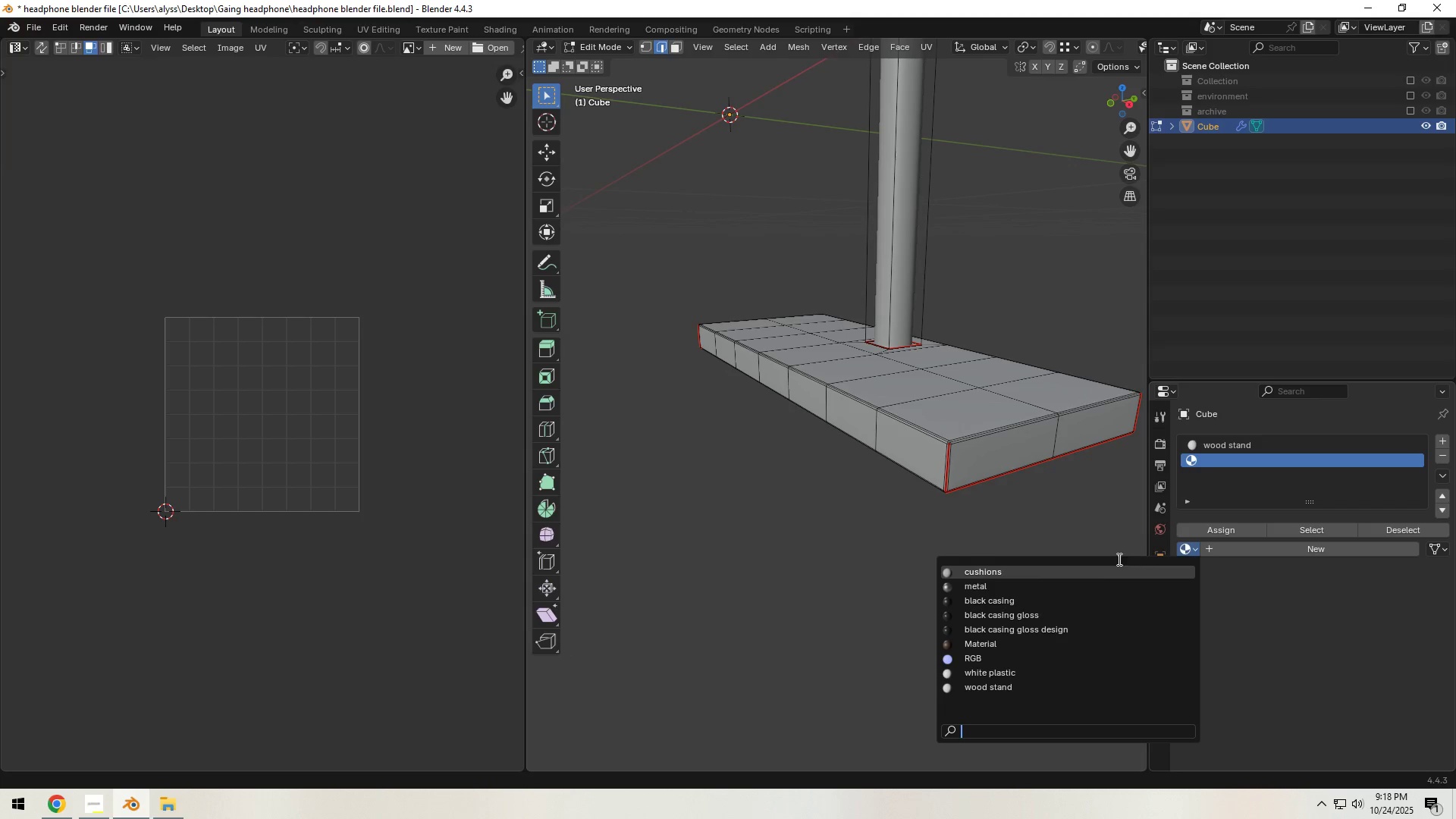 
mouse_move([1068, 591])
 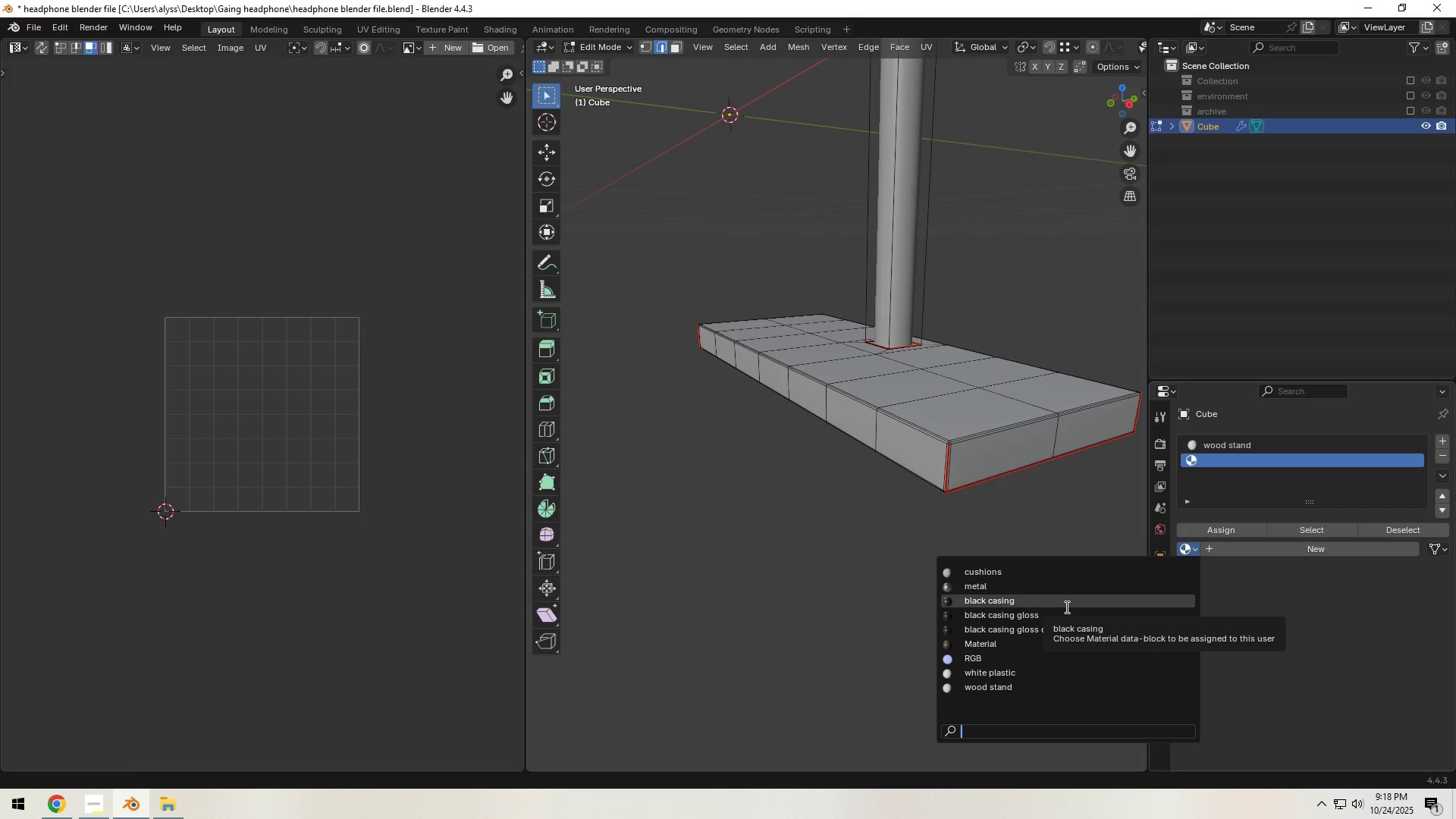 
left_click([1065, 607])
 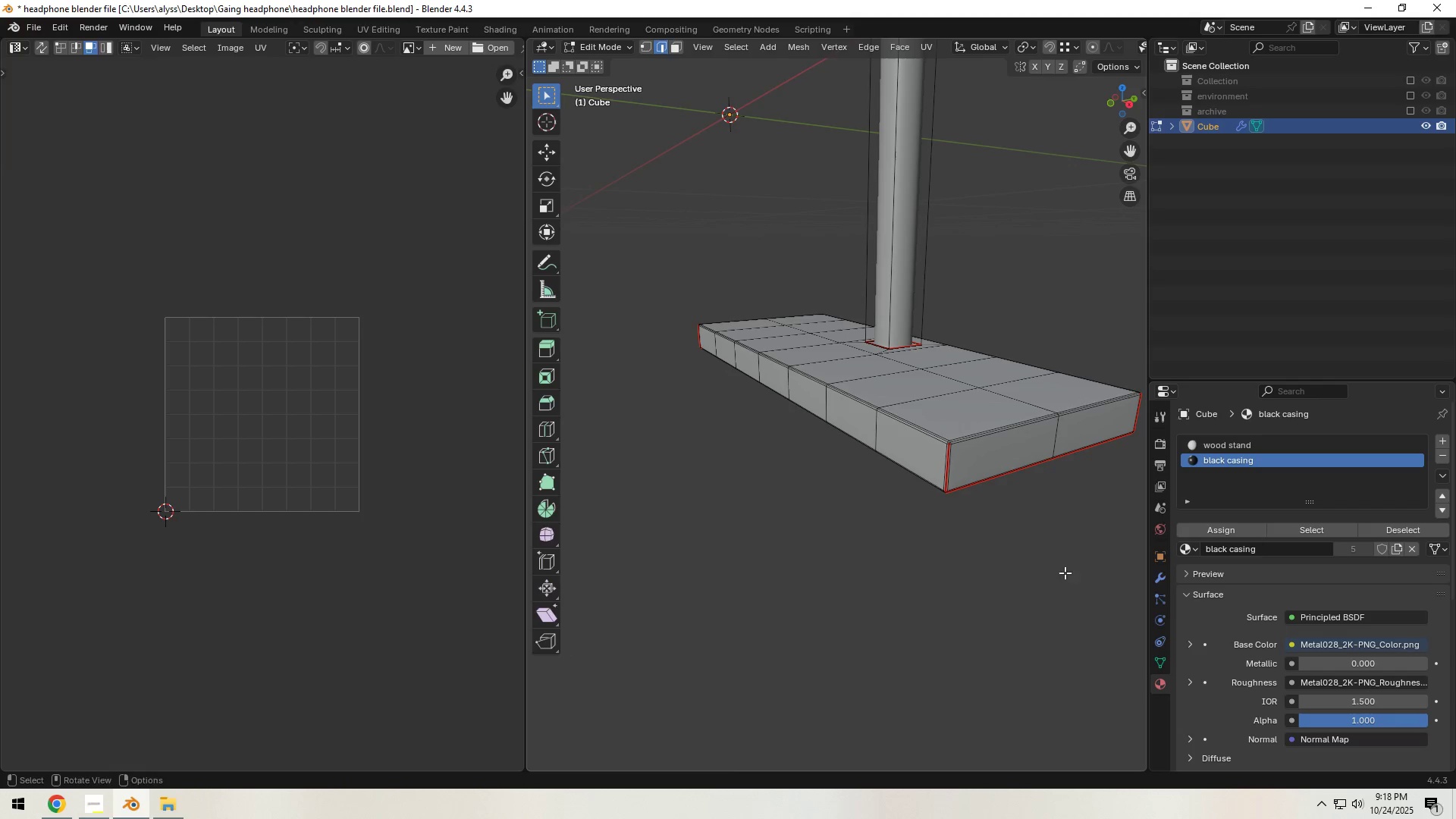 
hold_key(key=ShiftLeft, duration=0.58)
 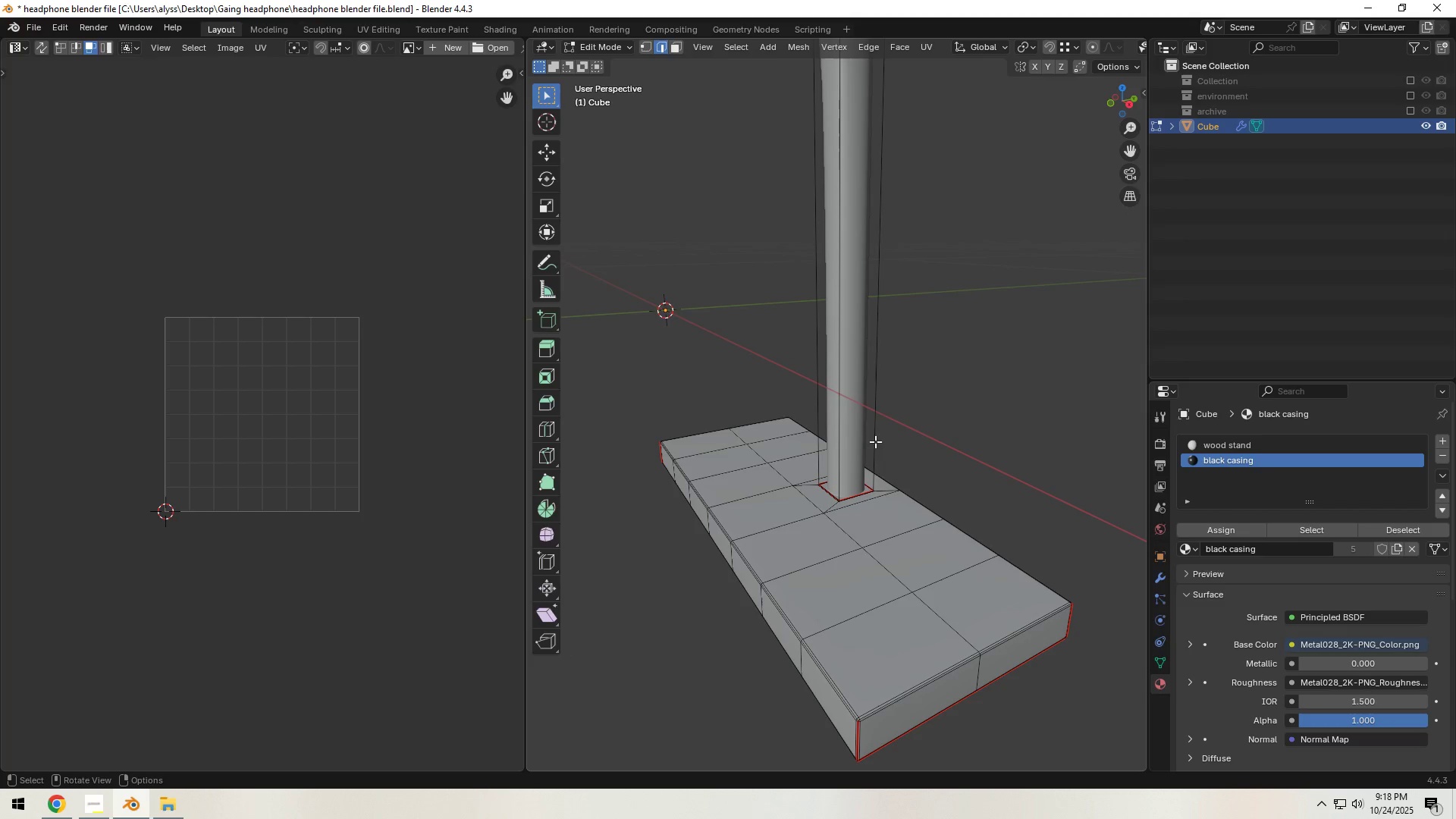 
left_click([874, 441])
 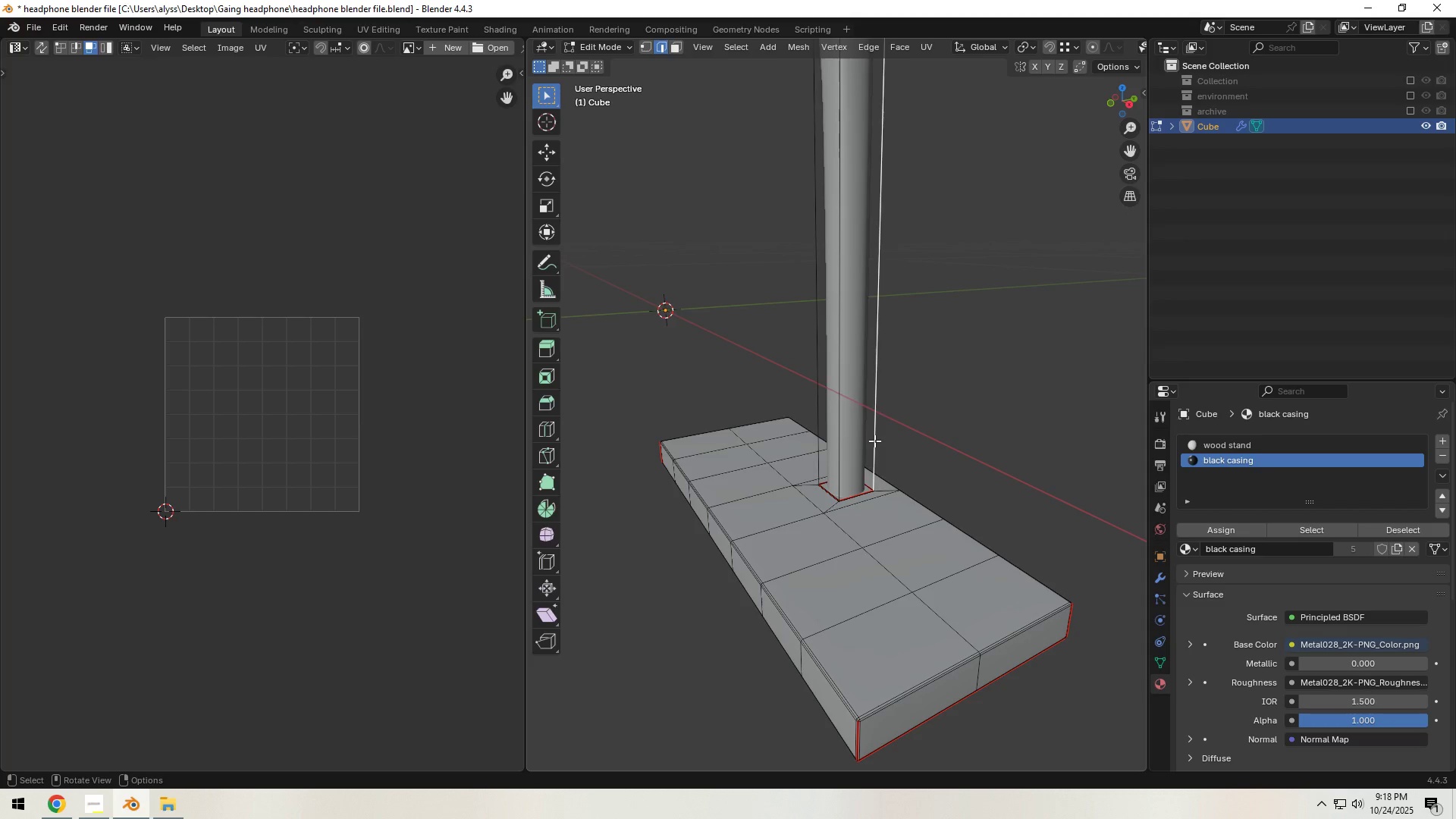 
key(L)
 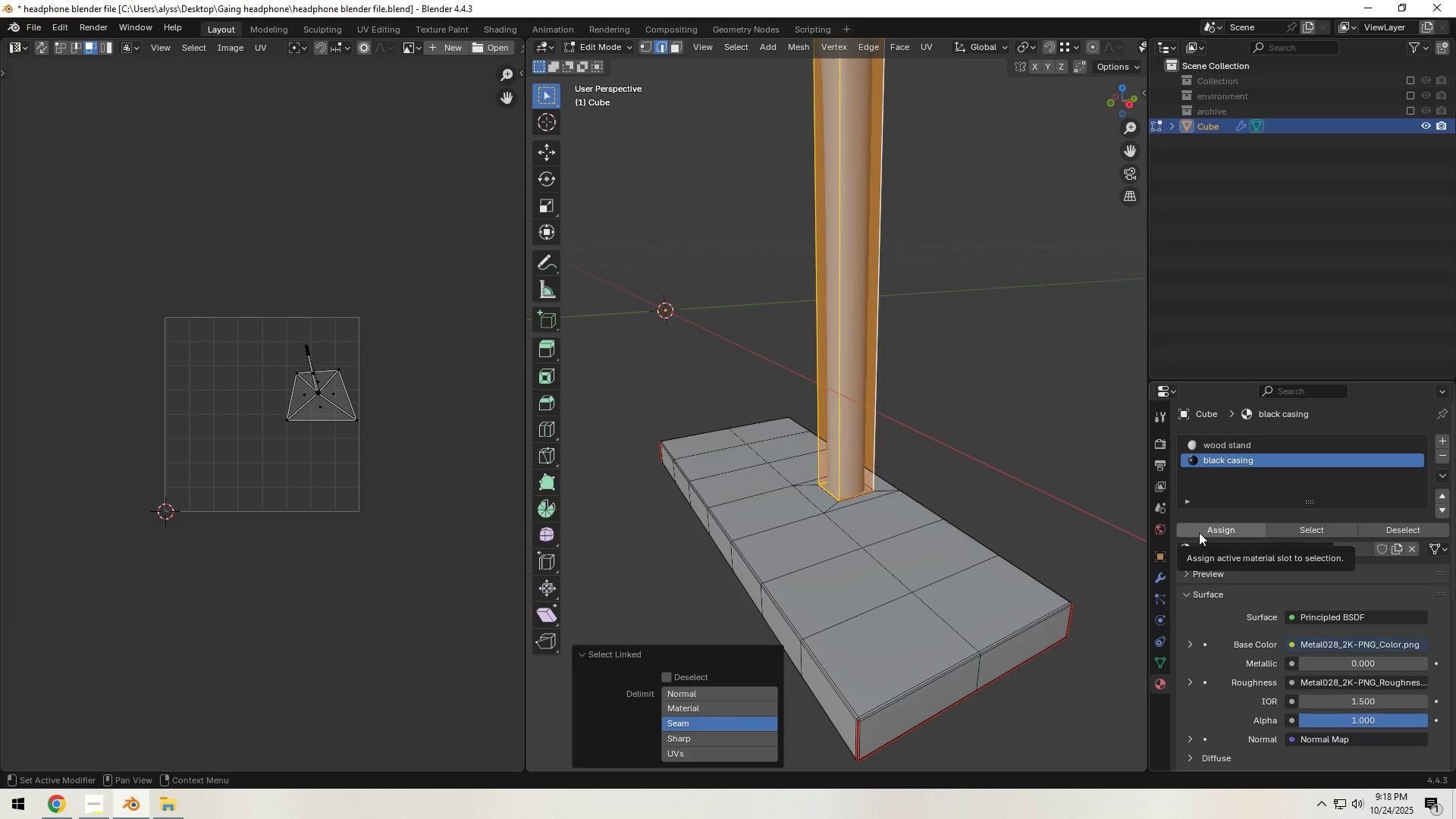 
left_click([1199, 532])
 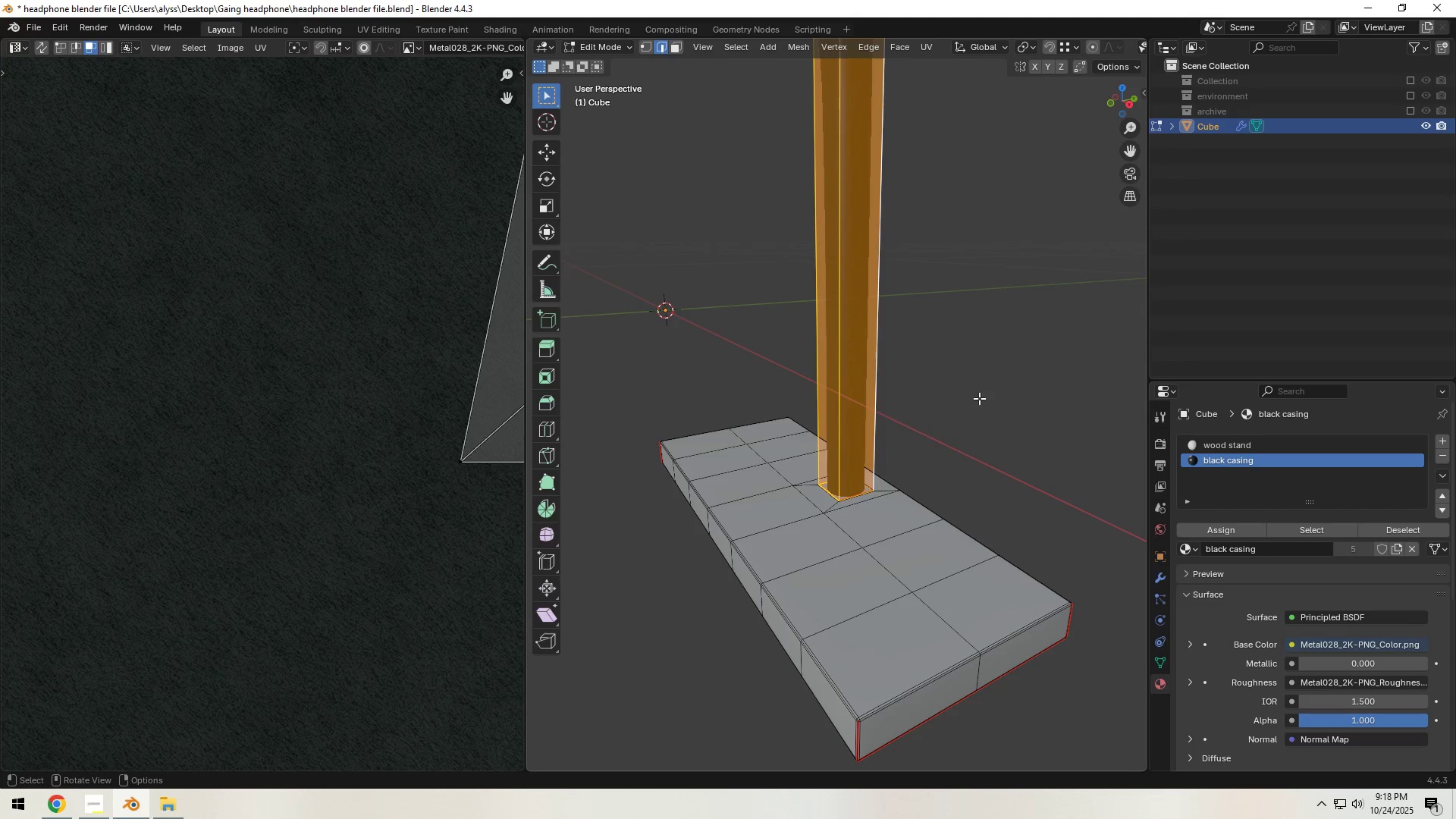 
left_click([971, 393])
 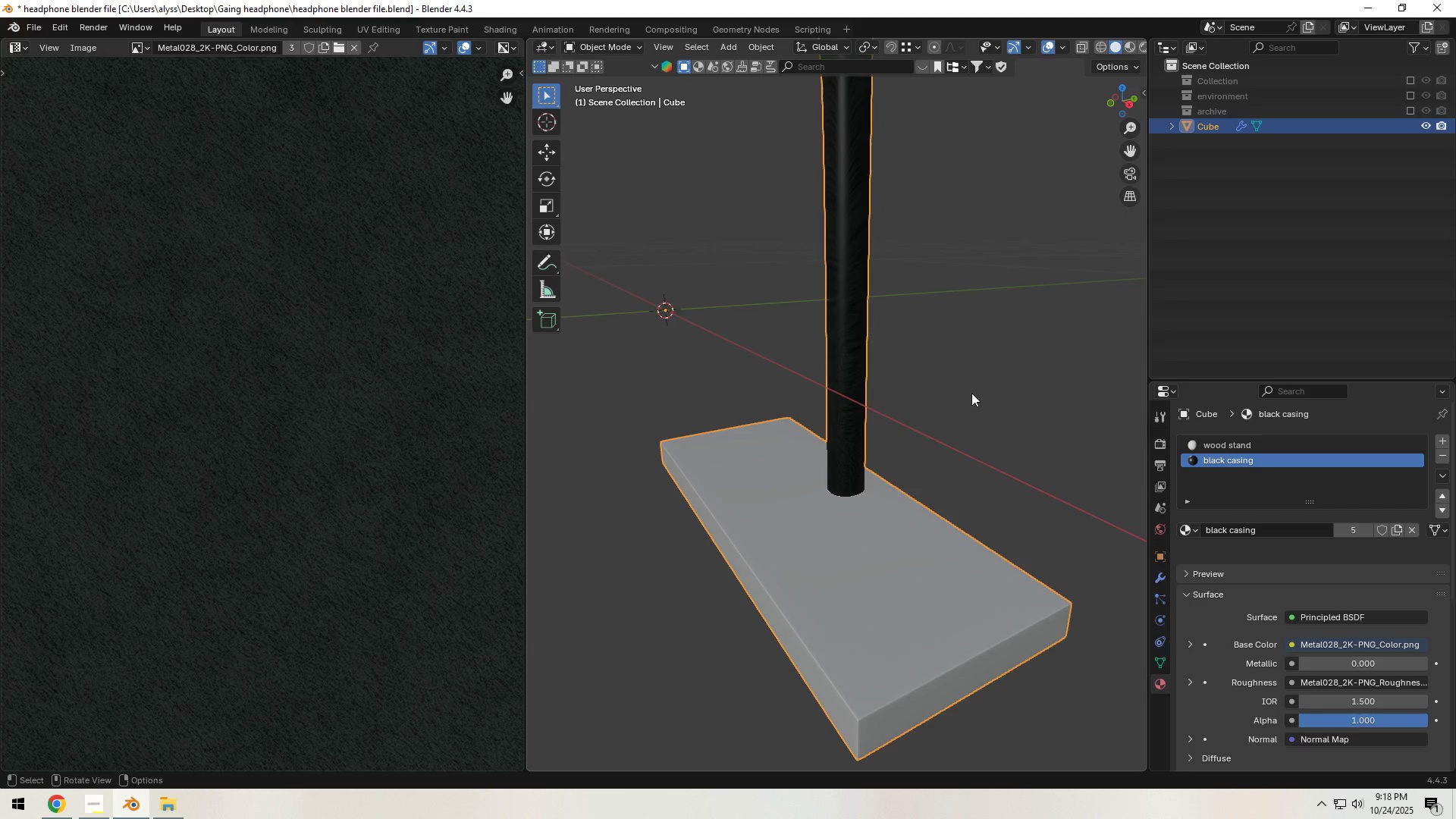 
key(Tab)
 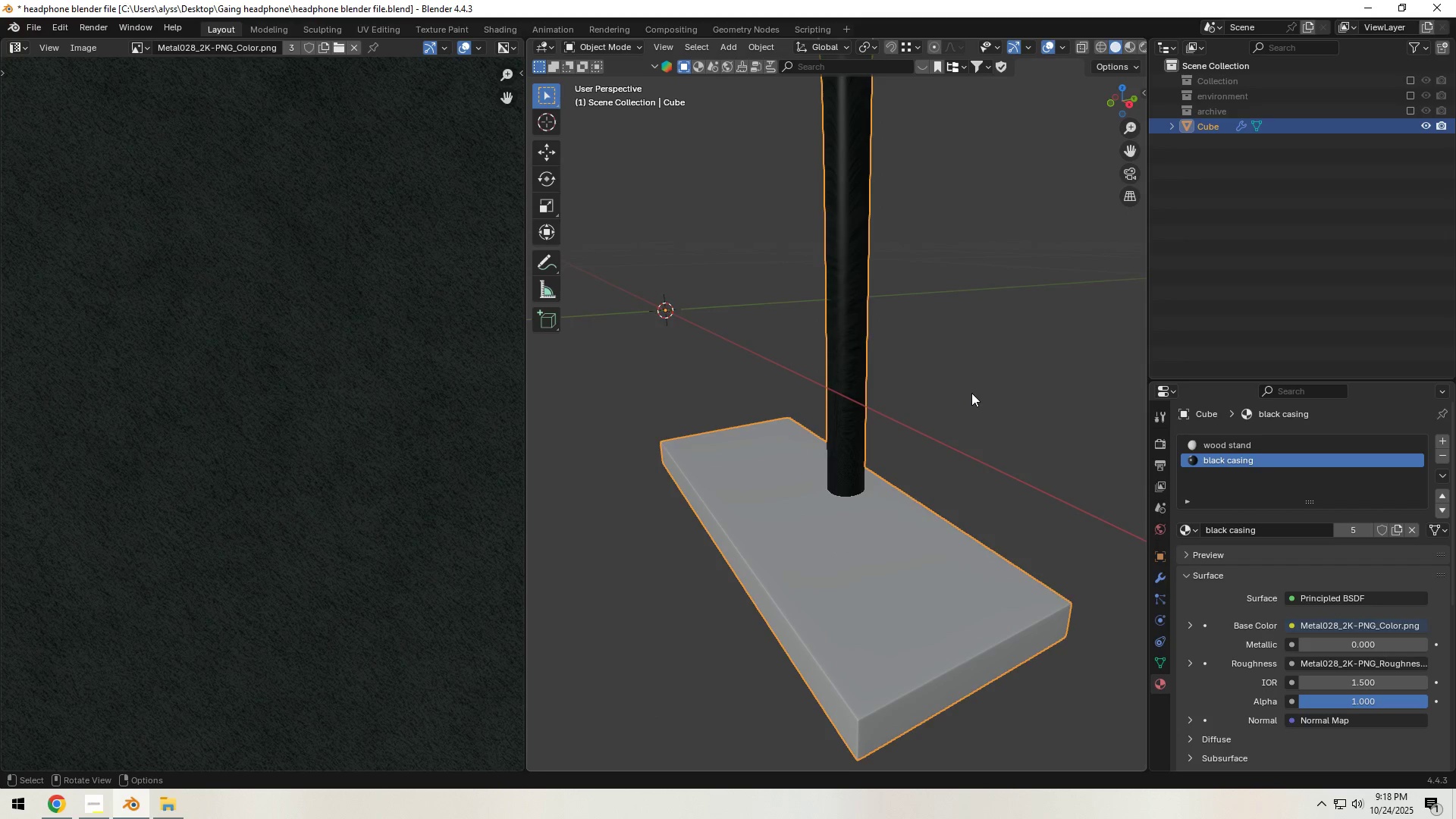 
scroll: coordinate [971, 393], scroll_direction: down, amount: 1.0
 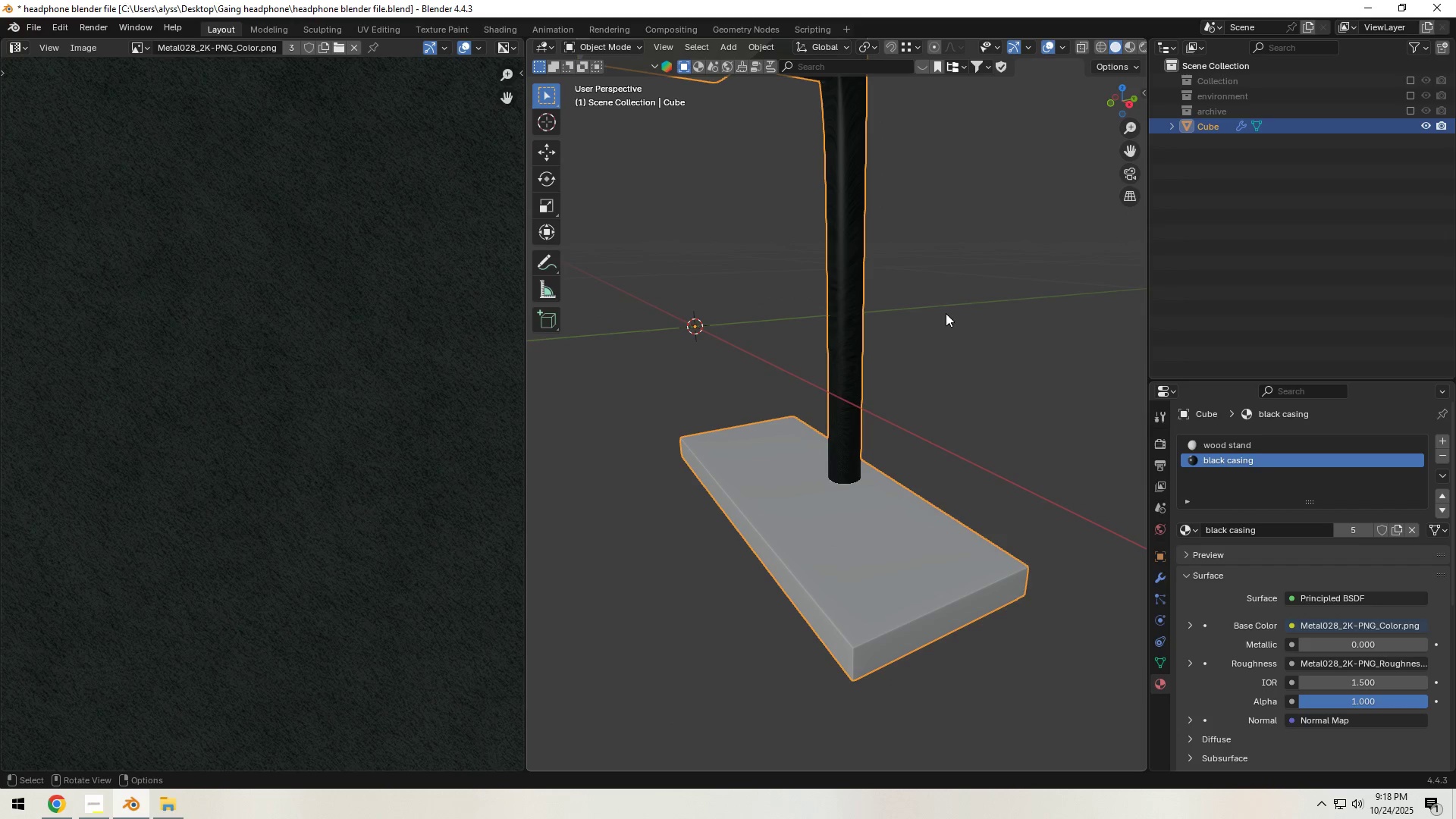 
hold_key(key=ShiftLeft, duration=0.51)
 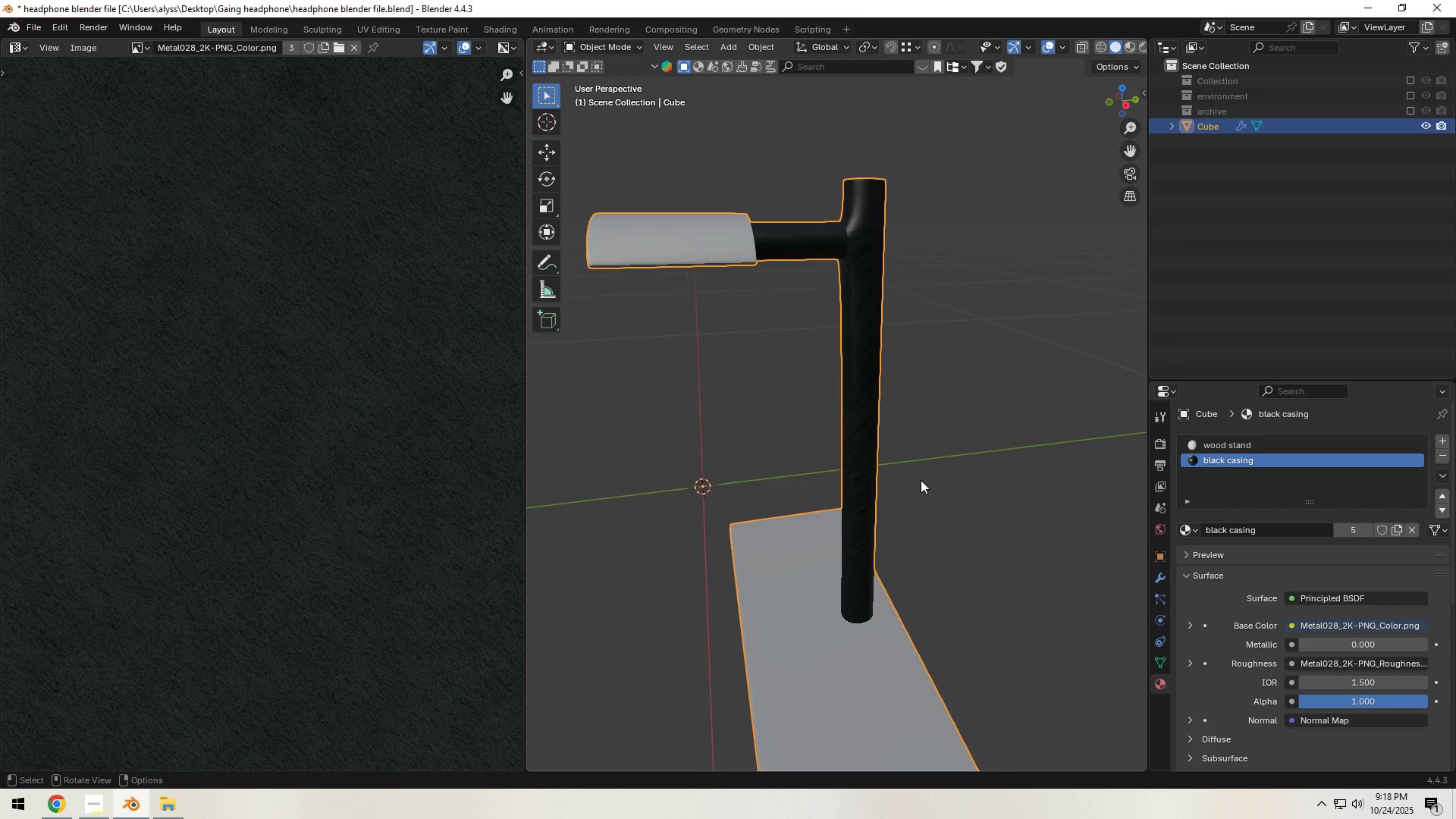 
scroll: coordinate [920, 480], scroll_direction: up, amount: 4.0
 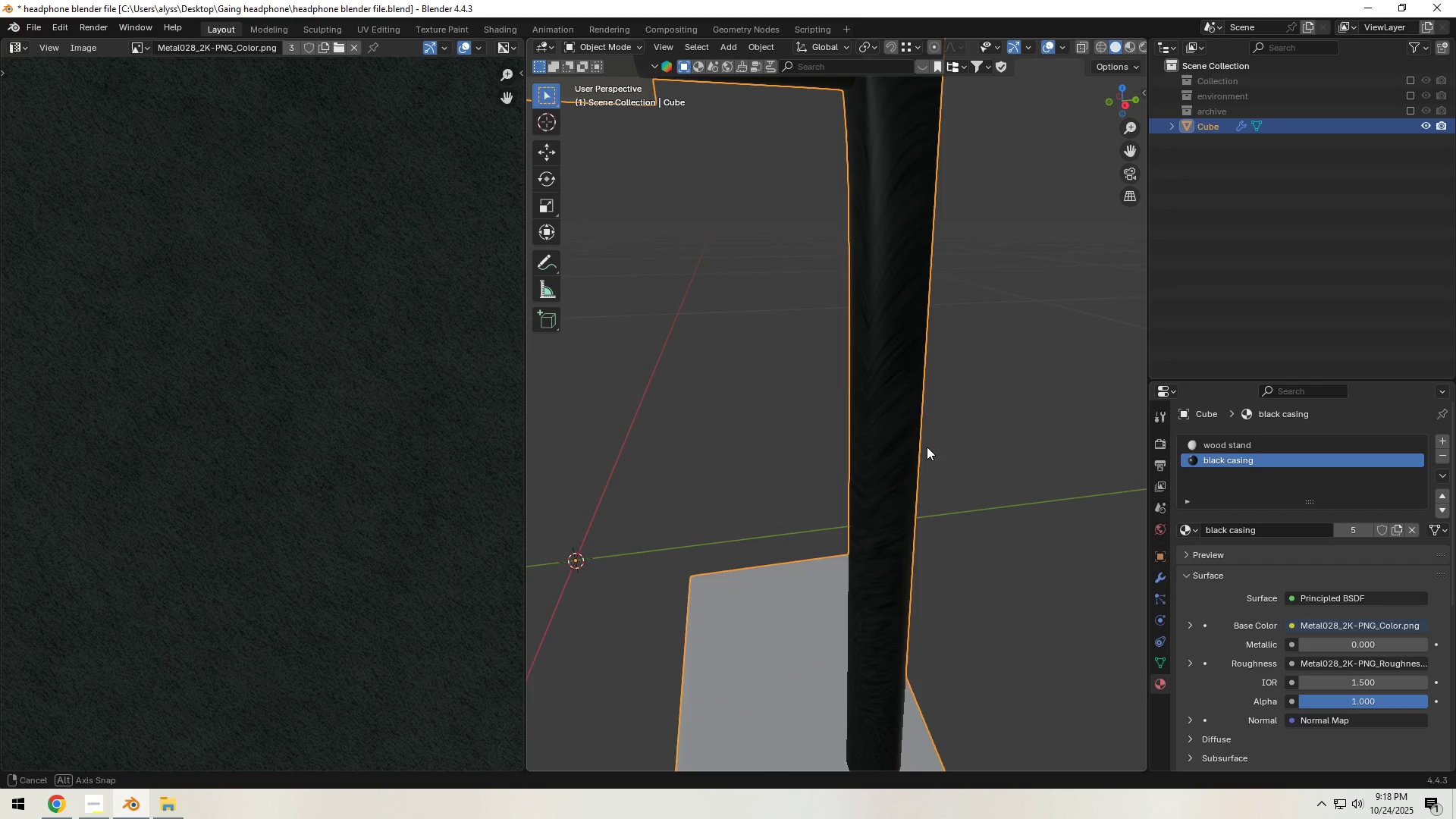 
scroll: coordinate [925, 447], scroll_direction: down, amount: 3.0
 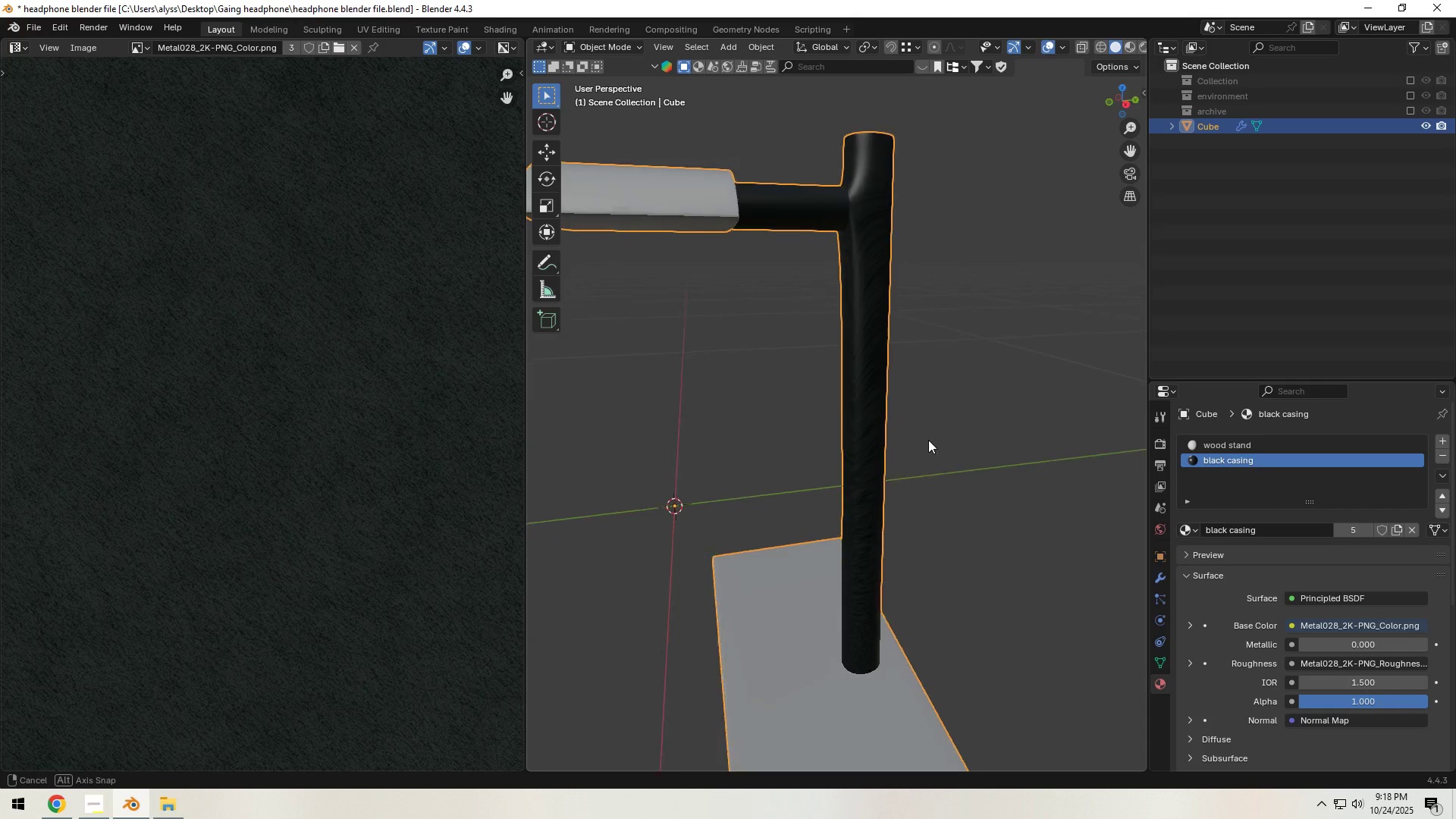 
wait(9.72)
 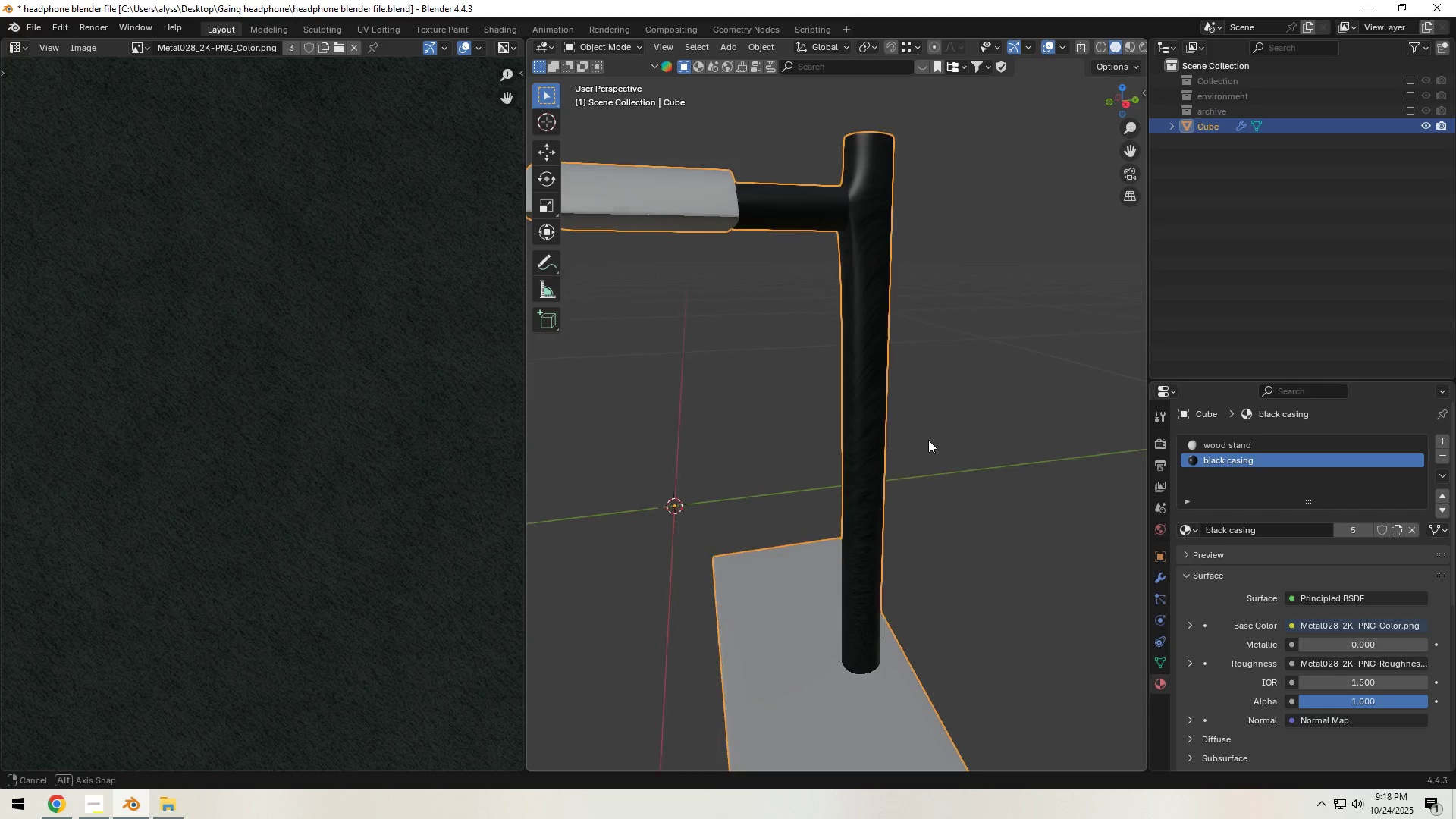 
key(Tab)
 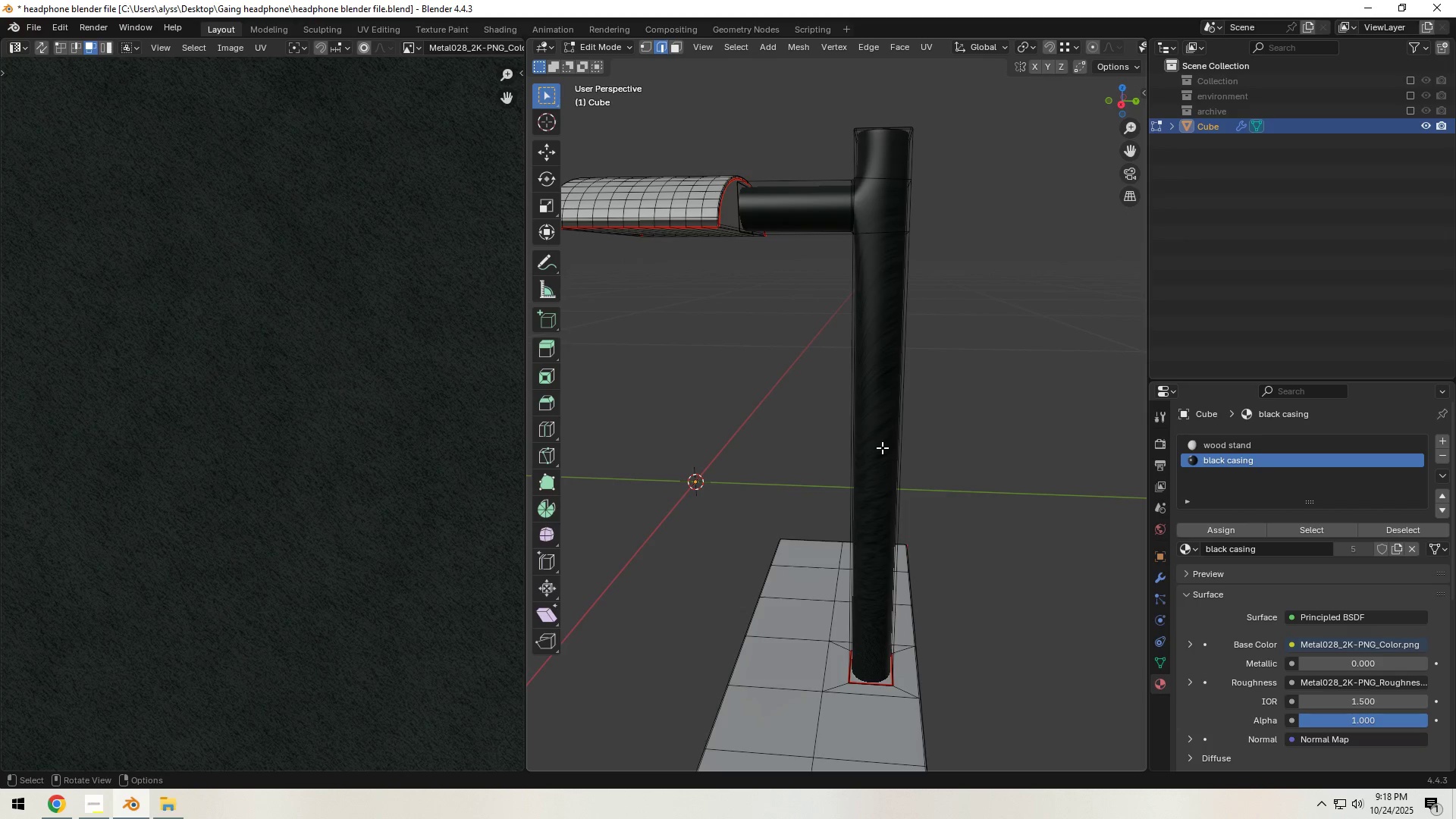 
left_click([882, 447])
 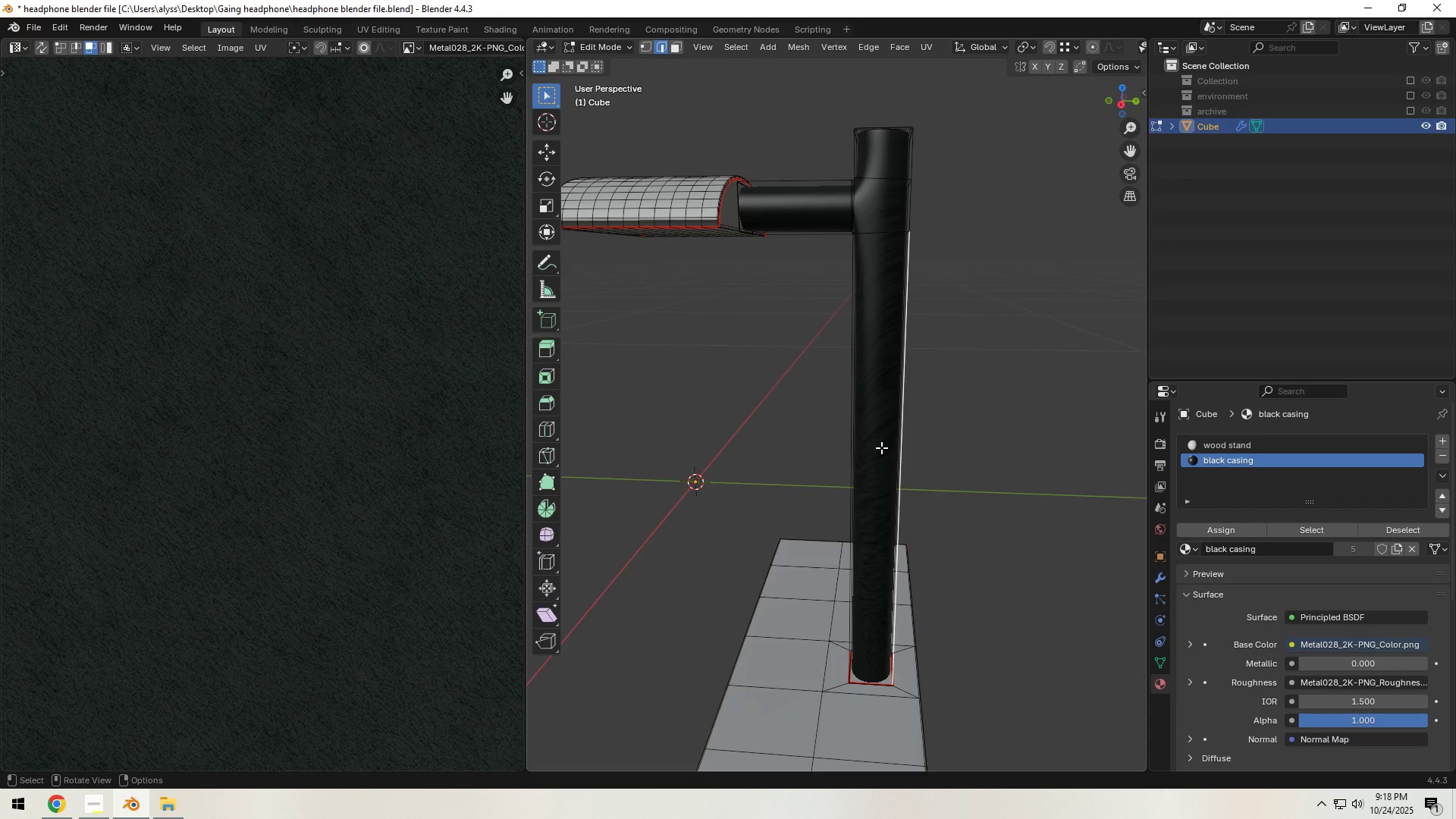 
type(lu)
 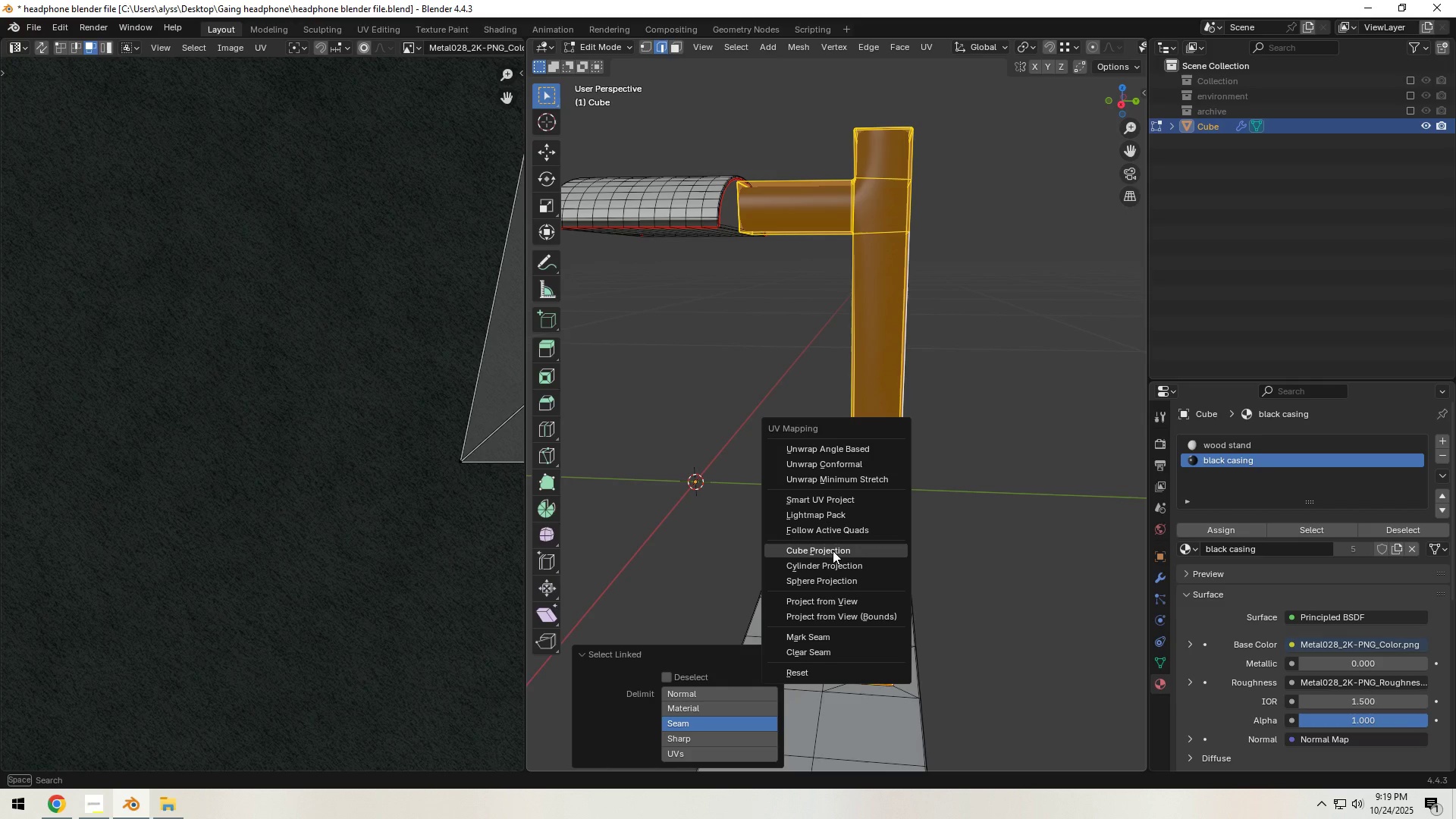 
left_click([833, 551])
 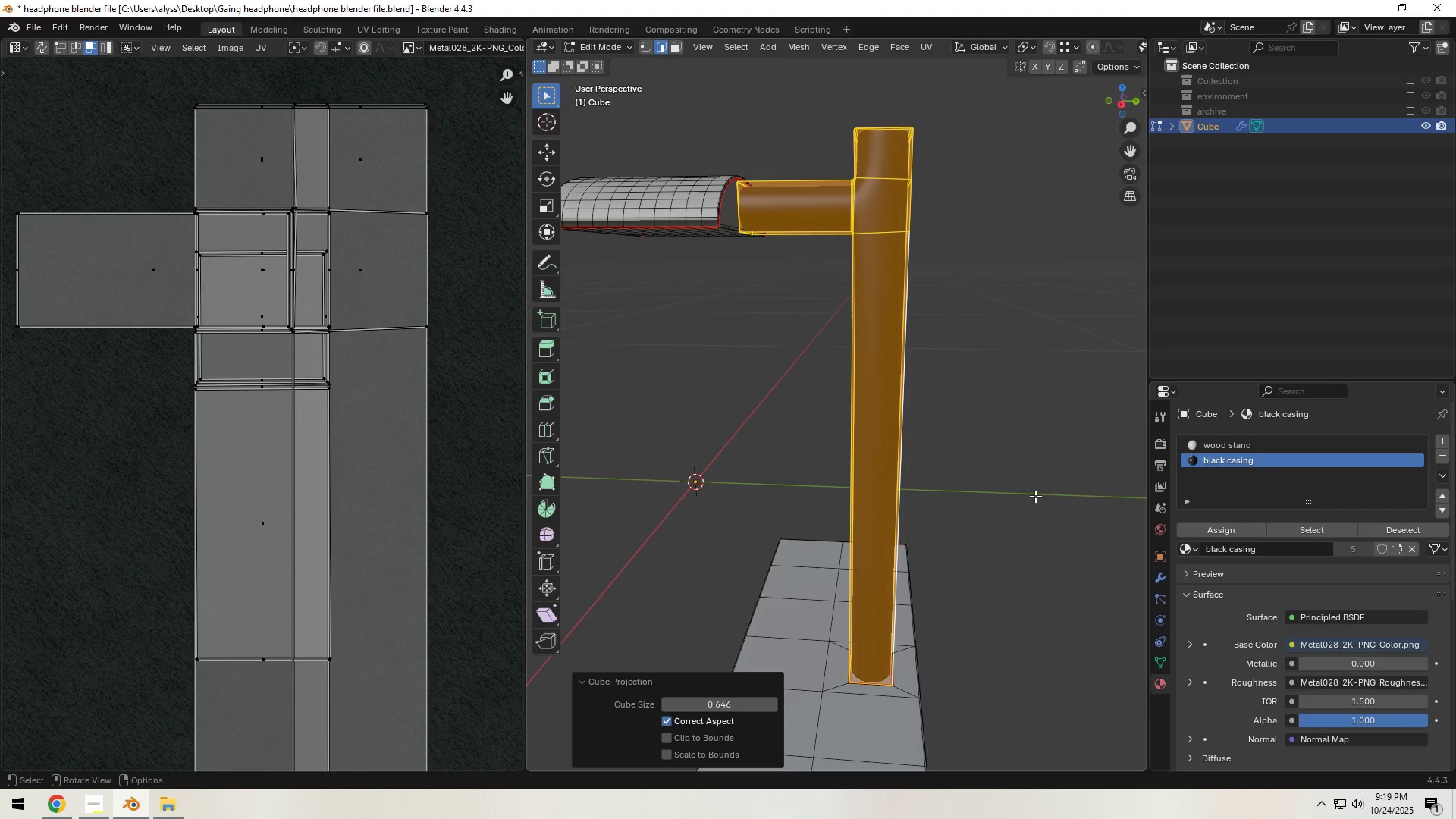 
left_click([1036, 495])
 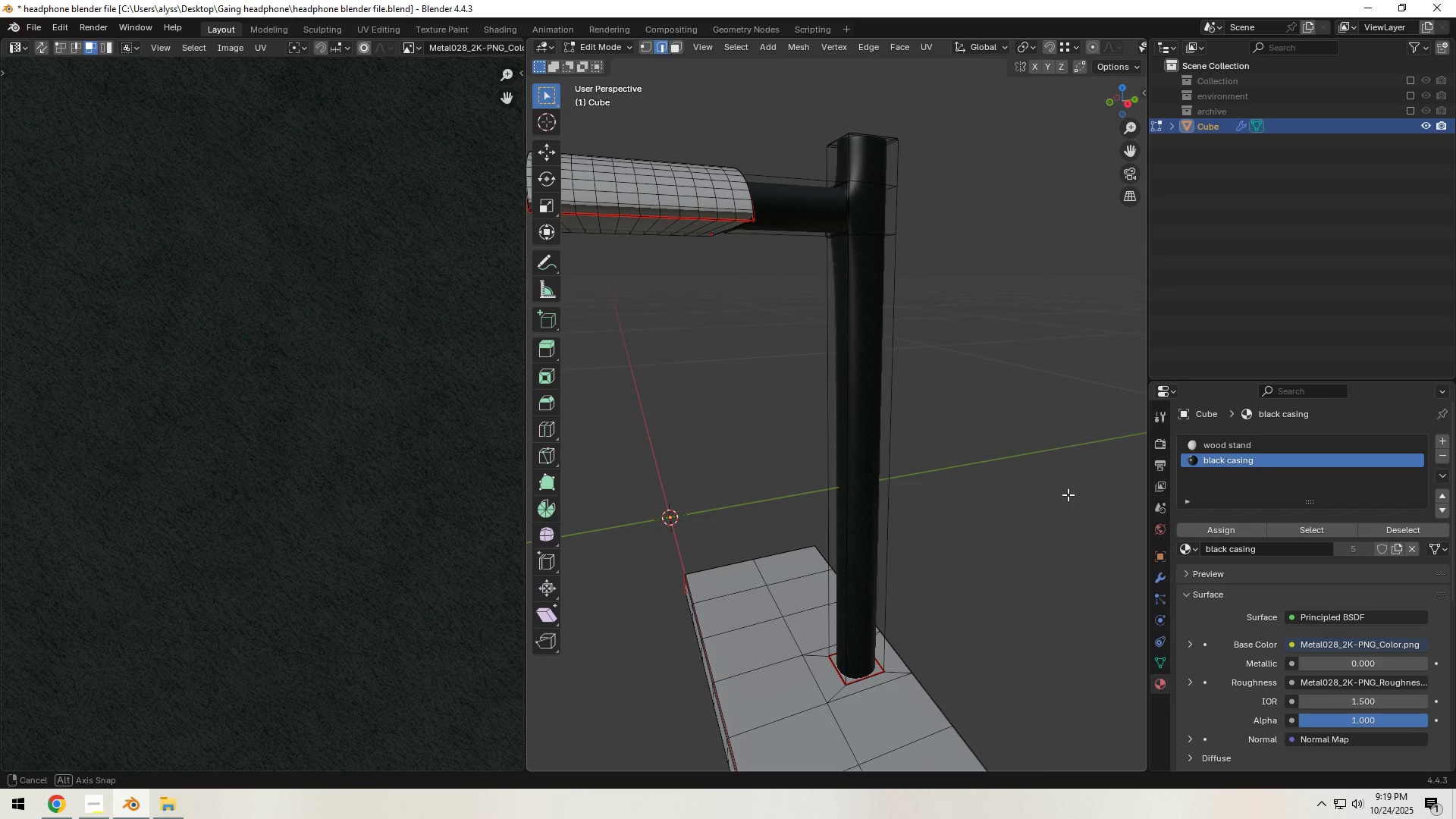 
left_click([1068, 494])
 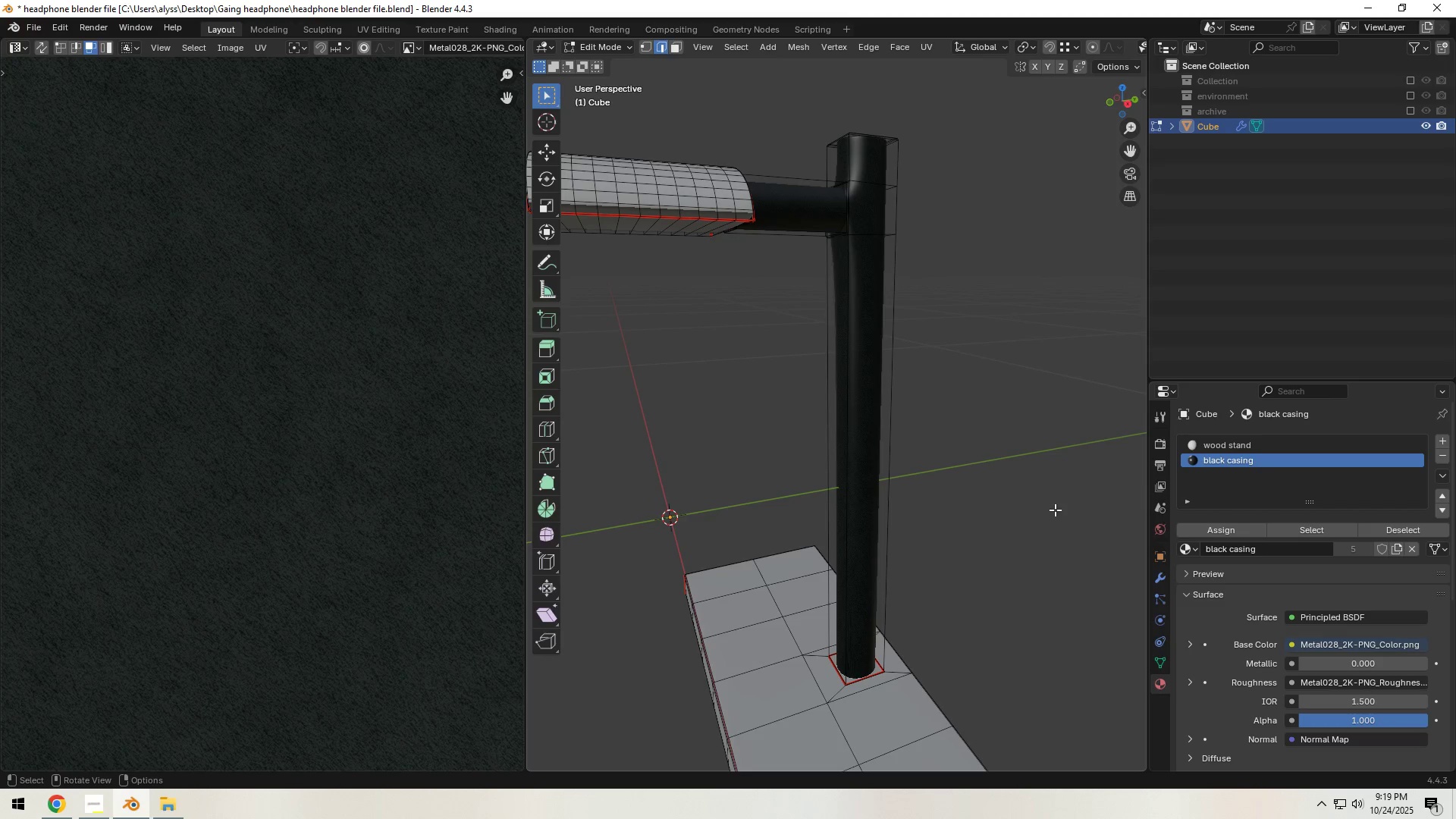 
key(Control+S)
 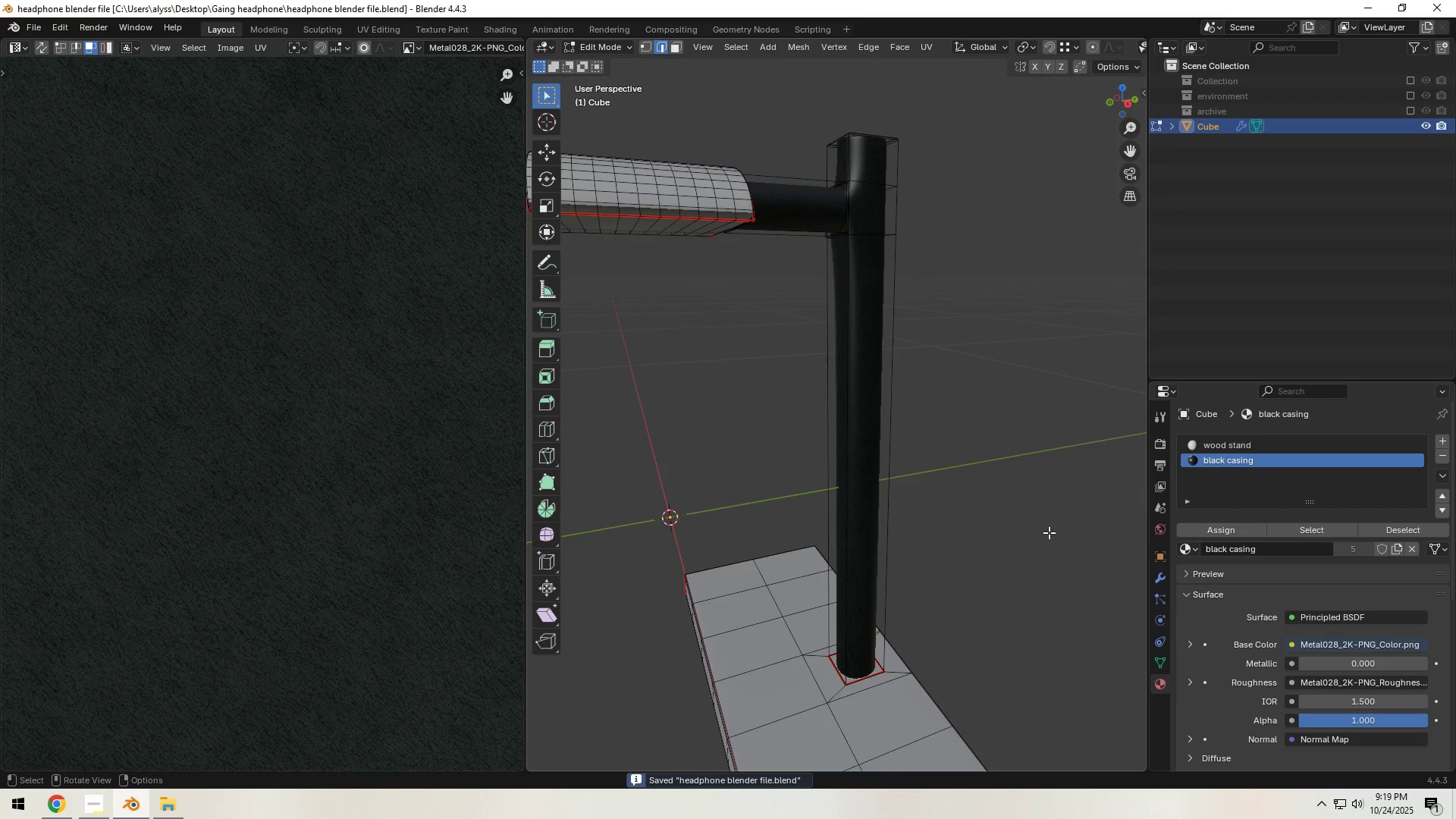 
scroll: coordinate [1049, 532], scroll_direction: down, amount: 3.0
 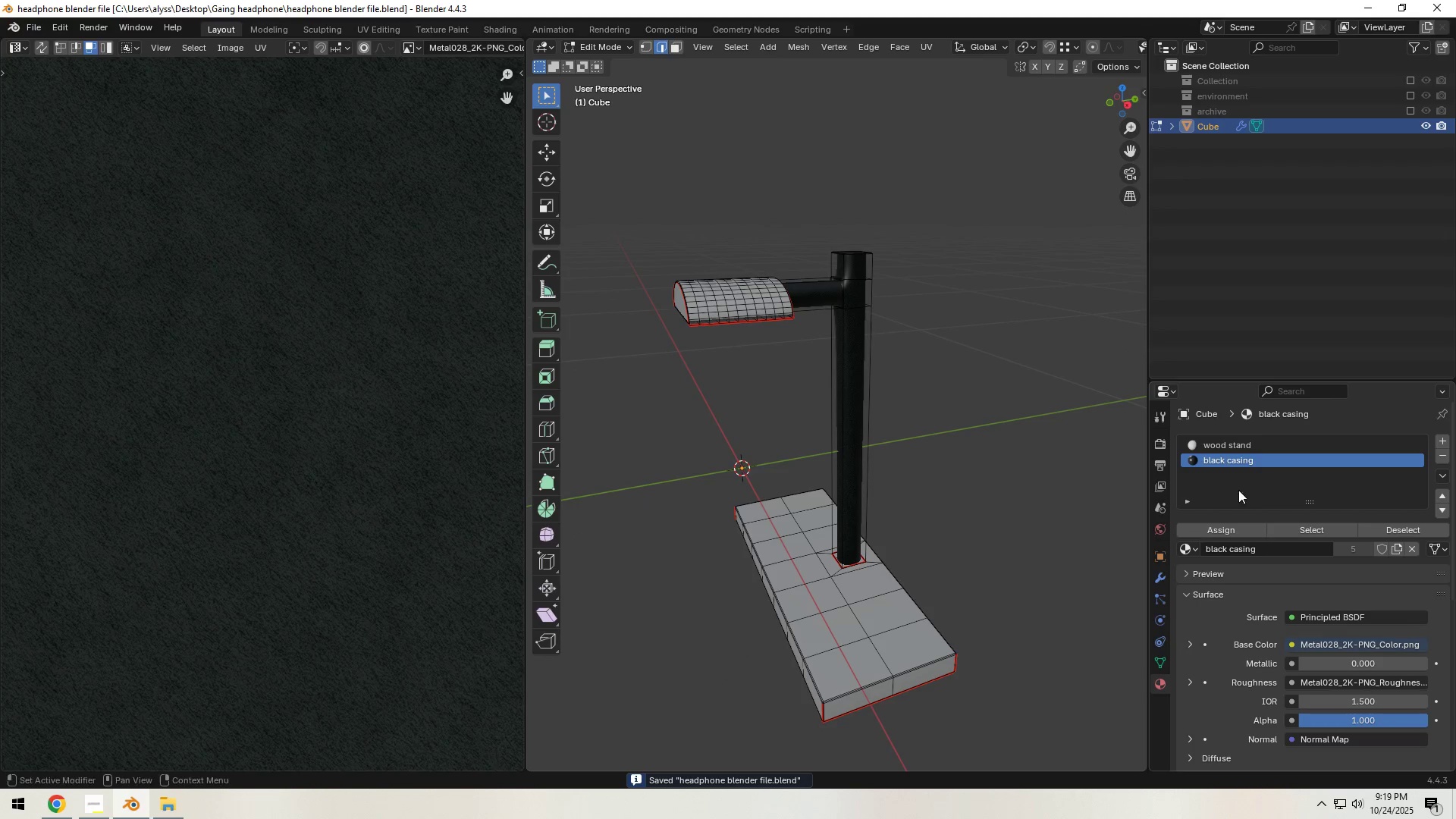 
left_click([1253, 444])
 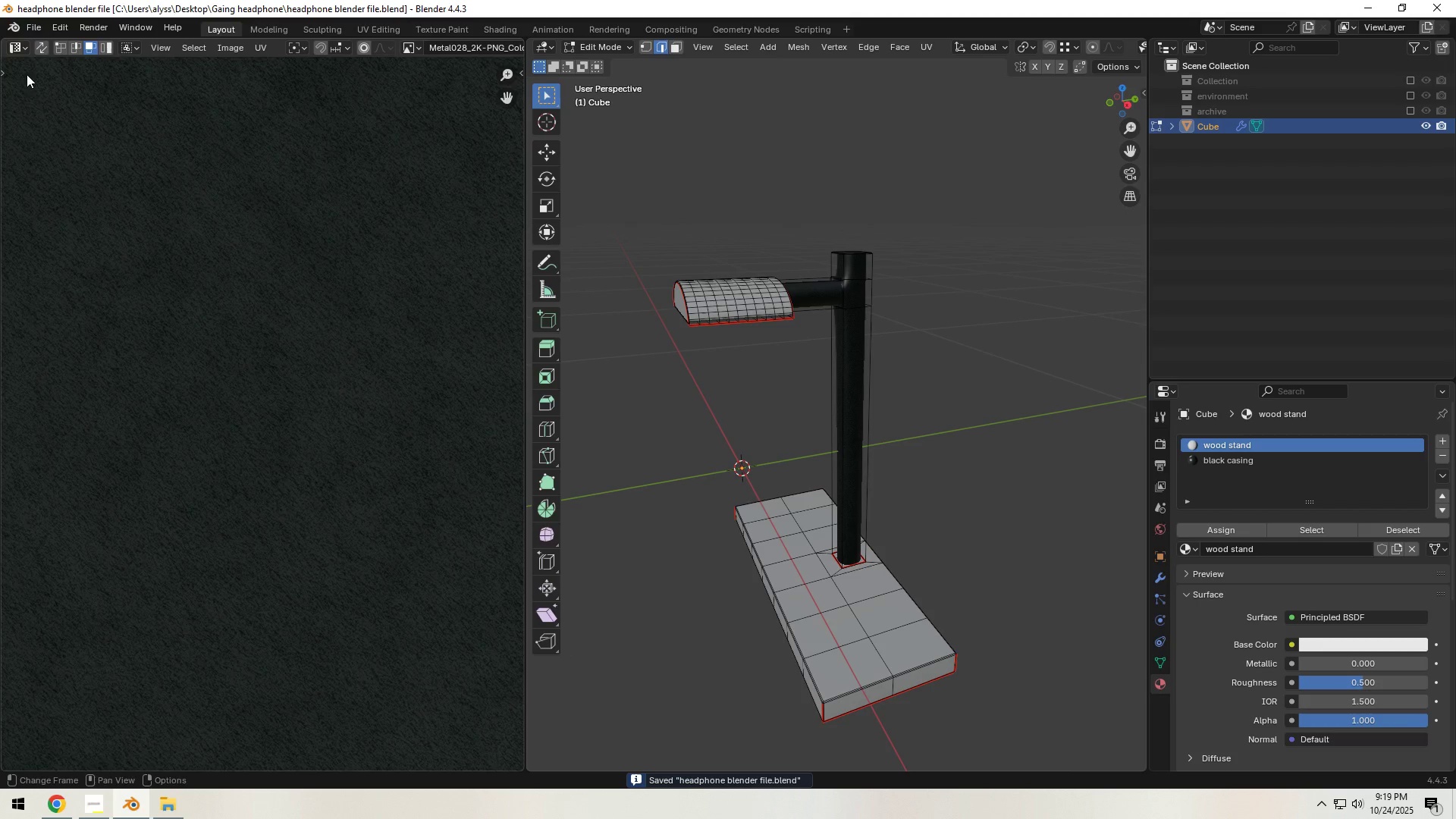 
left_click([22, 47])
 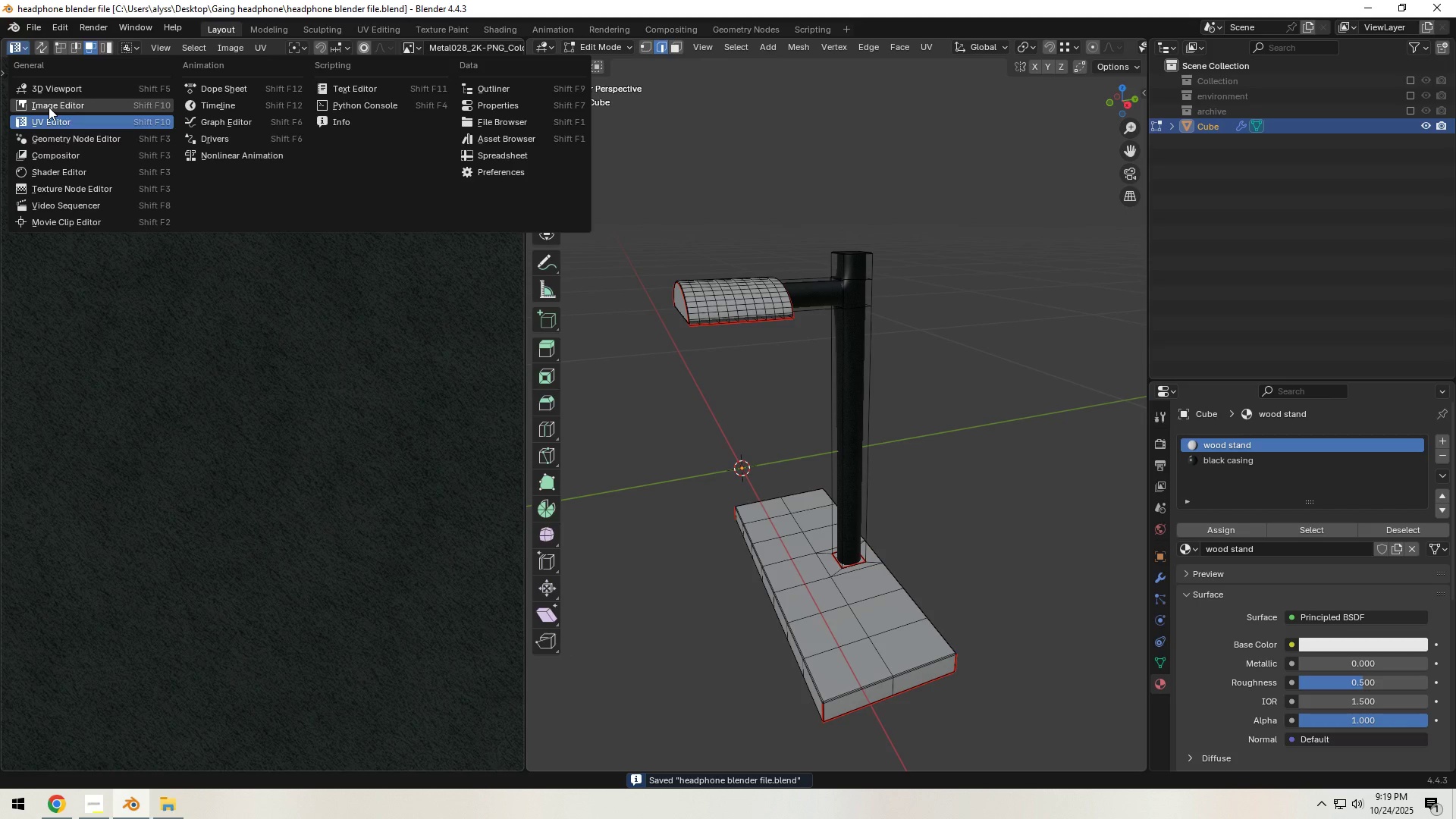 
left_click([49, 107])
 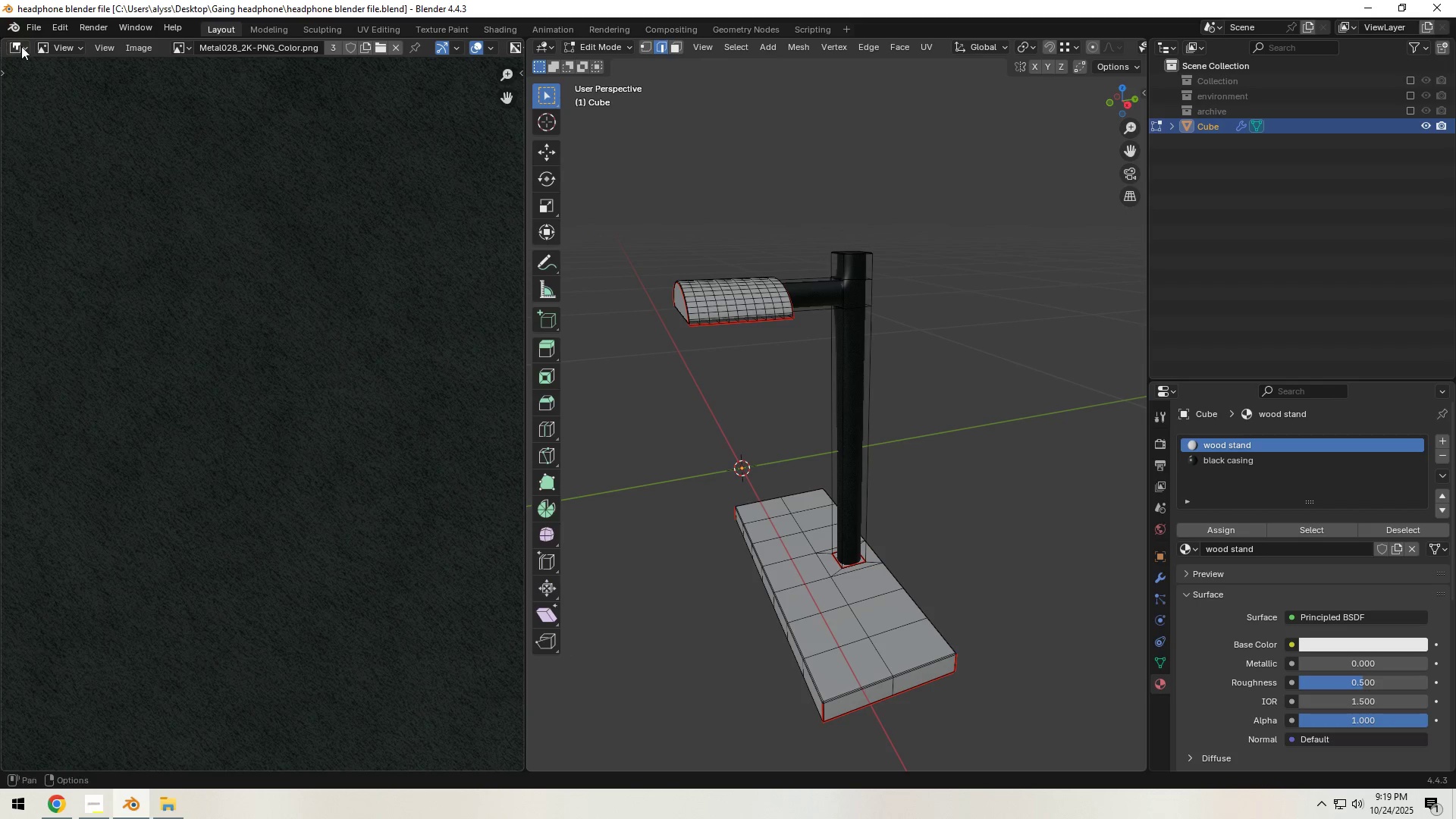 
left_click([22, 48])
 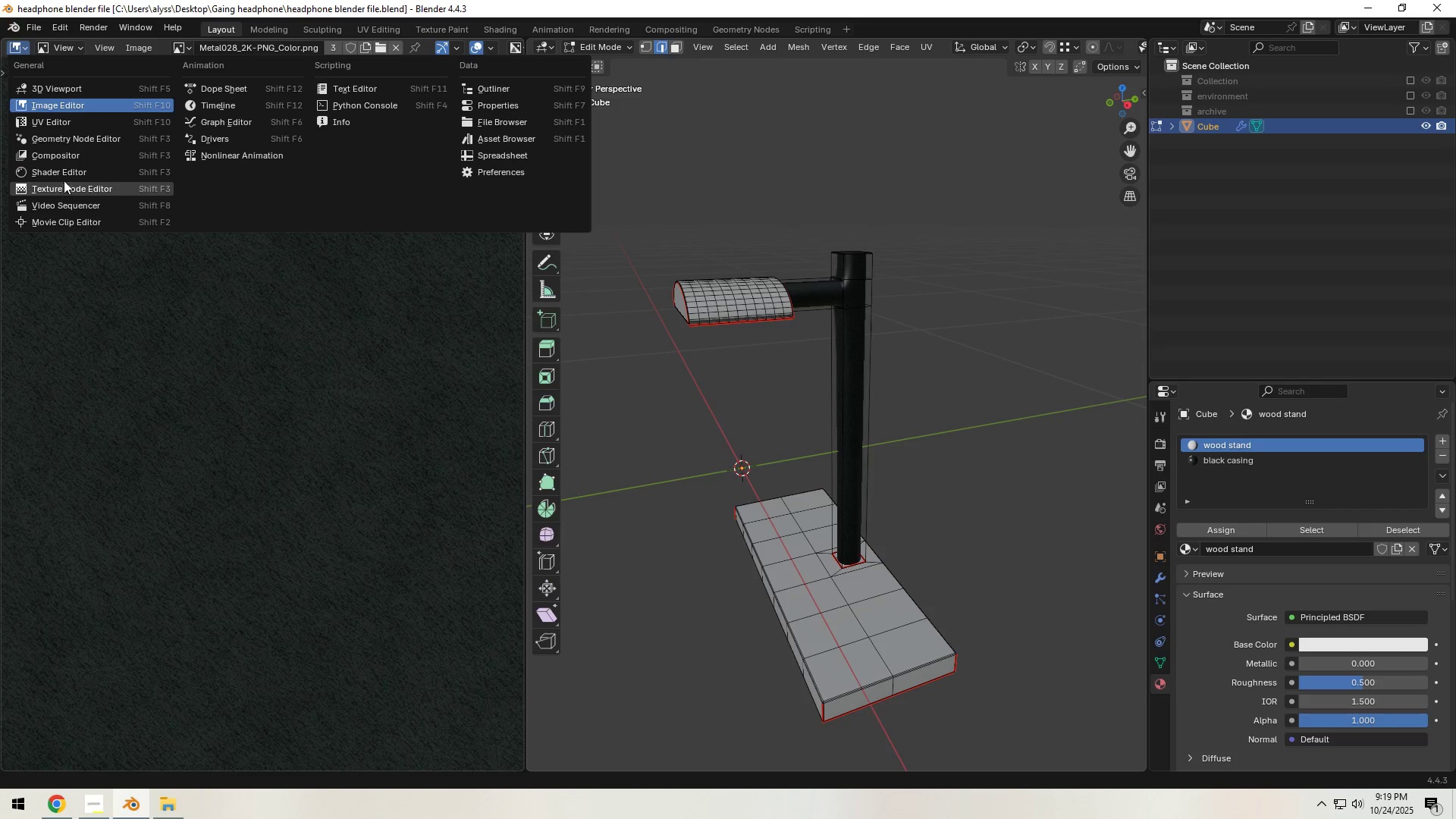 
left_click([68, 174])
 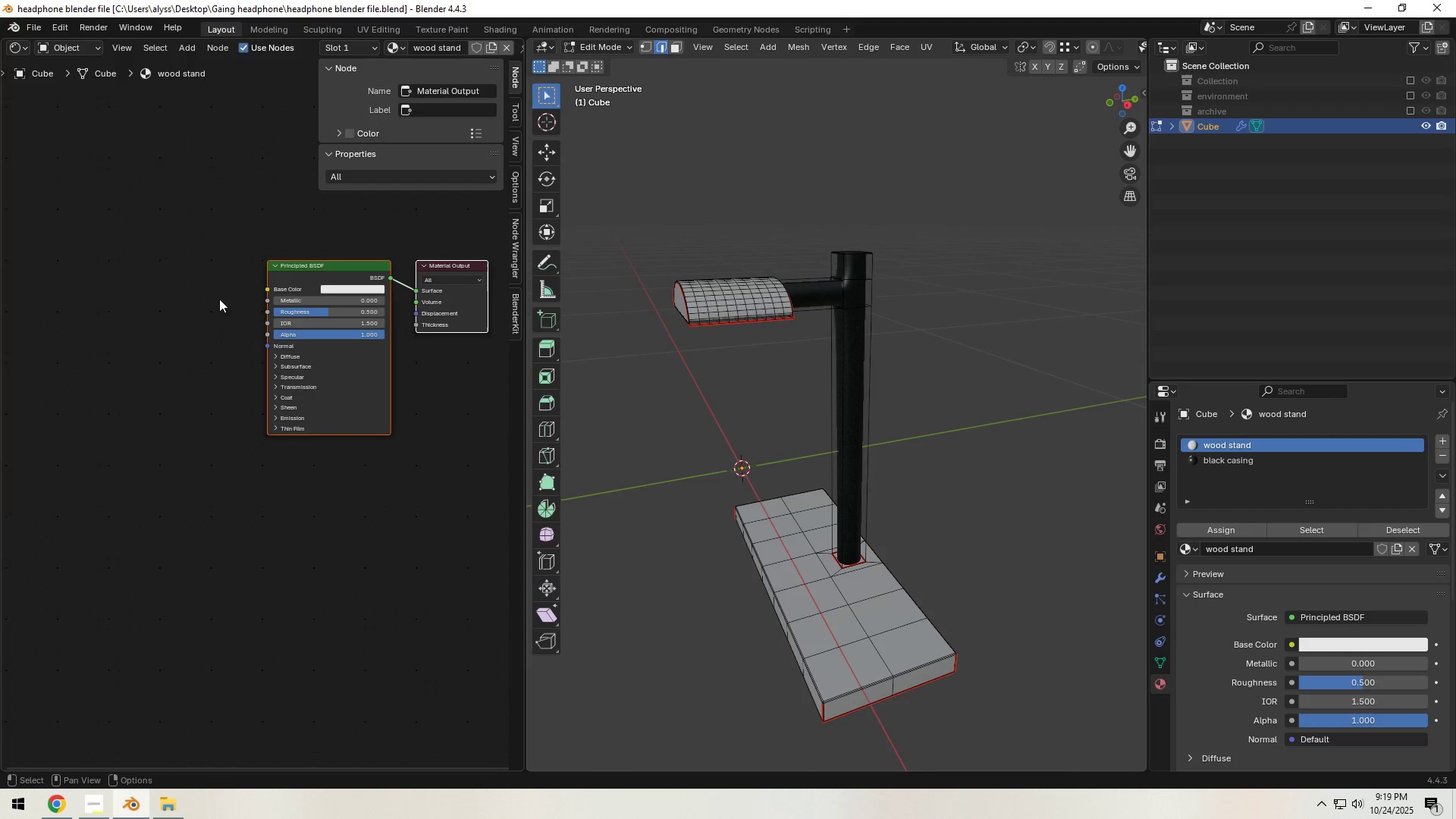 
scroll: coordinate [230, 306], scroll_direction: down, amount: 6.0
 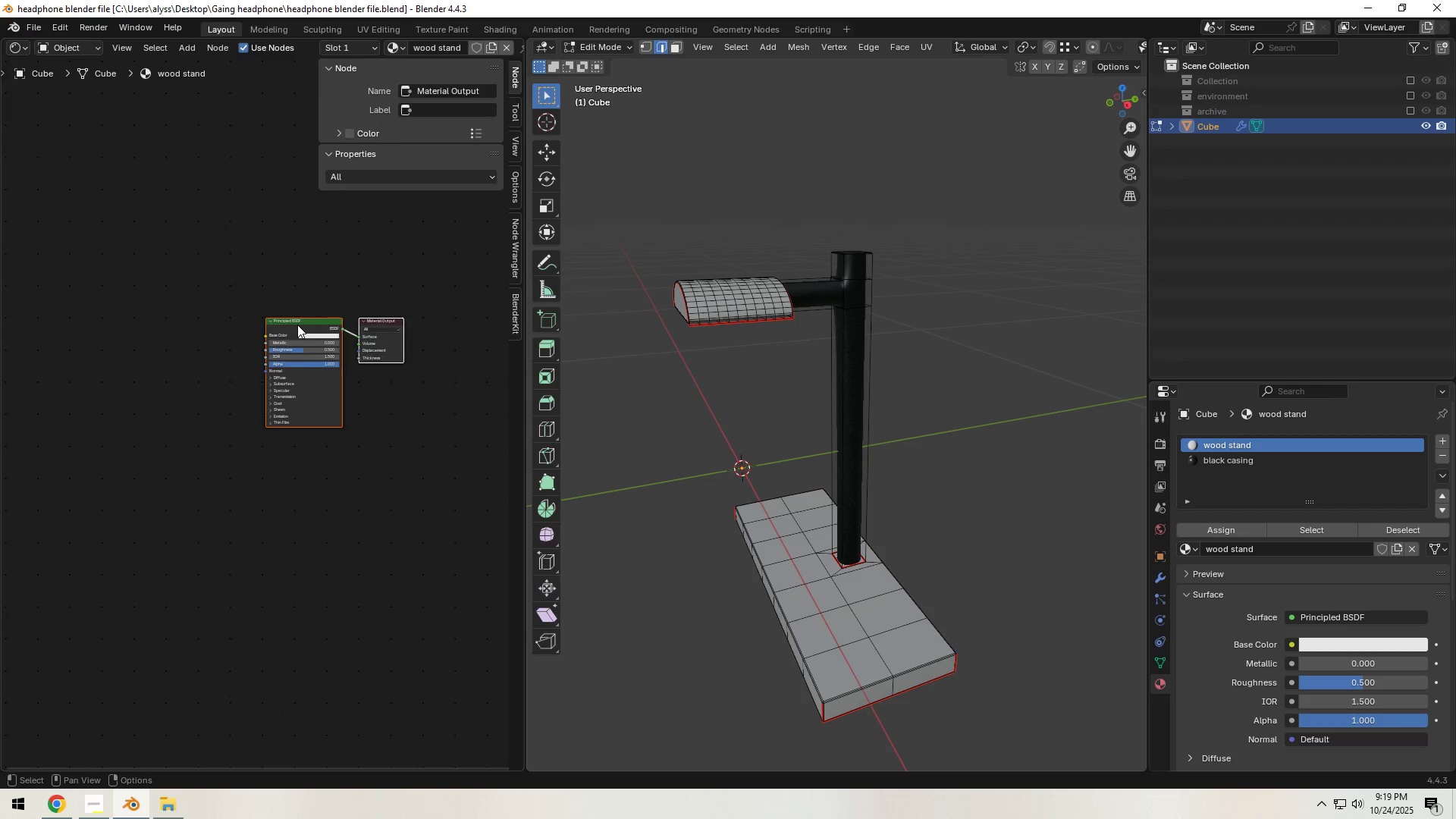 
left_click([297, 325])
 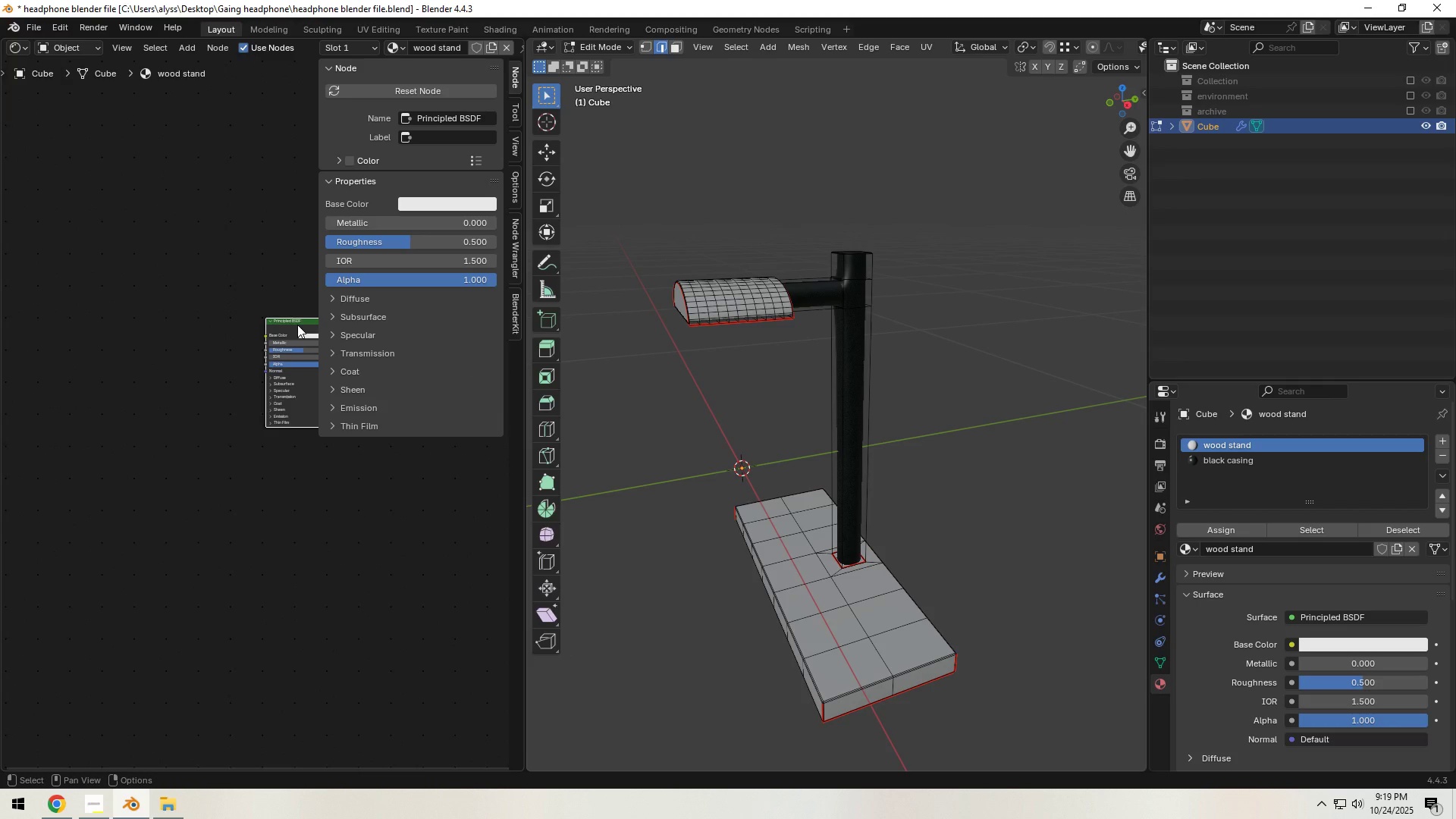 
key(Control+T)
 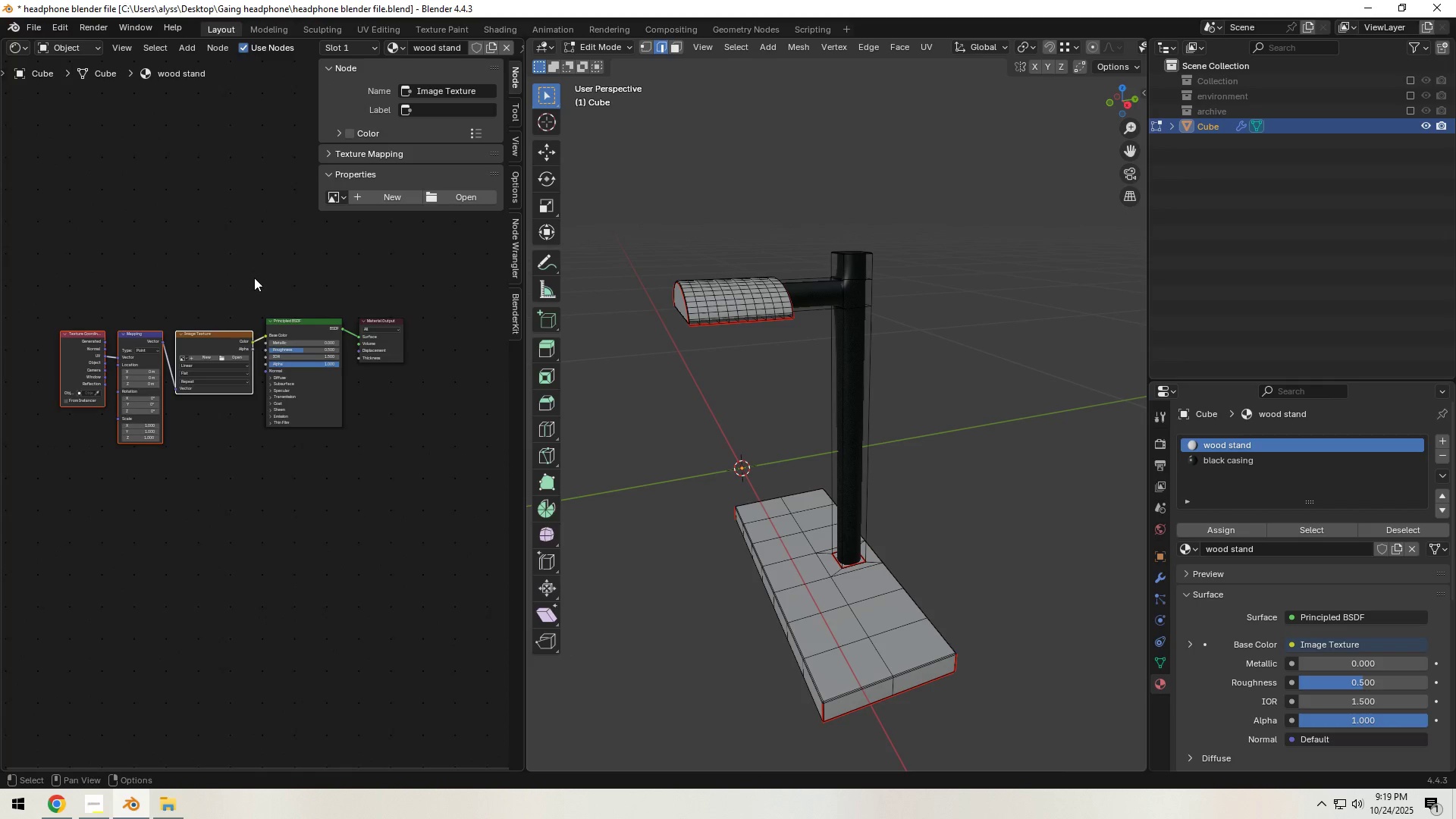 
scroll: coordinate [281, 277], scroll_direction: up, amount: 9.0
 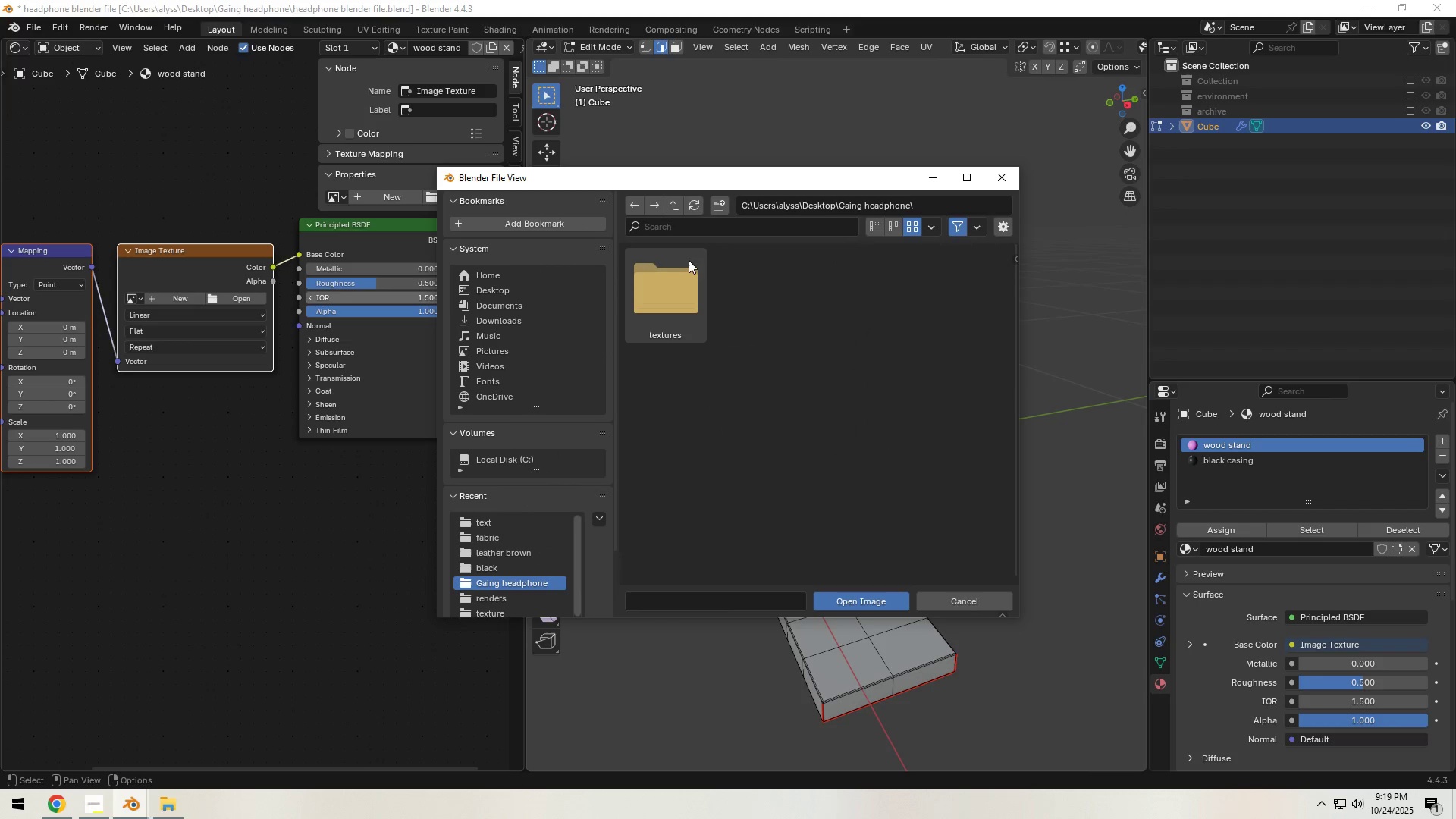 
double_click([655, 286])
 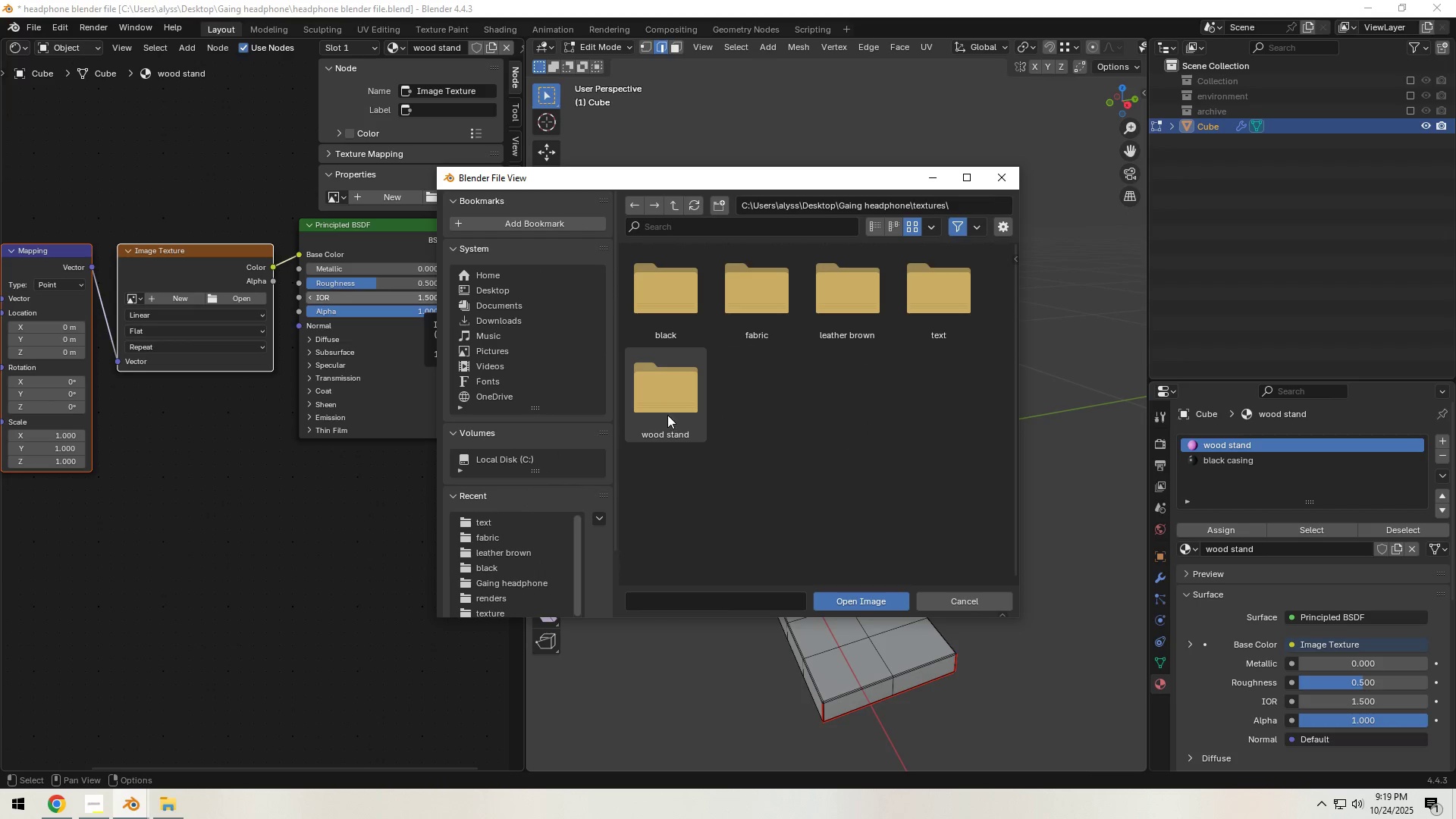 
double_click([668, 408])
 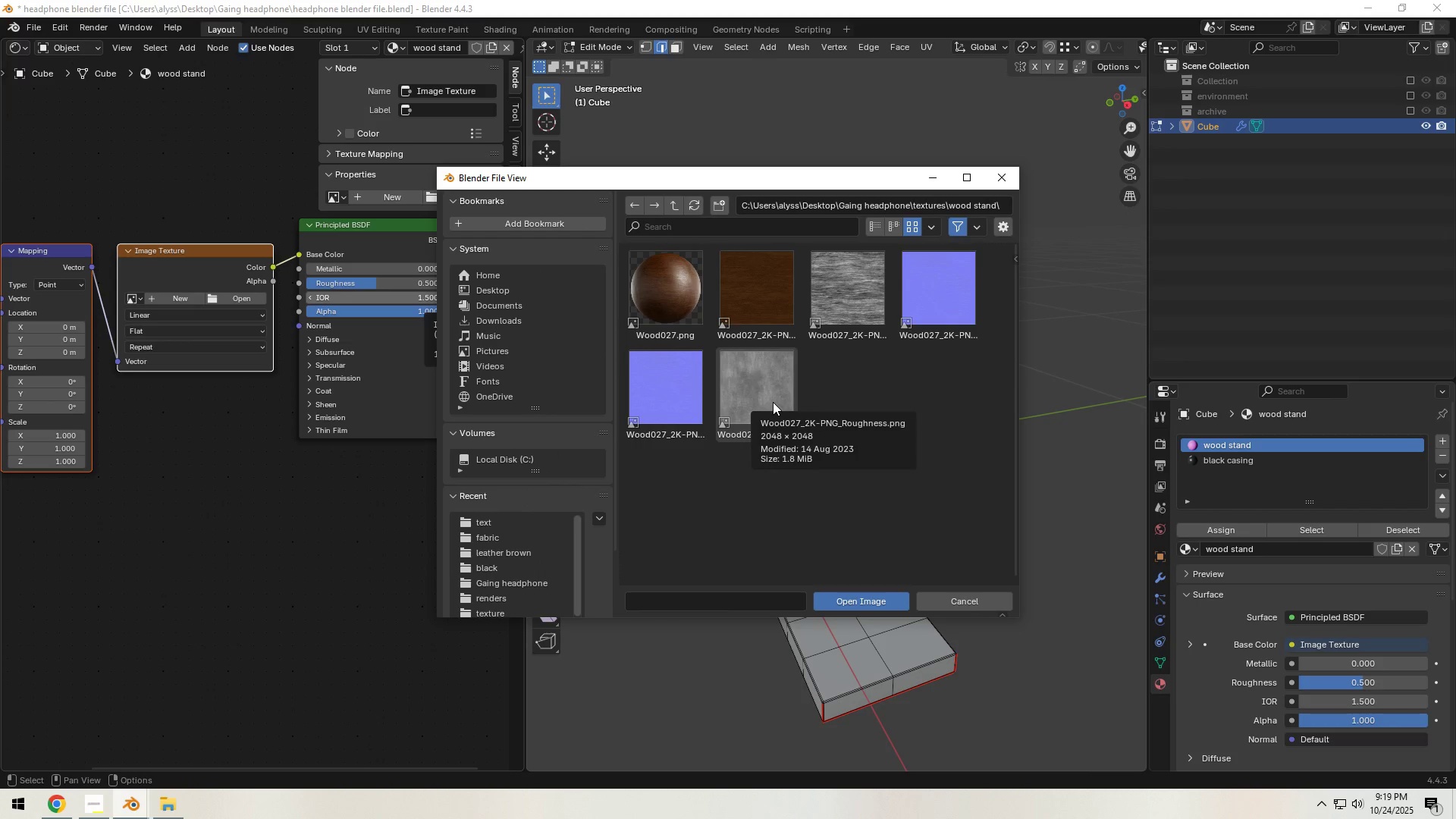 
left_click_drag(start_coordinate=[773, 402], to_coordinate=[158, 434])
 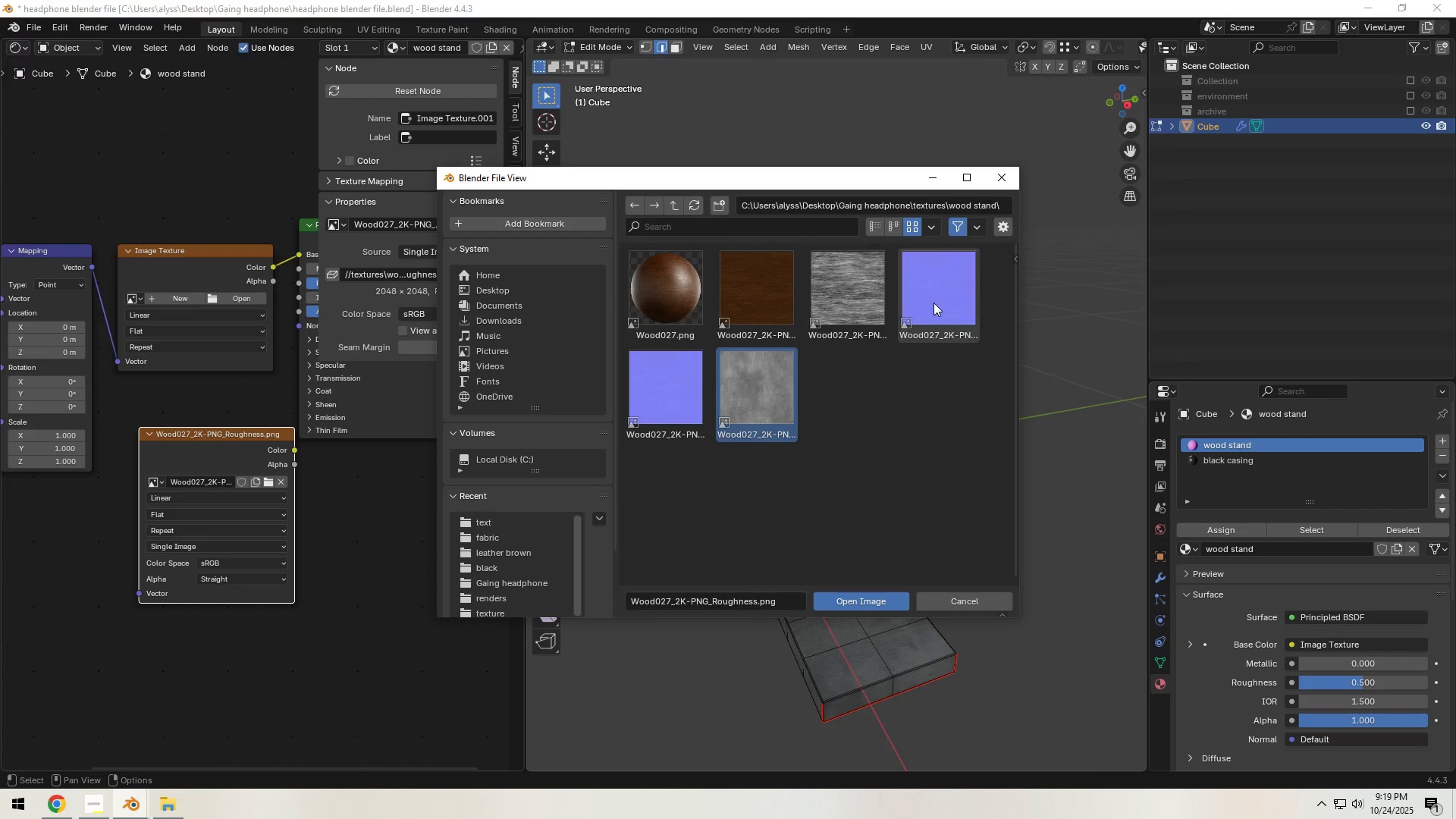 
left_click_drag(start_coordinate=[948, 309], to_coordinate=[165, 667])
 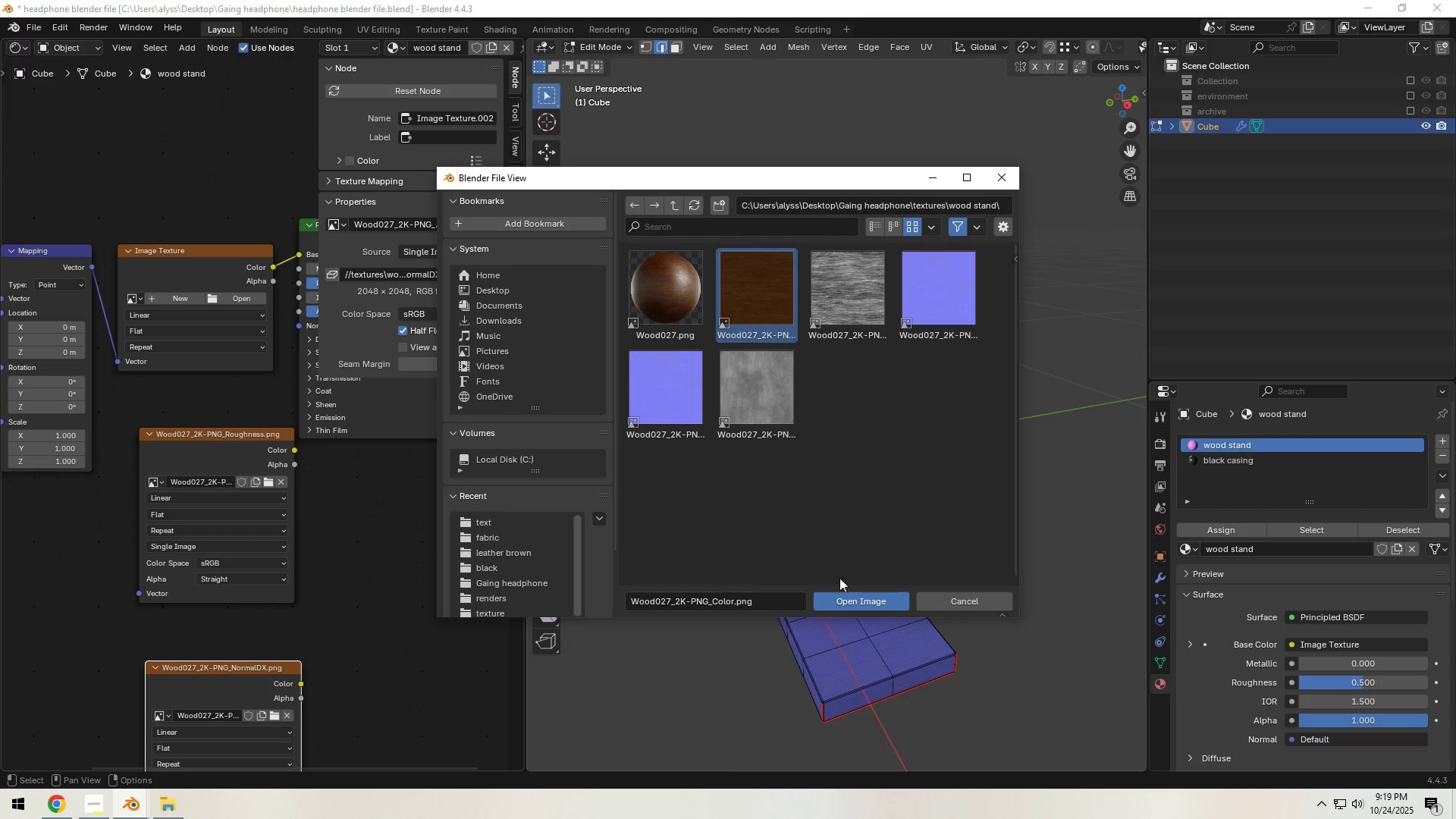 
left_click([850, 602])
 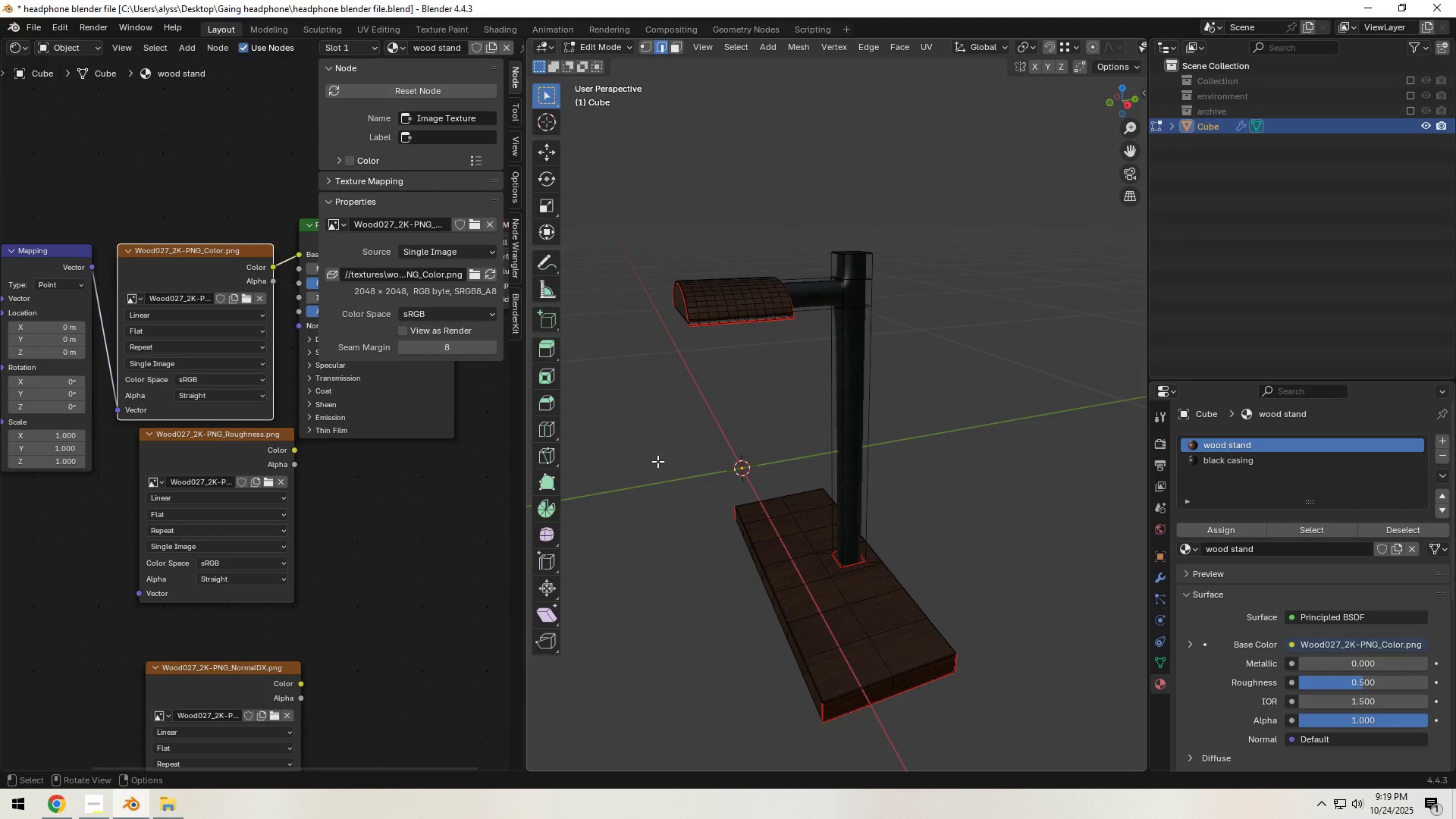 
key(Tab)
 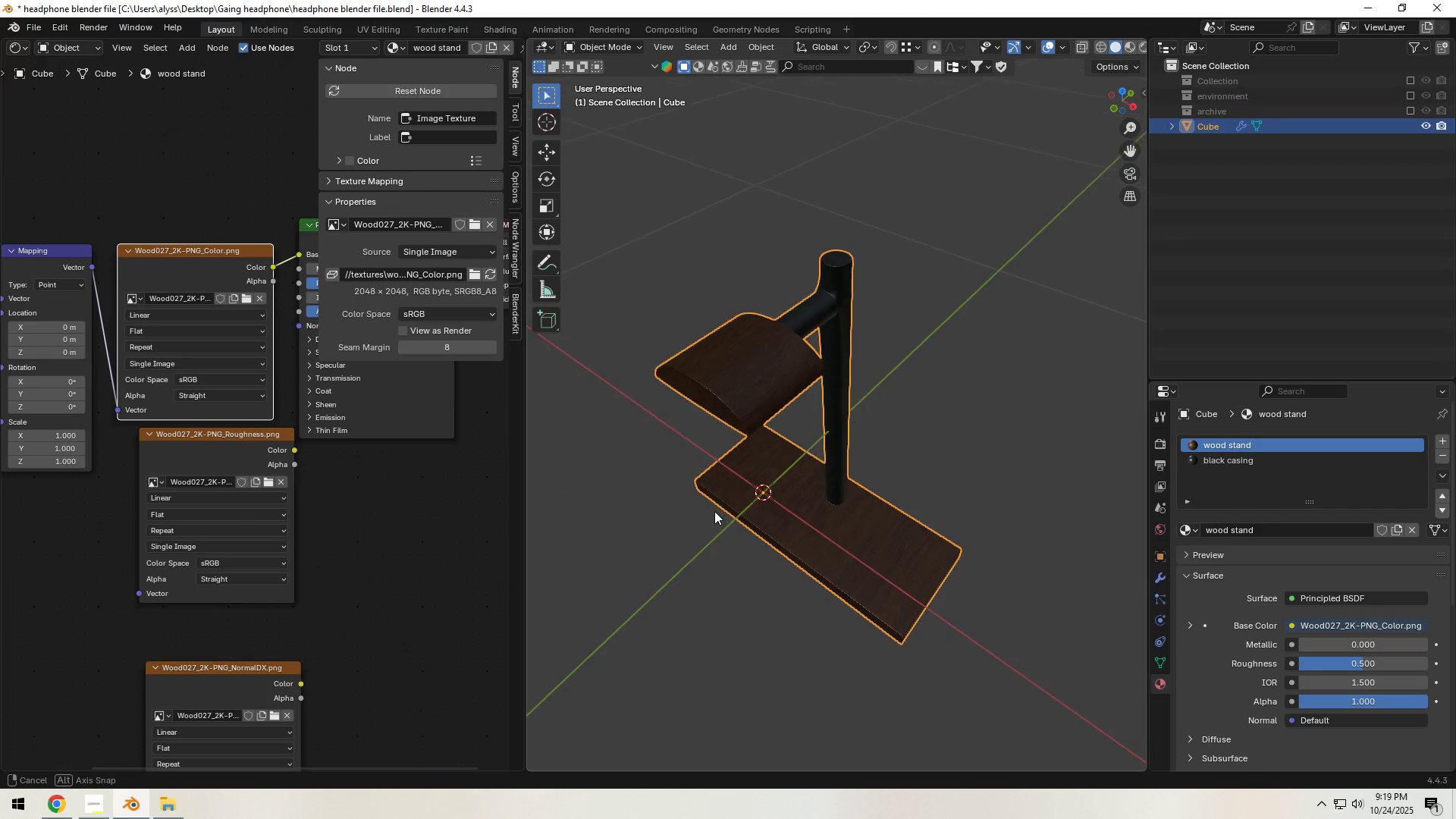 
scroll: coordinate [714, 513], scroll_direction: up, amount: 2.0
 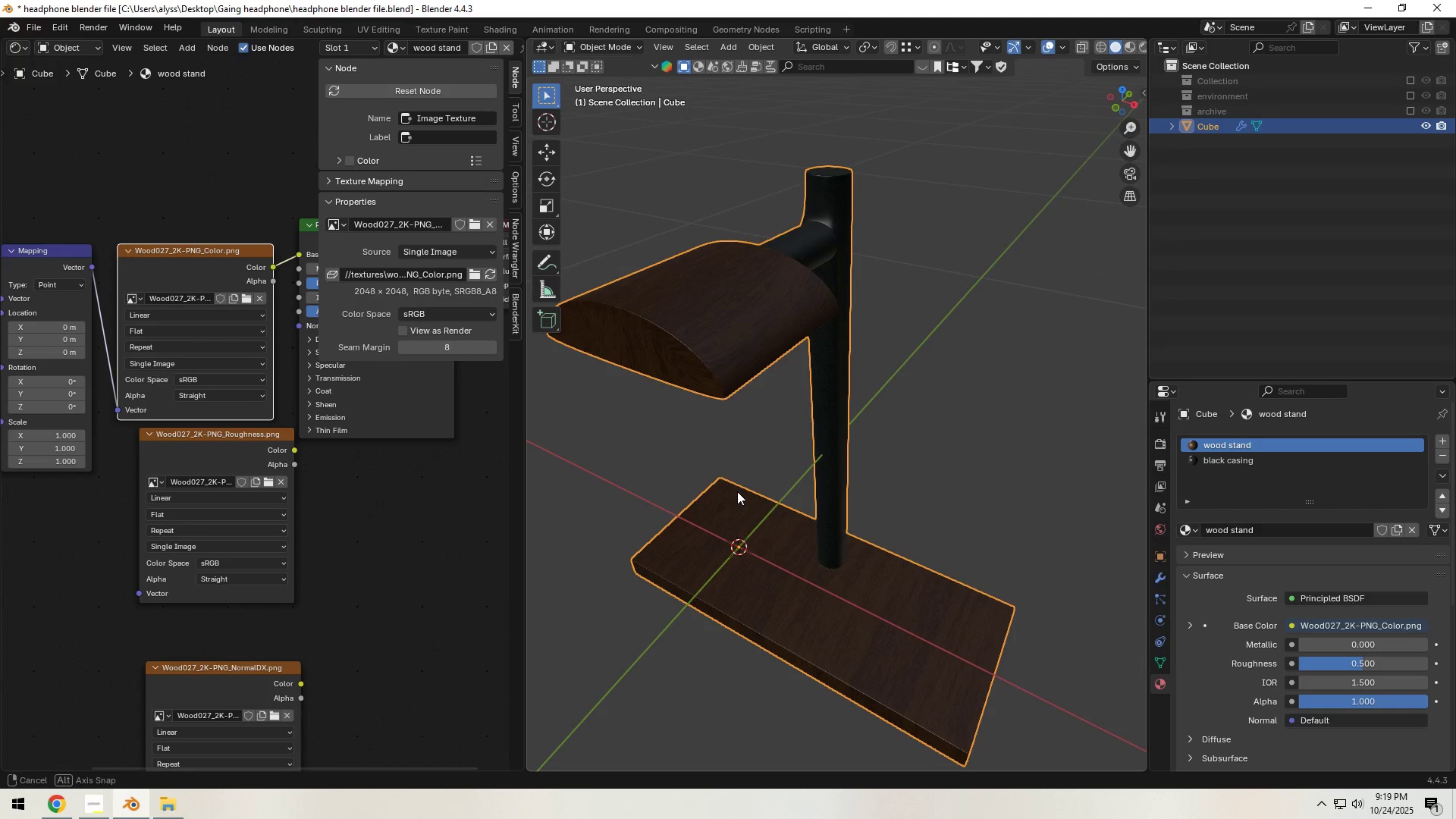 
wait(6.5)
 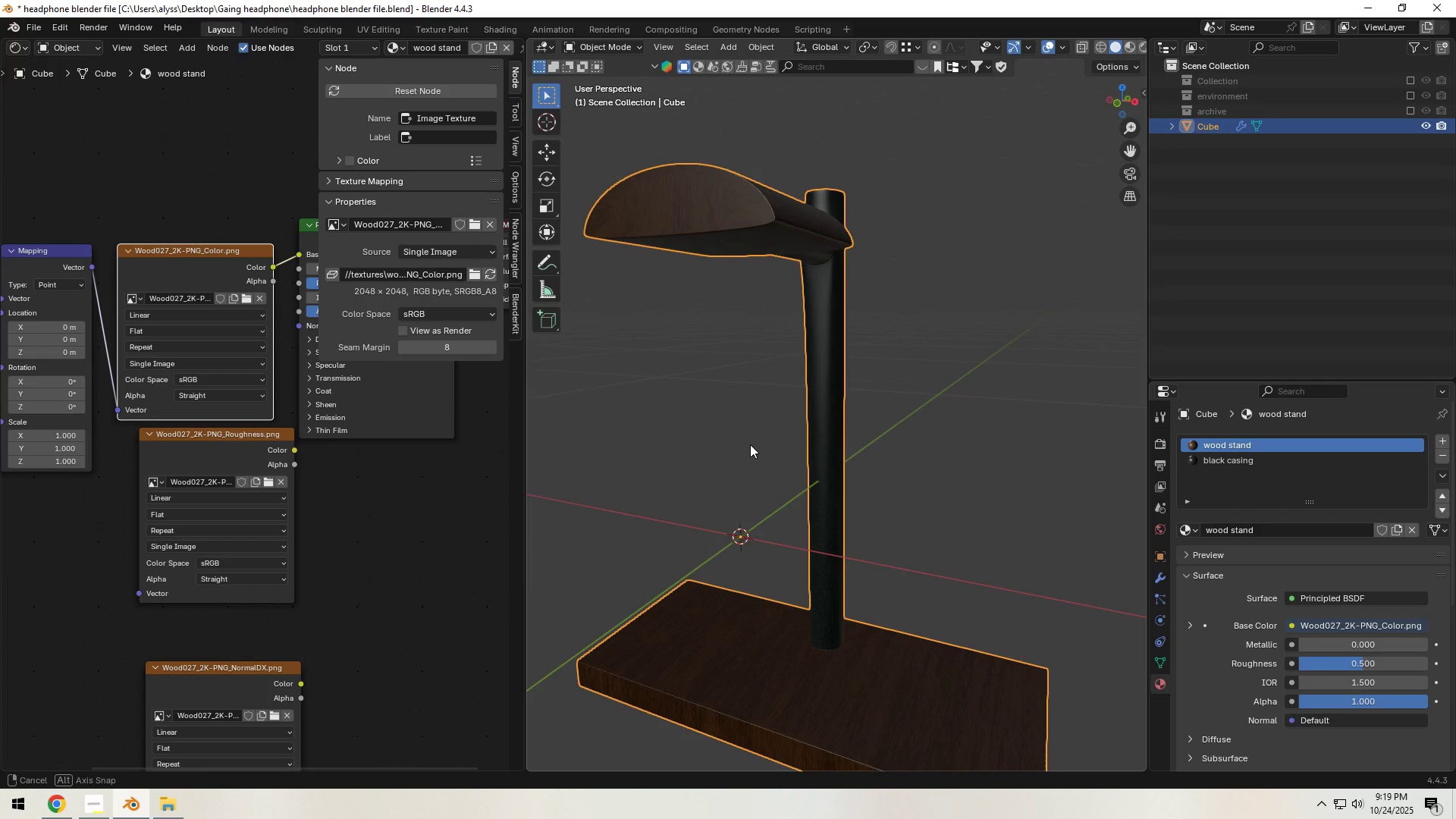 
scroll: coordinate [780, 488], scroll_direction: up, amount: 2.0
 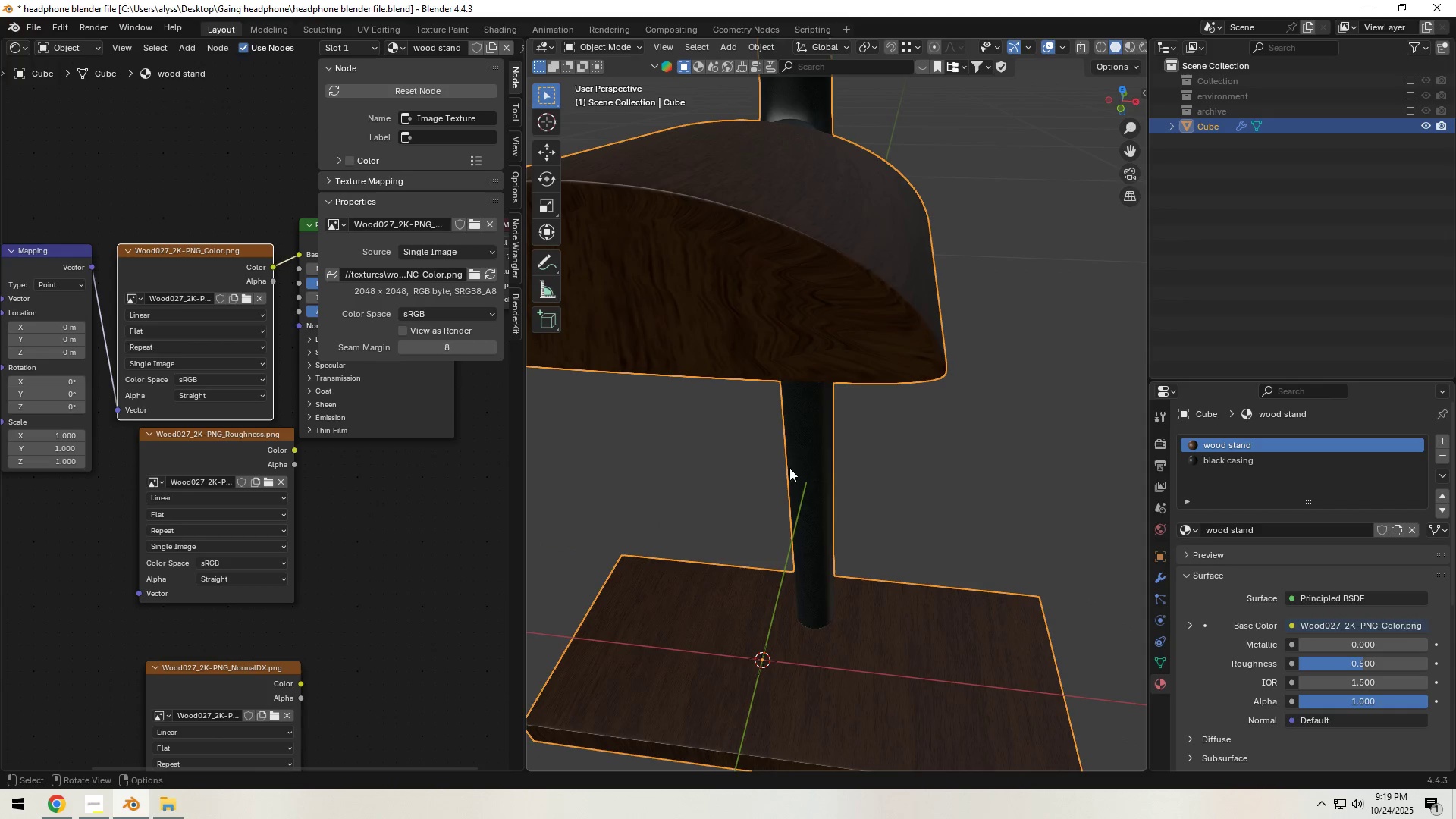 
left_click([838, 350])
 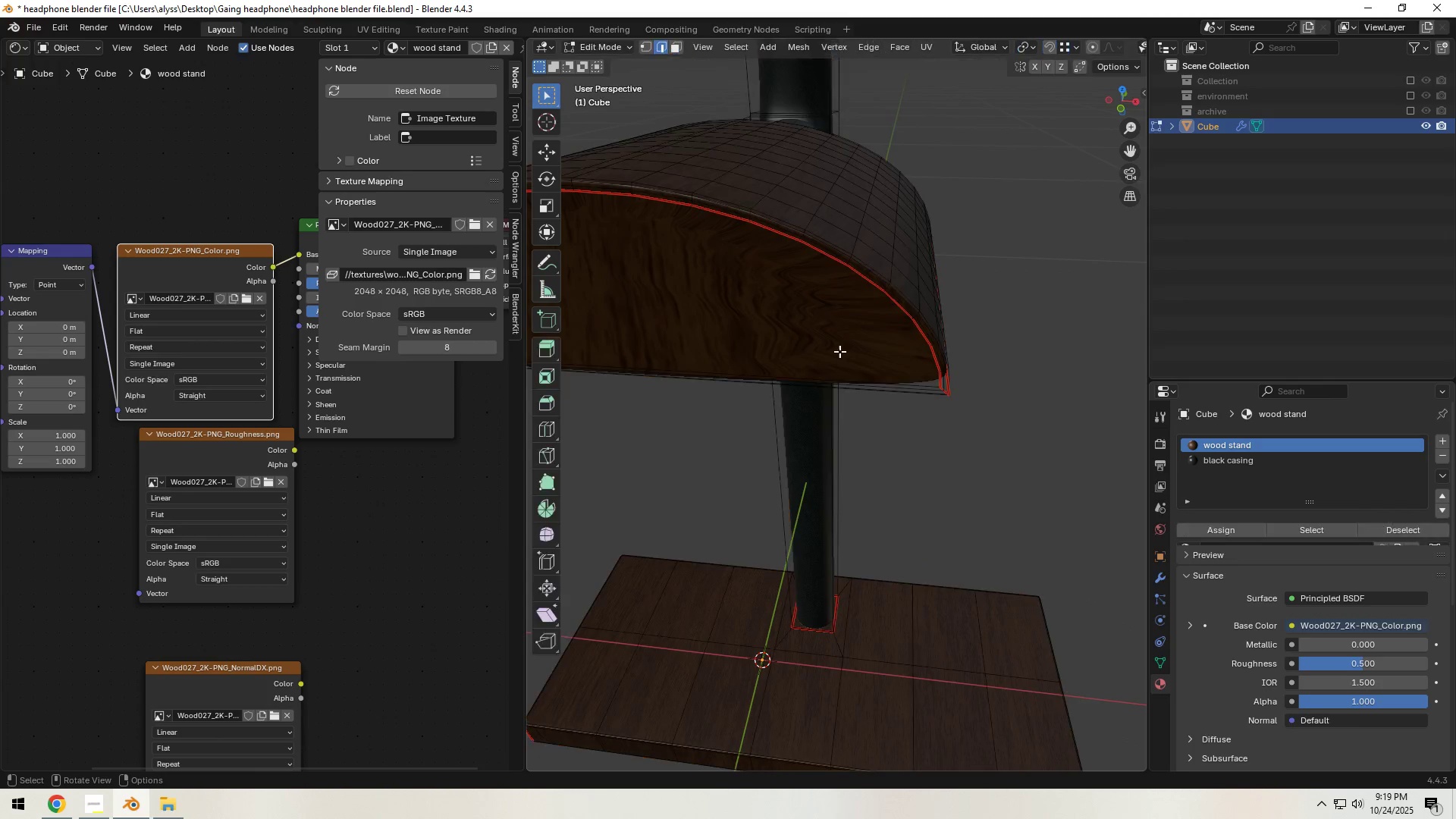 
key(Tab)
 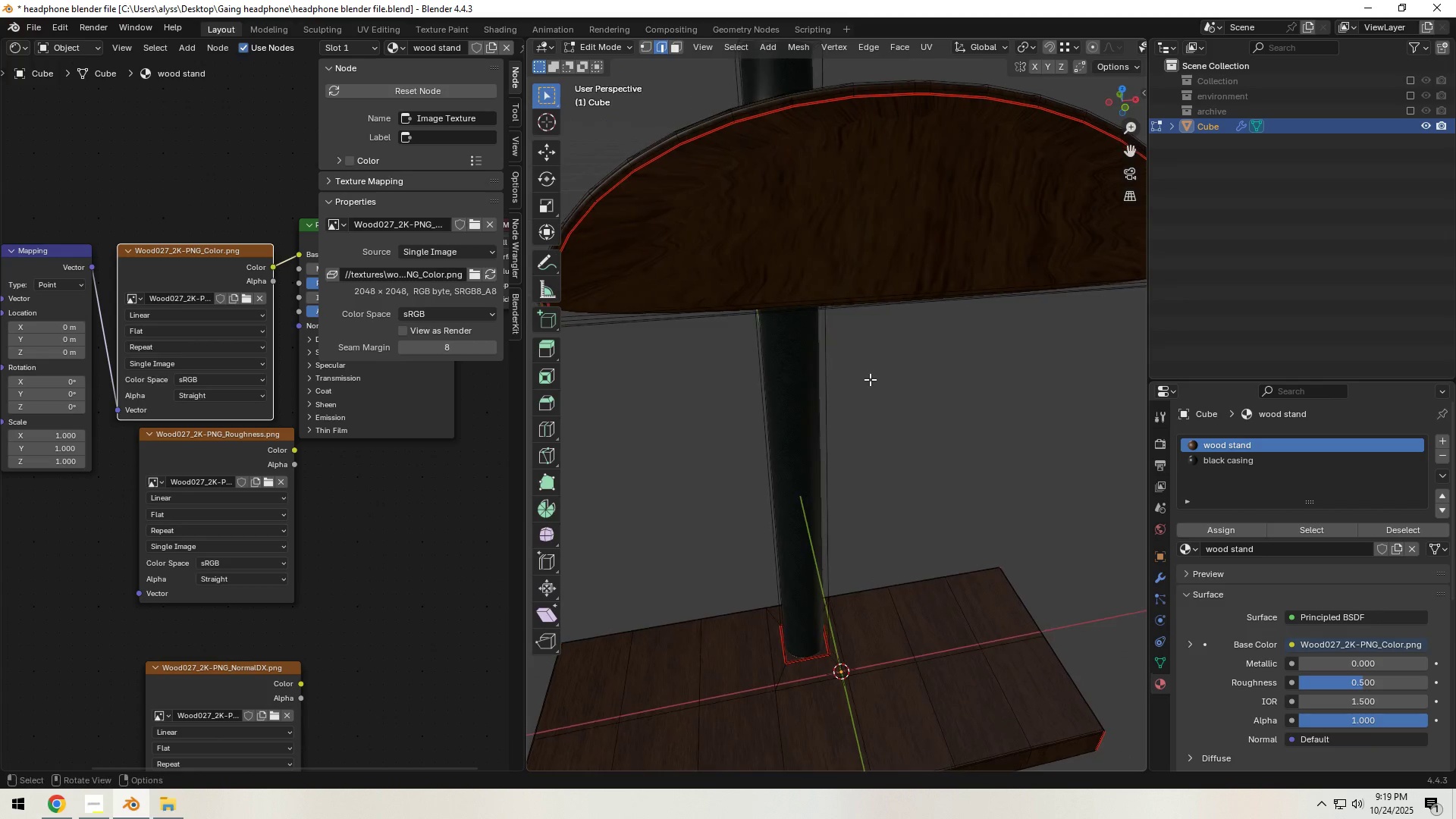 
scroll: coordinate [862, 382], scroll_direction: down, amount: 1.0
 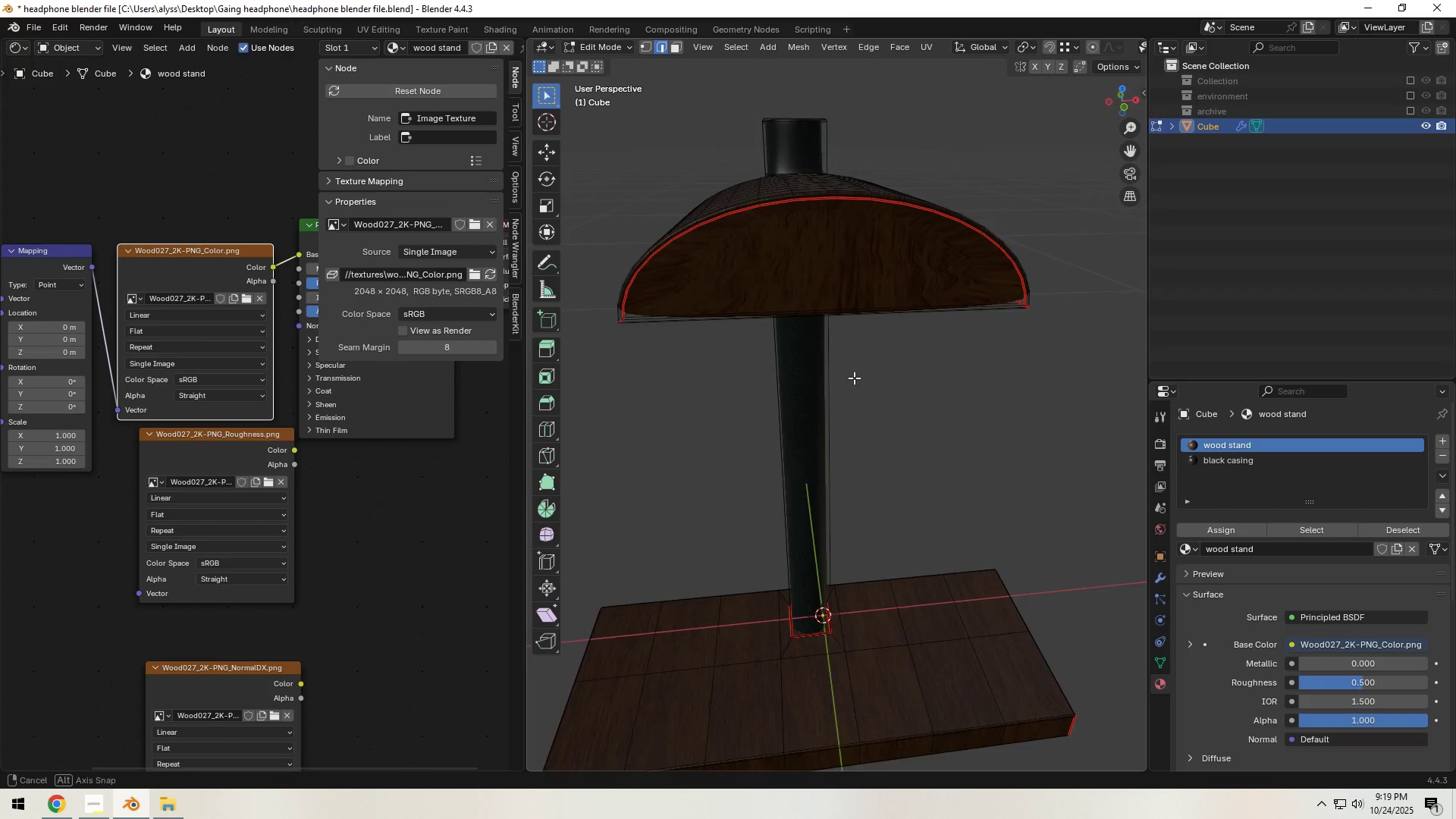 
key(Control+ControlLeft)
 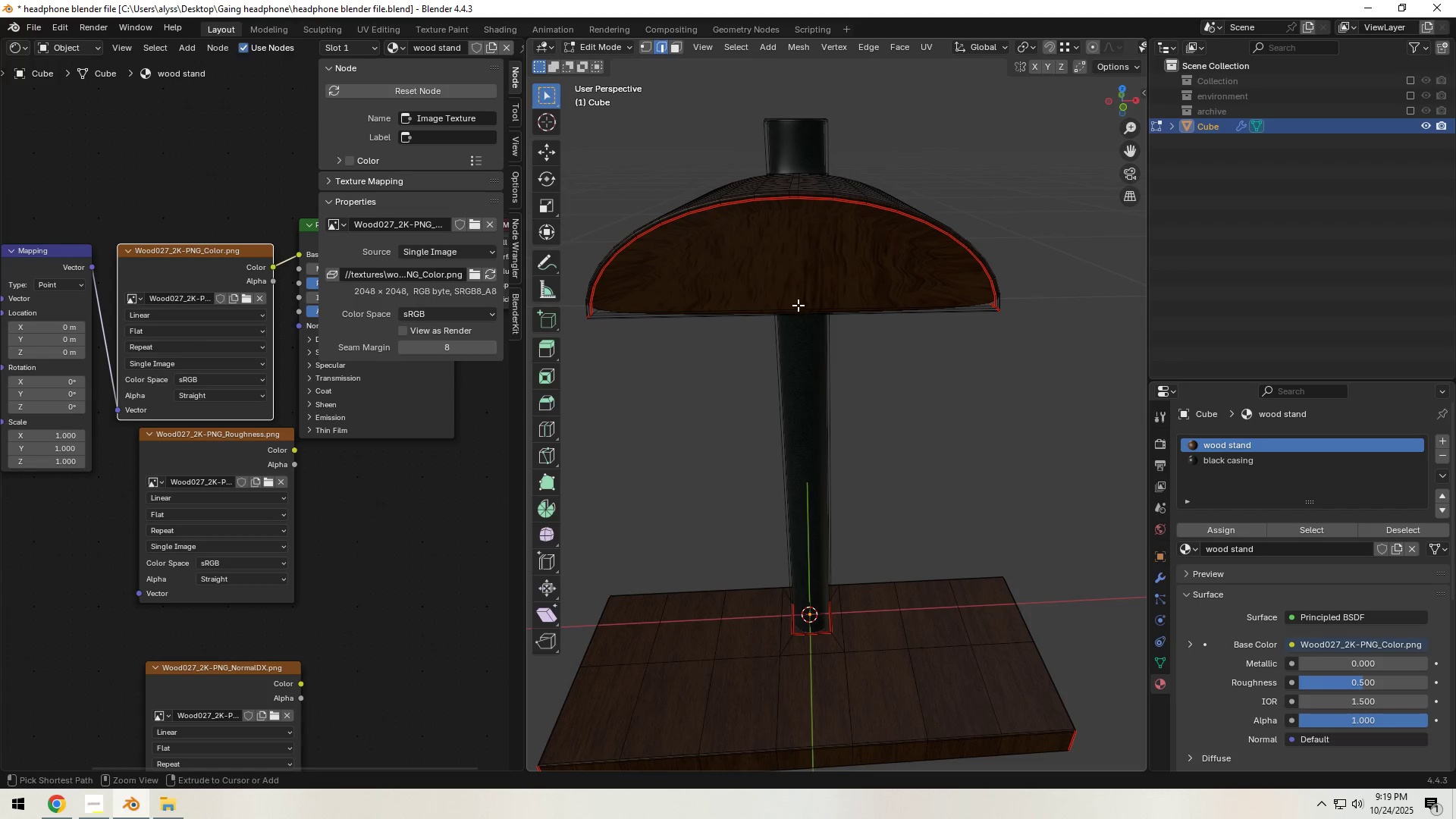 
key(Control+R)
 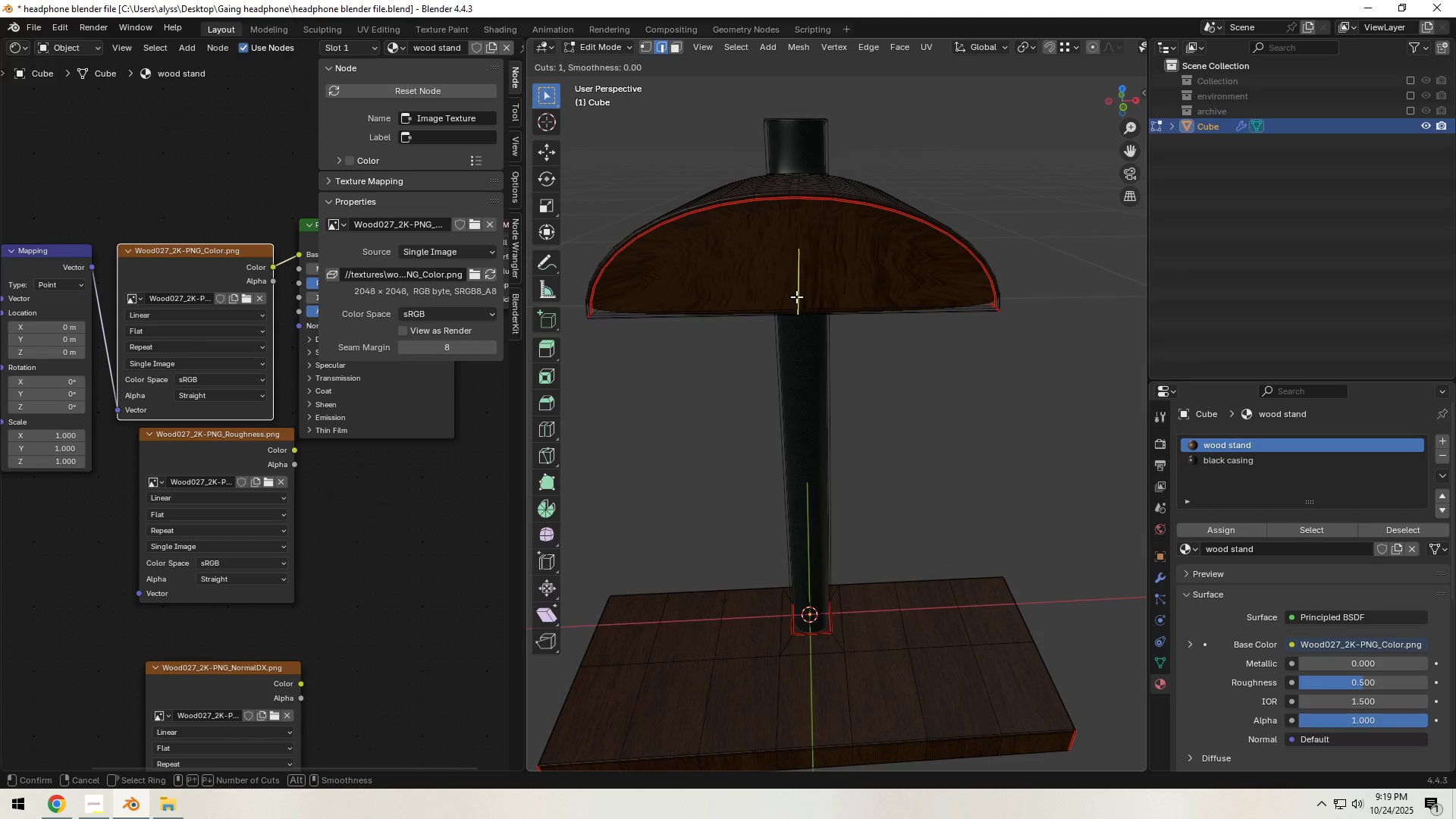 
right_click([796, 297])
 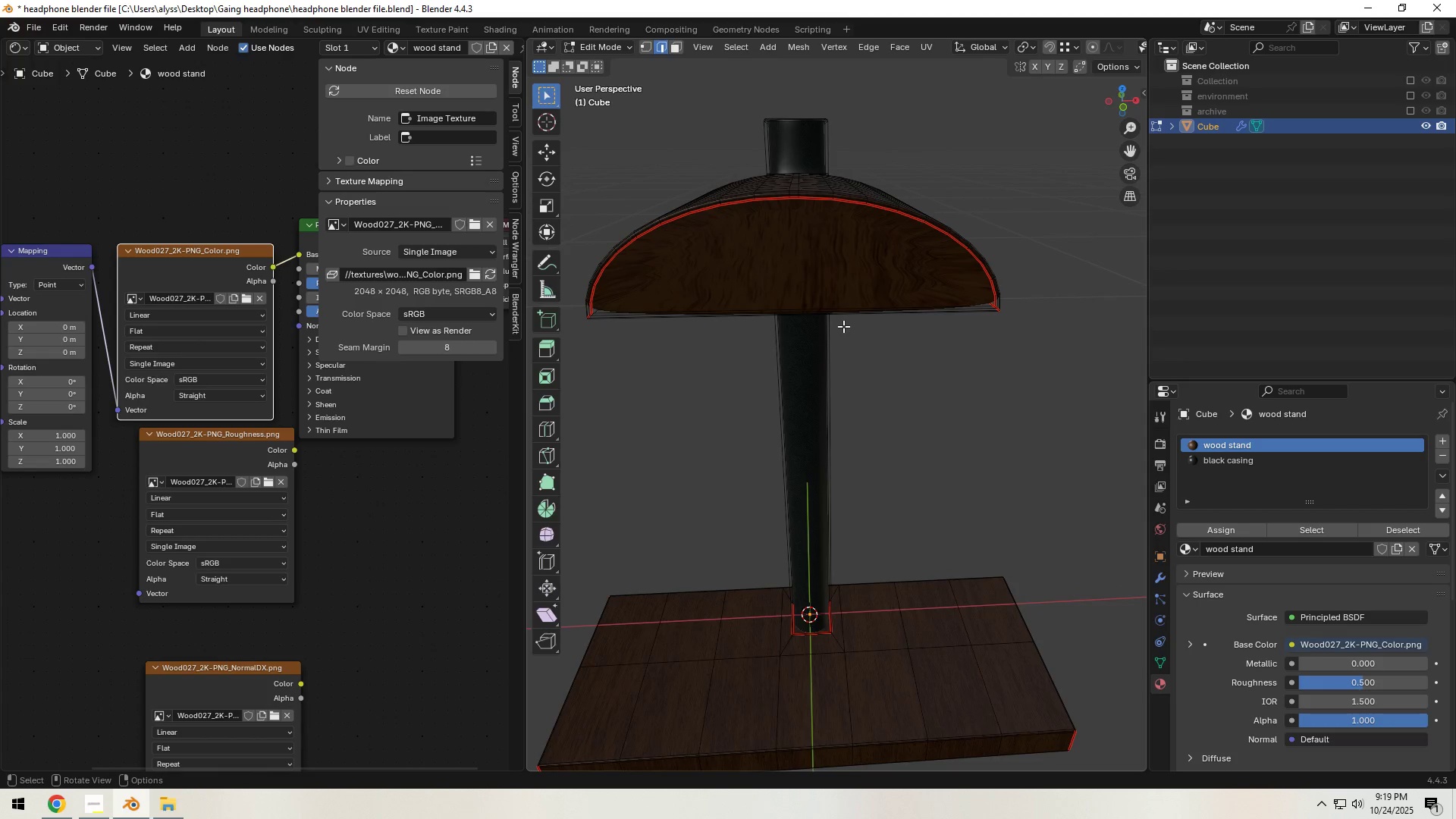 
scroll: coordinate [844, 327], scroll_direction: down, amount: 1.0
 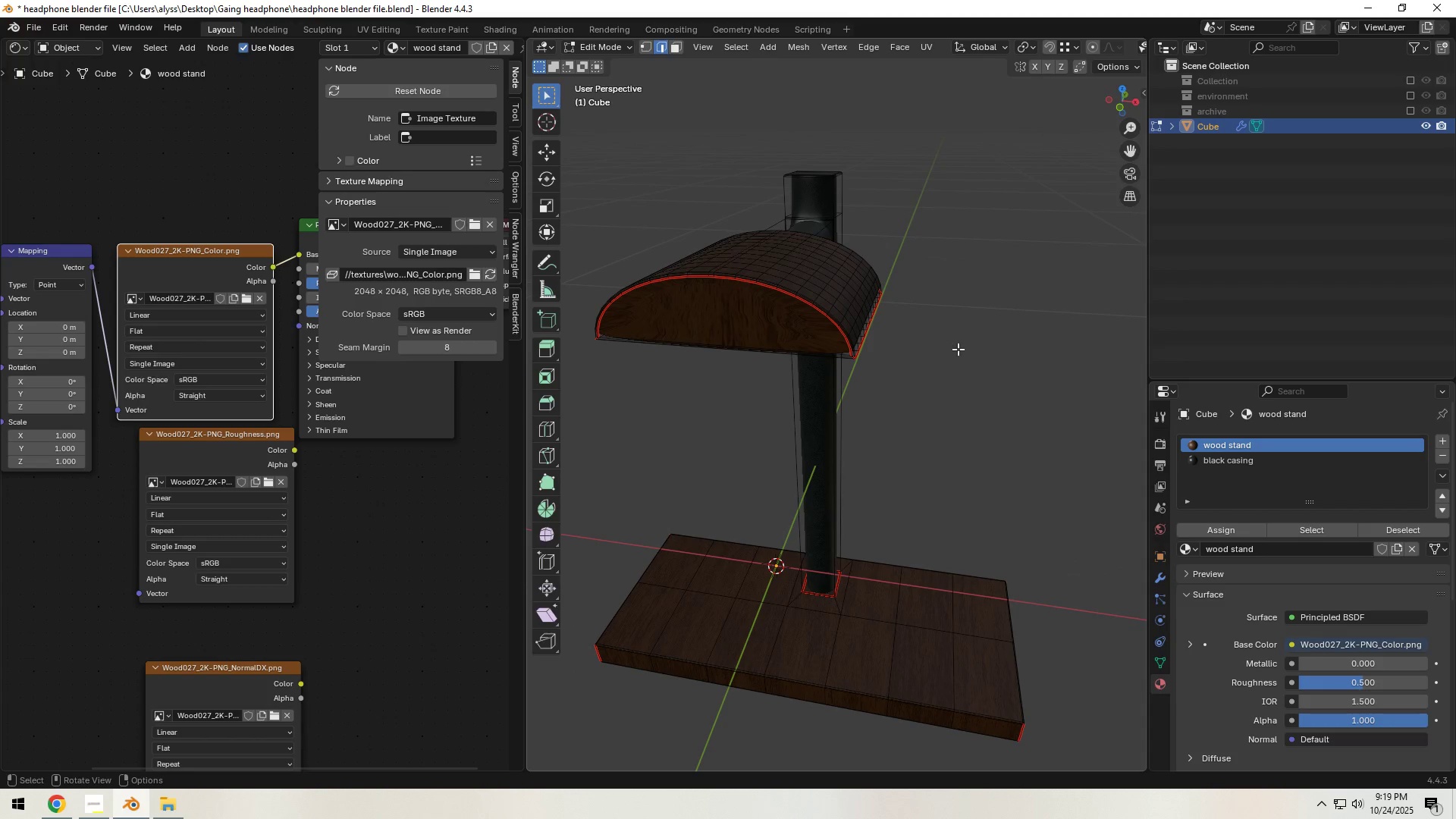 
key(Tab)
 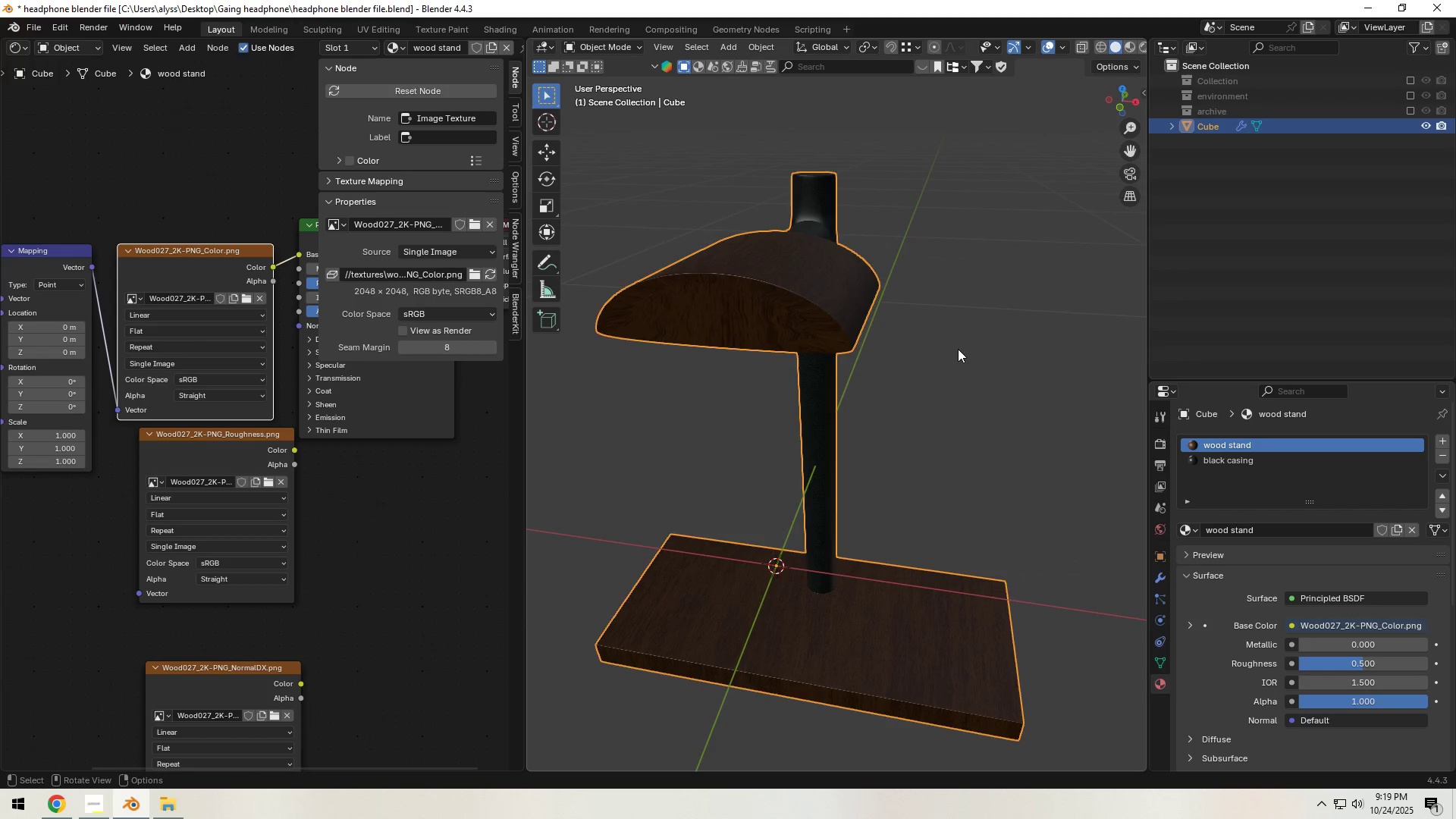 
left_click([958, 350])
 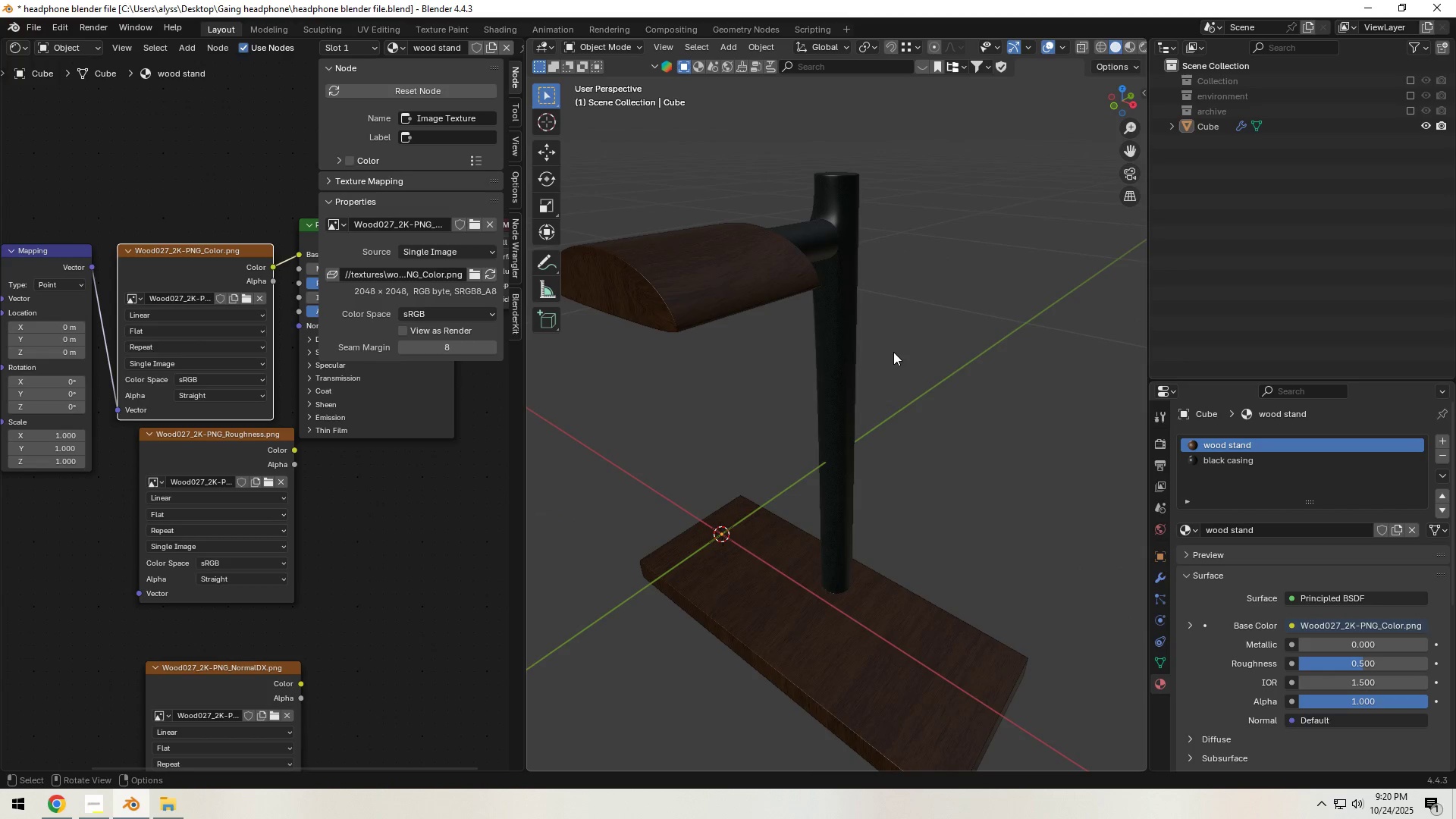 
key(Control+S)
 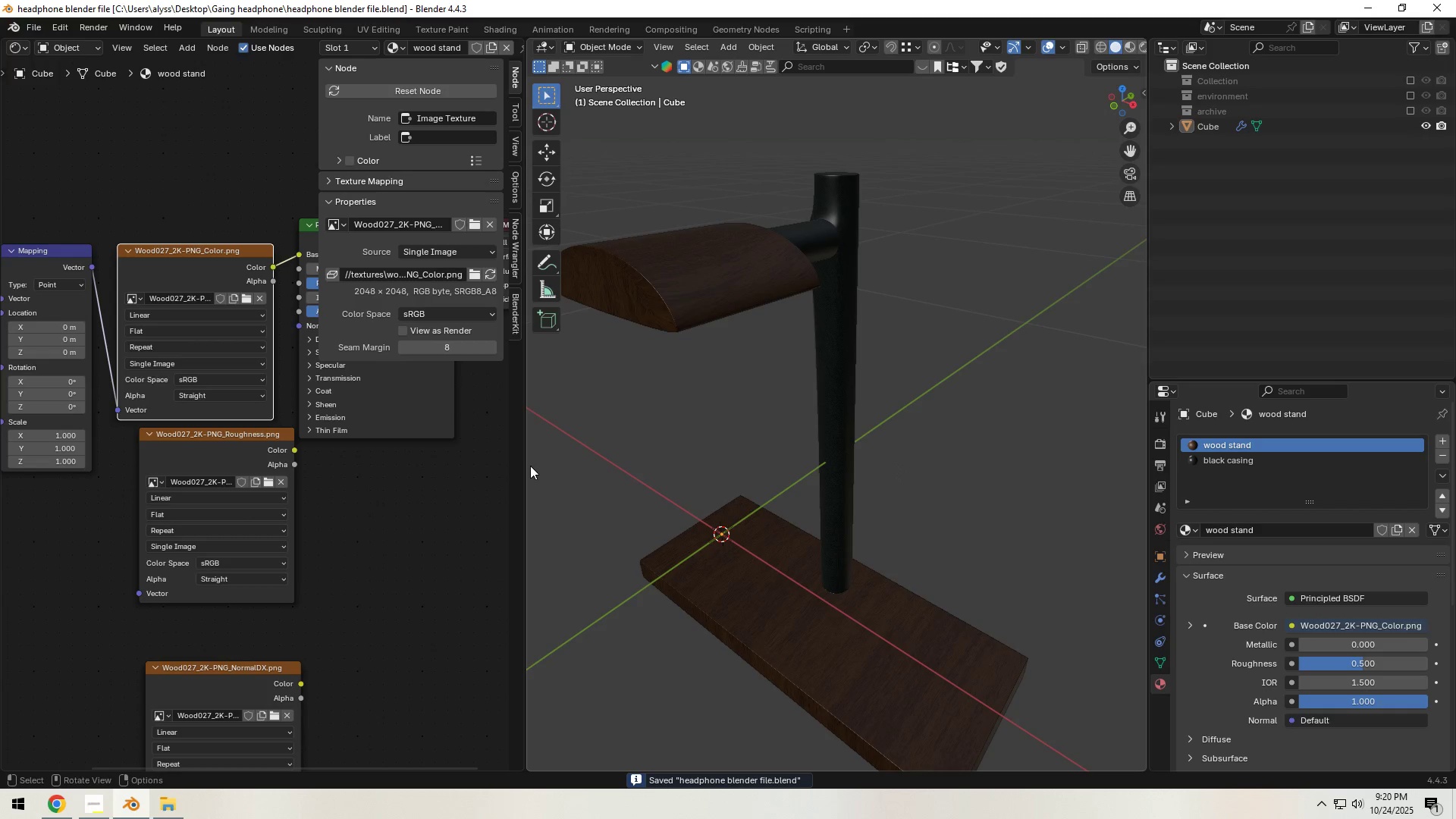 
left_click_drag(start_coordinate=[525, 466], to_coordinate=[438, 469])
 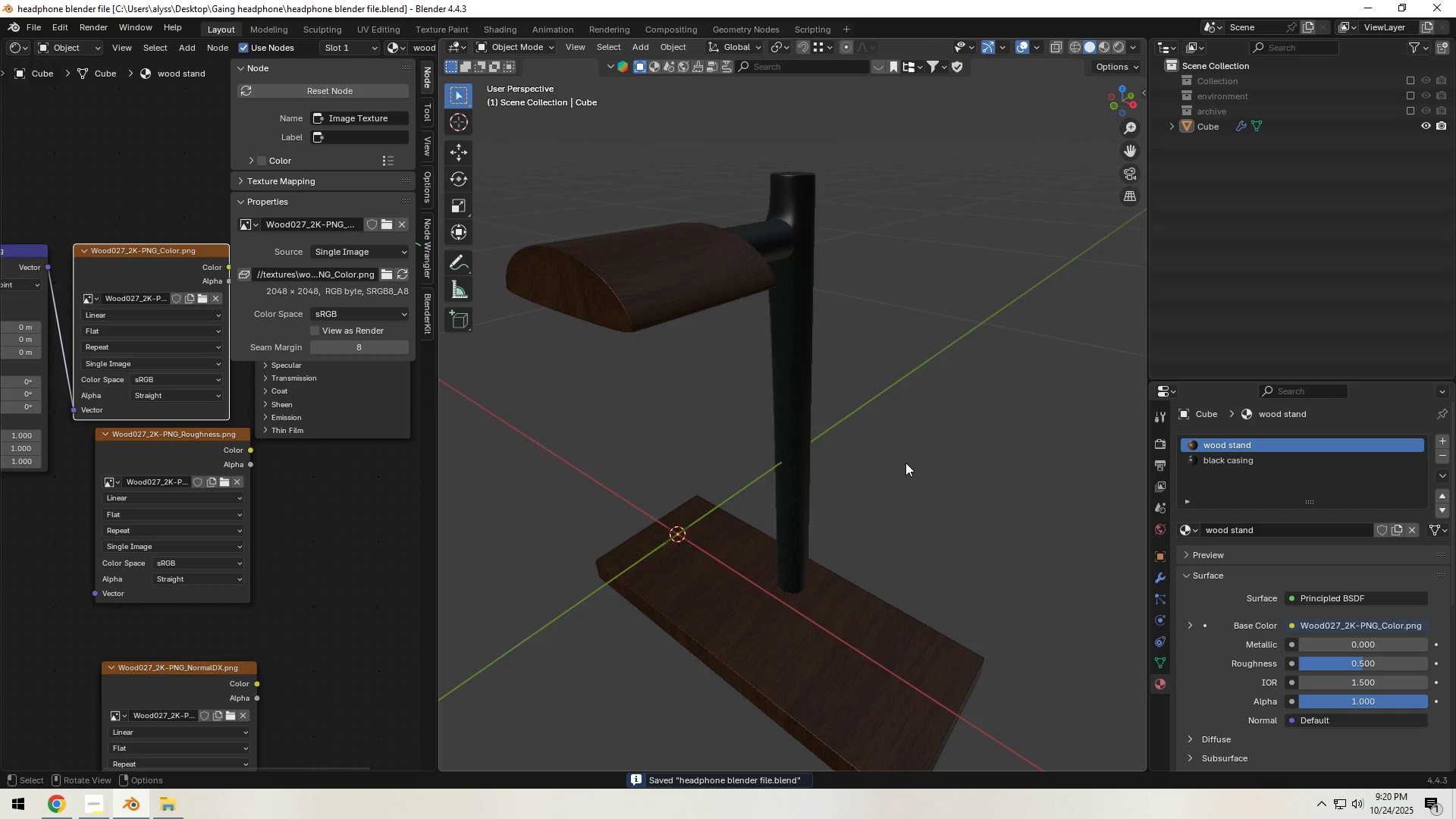 
left_click([905, 463])
 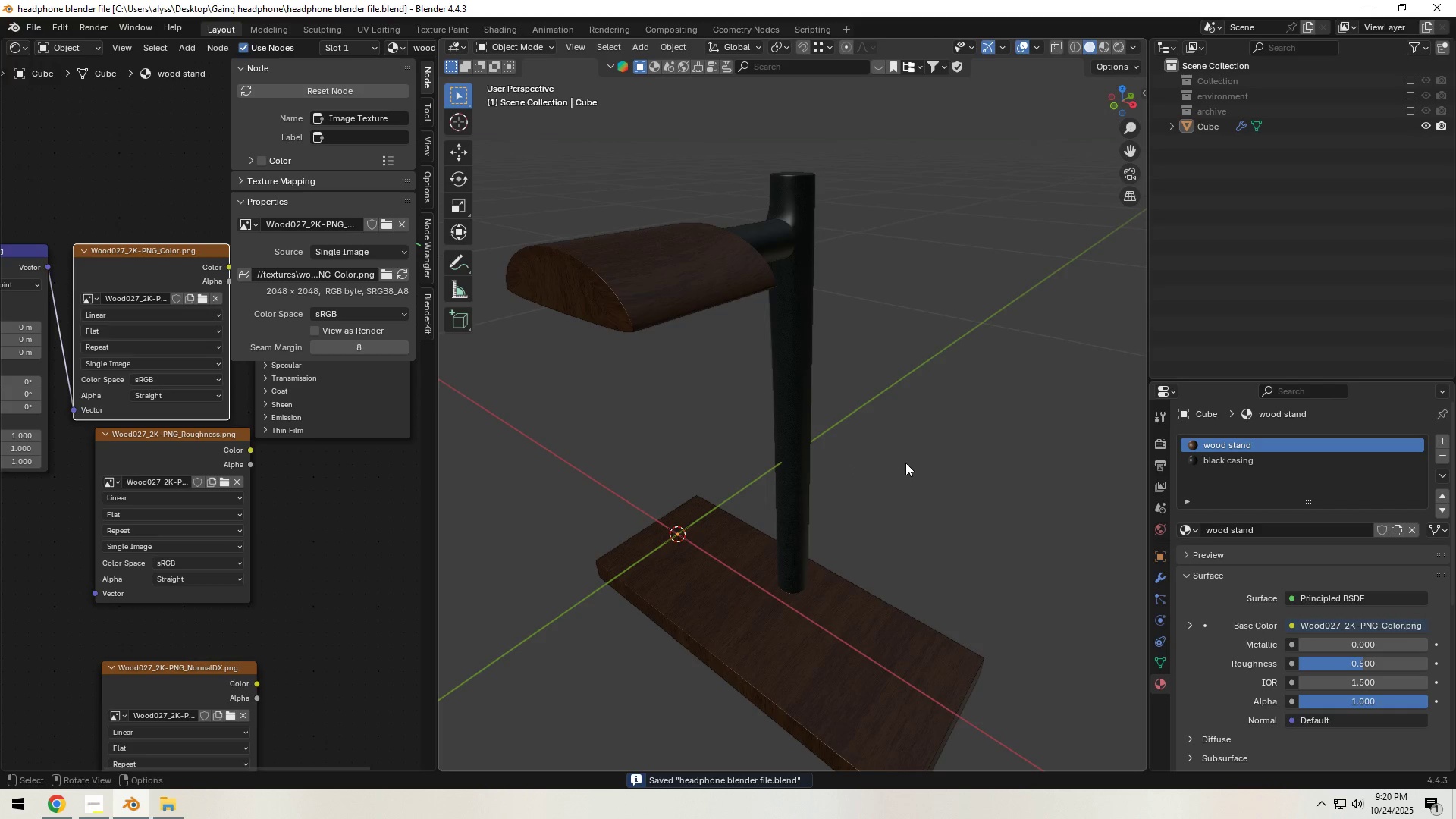 
key(Control+S)
 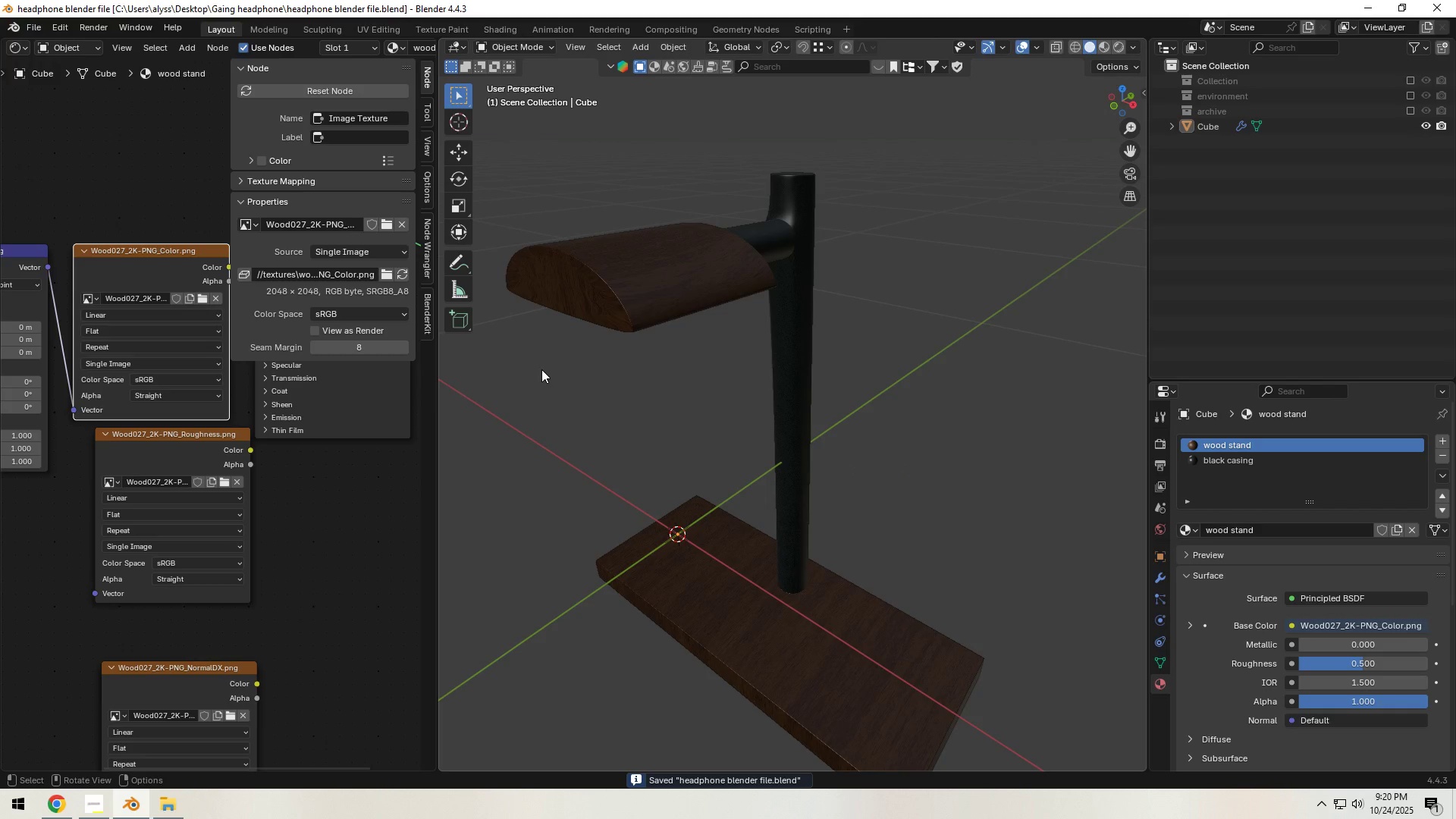 
wait(6.22)
 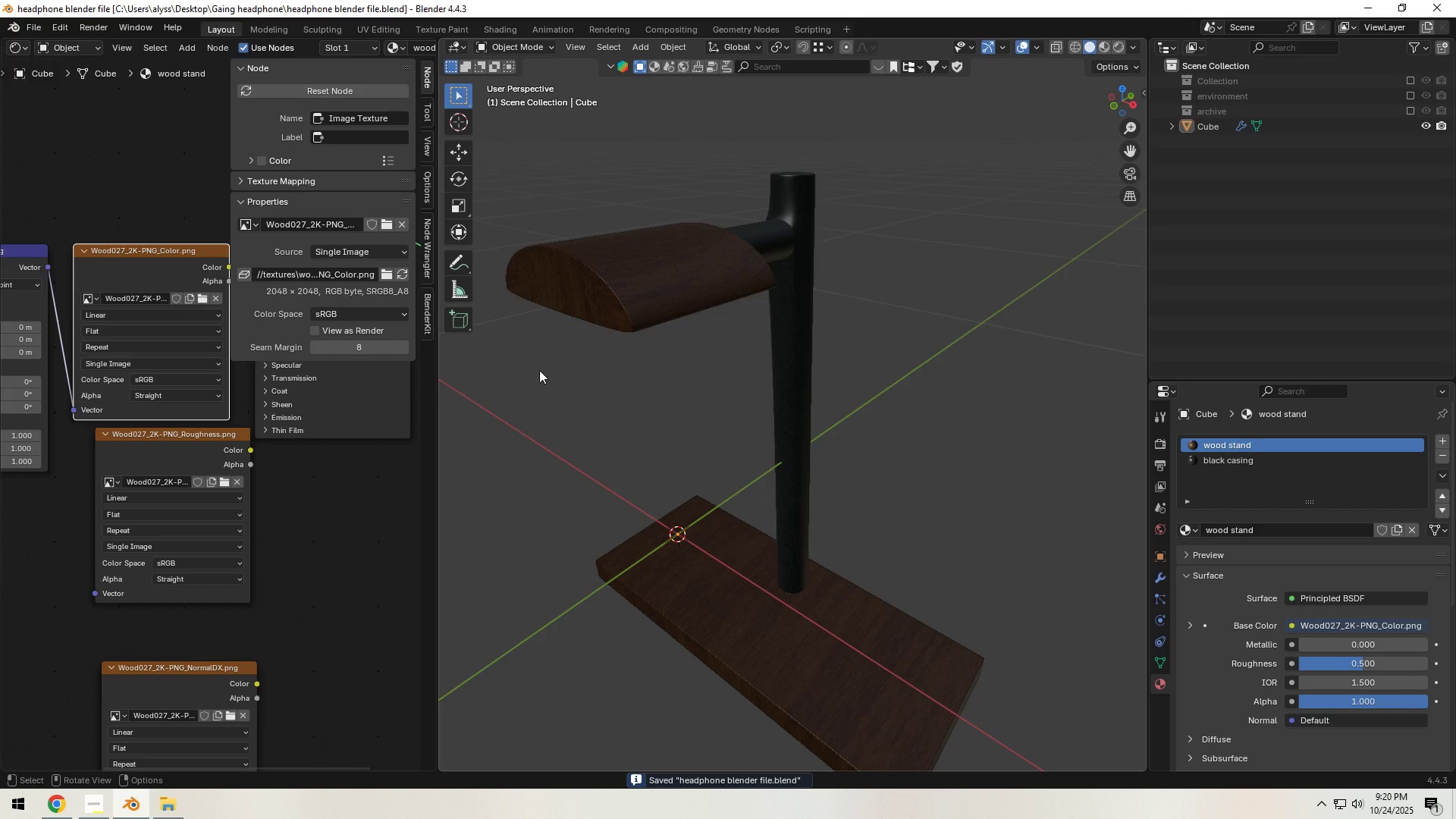 
scroll: coordinate [681, 369], scroll_direction: up, amount: 3.0
 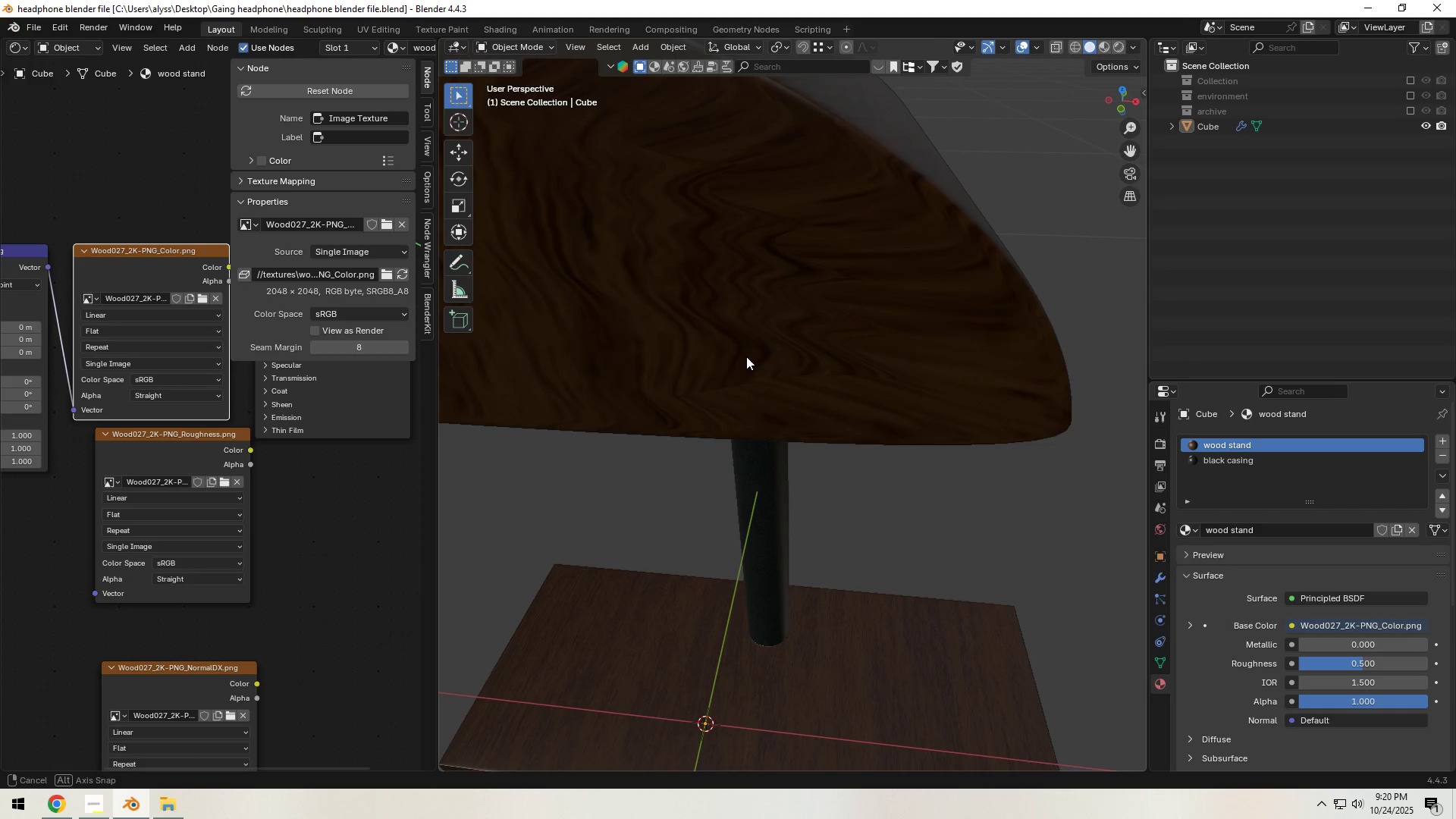 
scroll: coordinate [746, 357], scroll_direction: down, amount: 1.0
 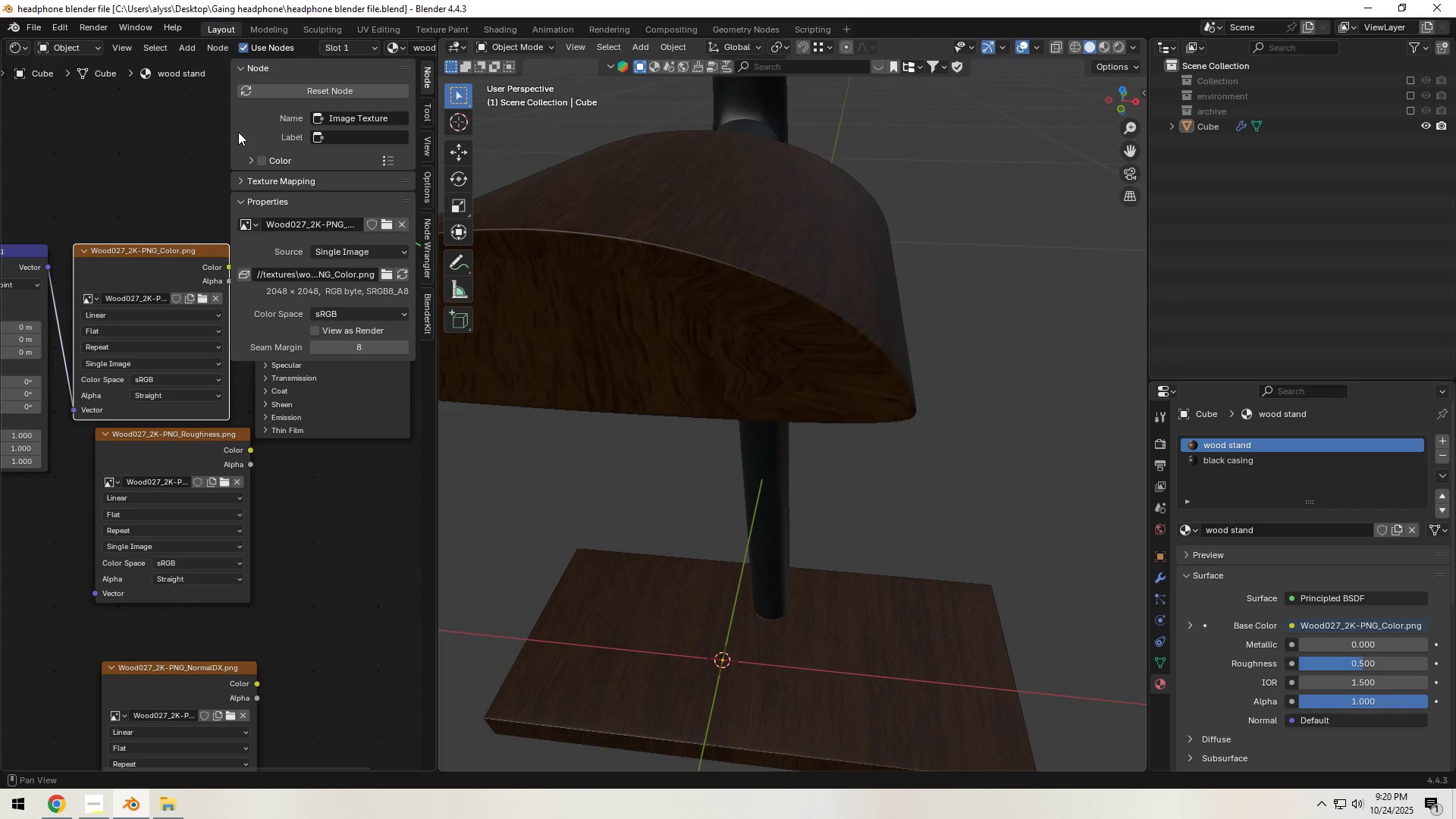 
left_click_drag(start_coordinate=[231, 134], to_coordinate=[524, 157])
 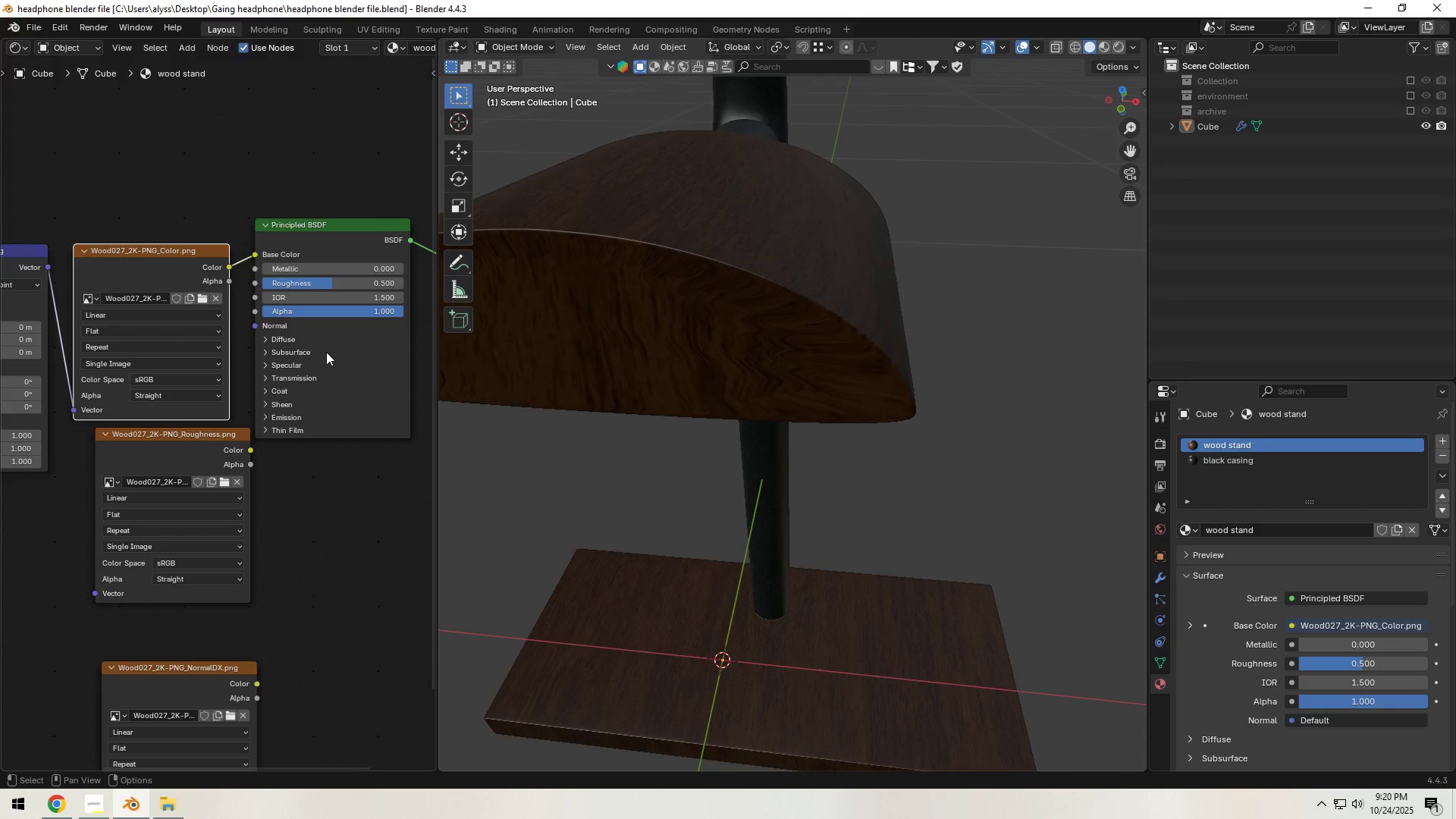 
scroll: coordinate [306, 403], scroll_direction: down, amount: 11.0
 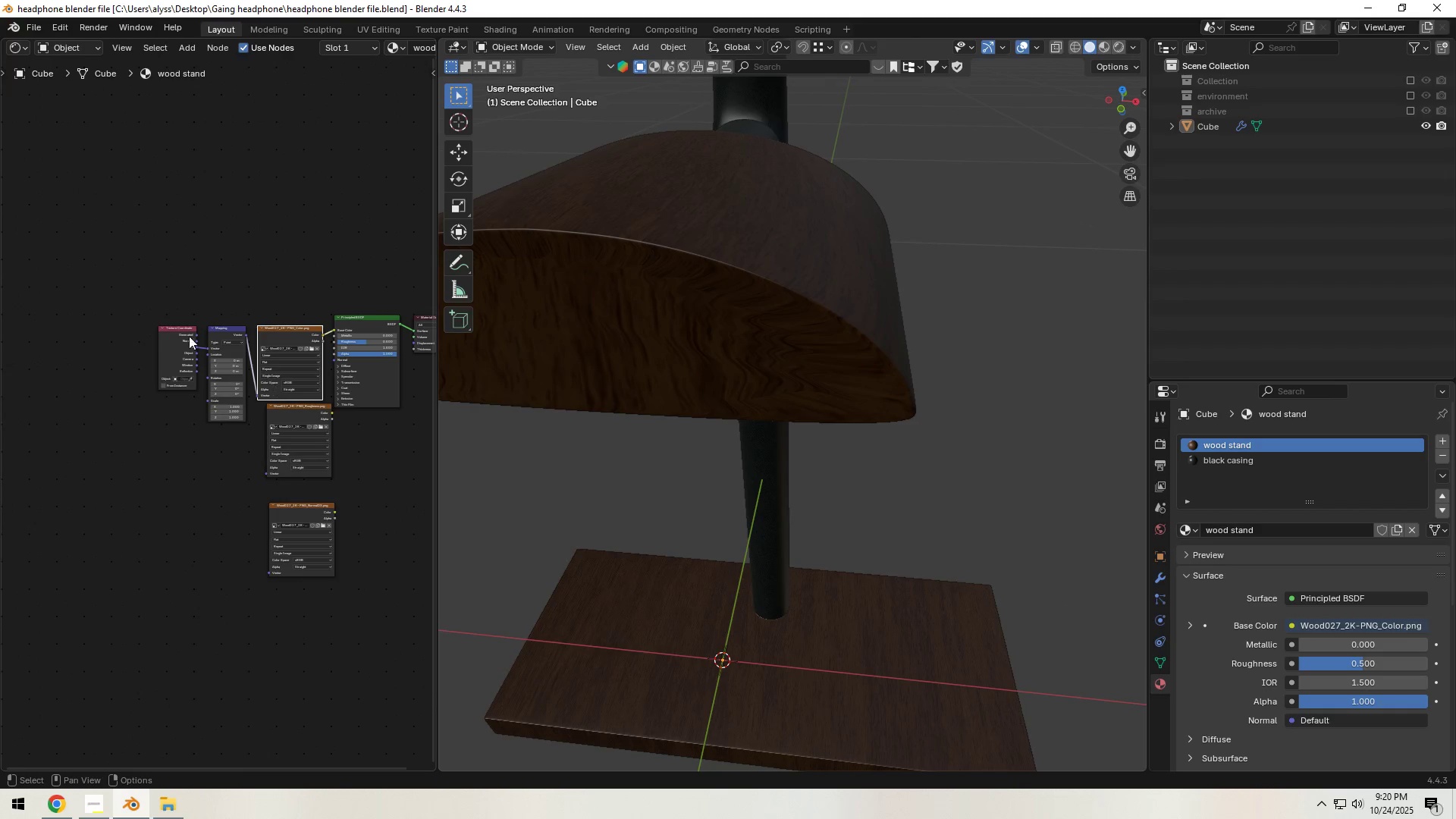 
left_click_drag(start_coordinate=[138, 301], to_coordinate=[237, 383])
 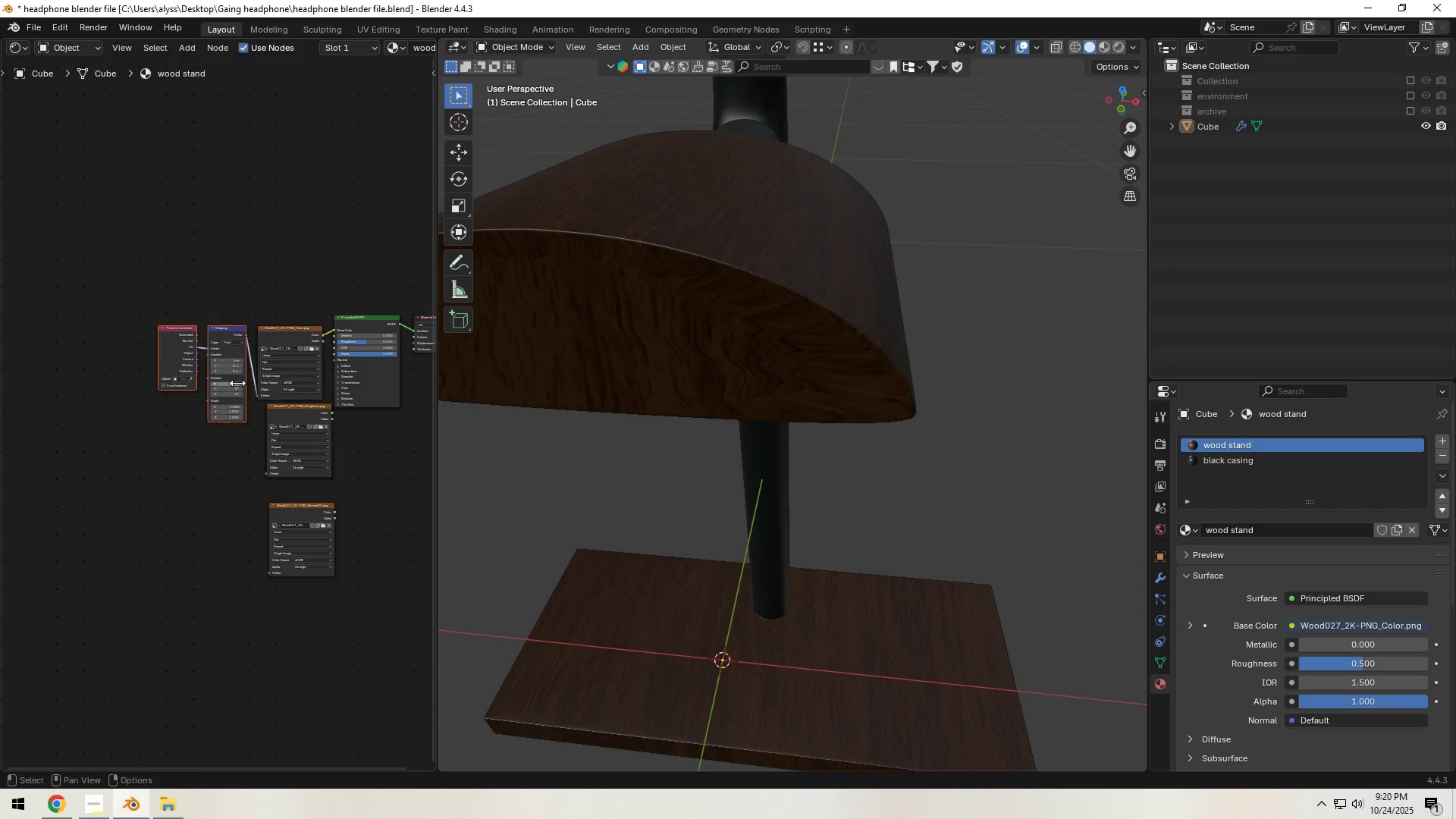 
key(G)
 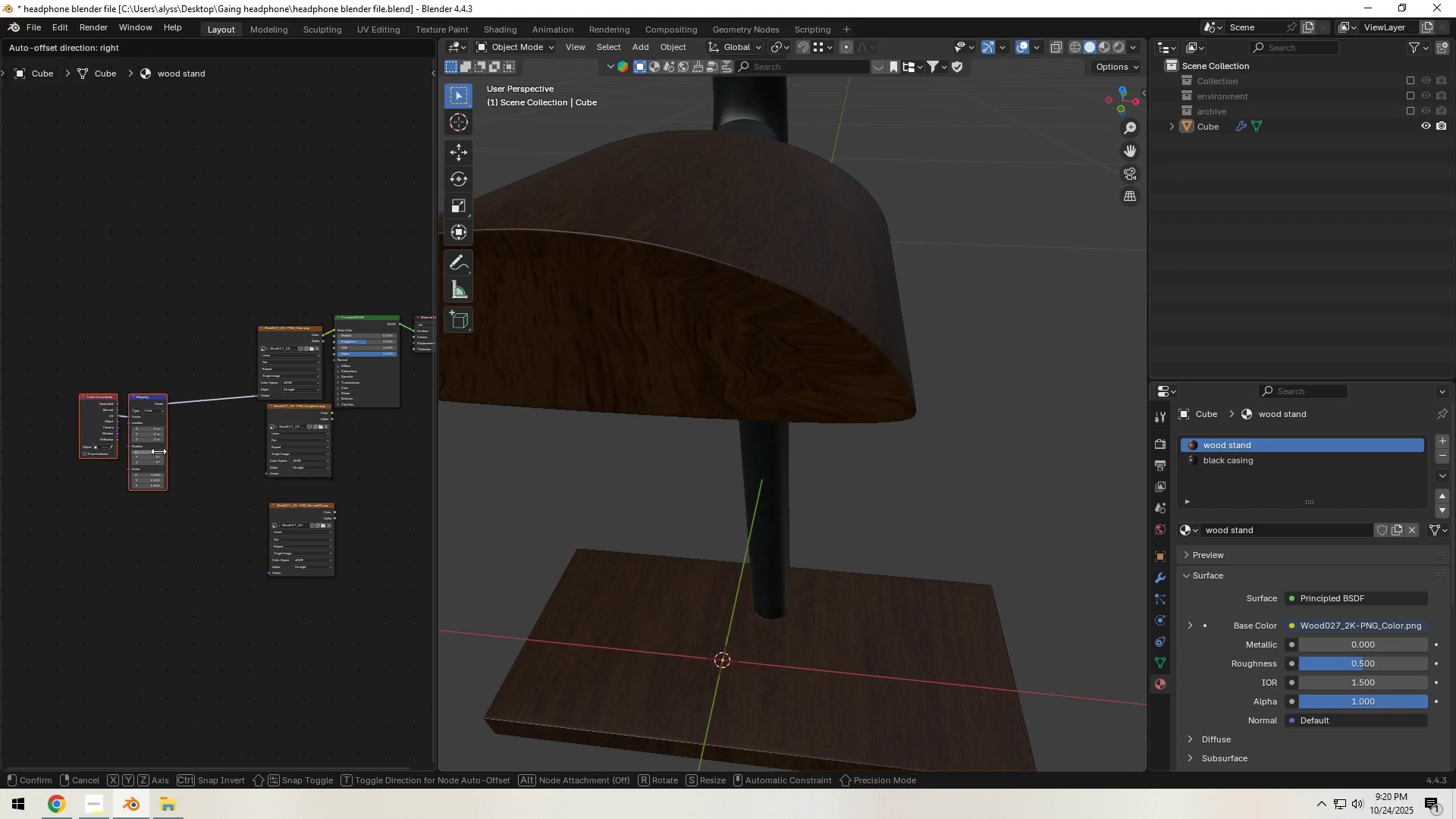 
left_click([158, 451])
 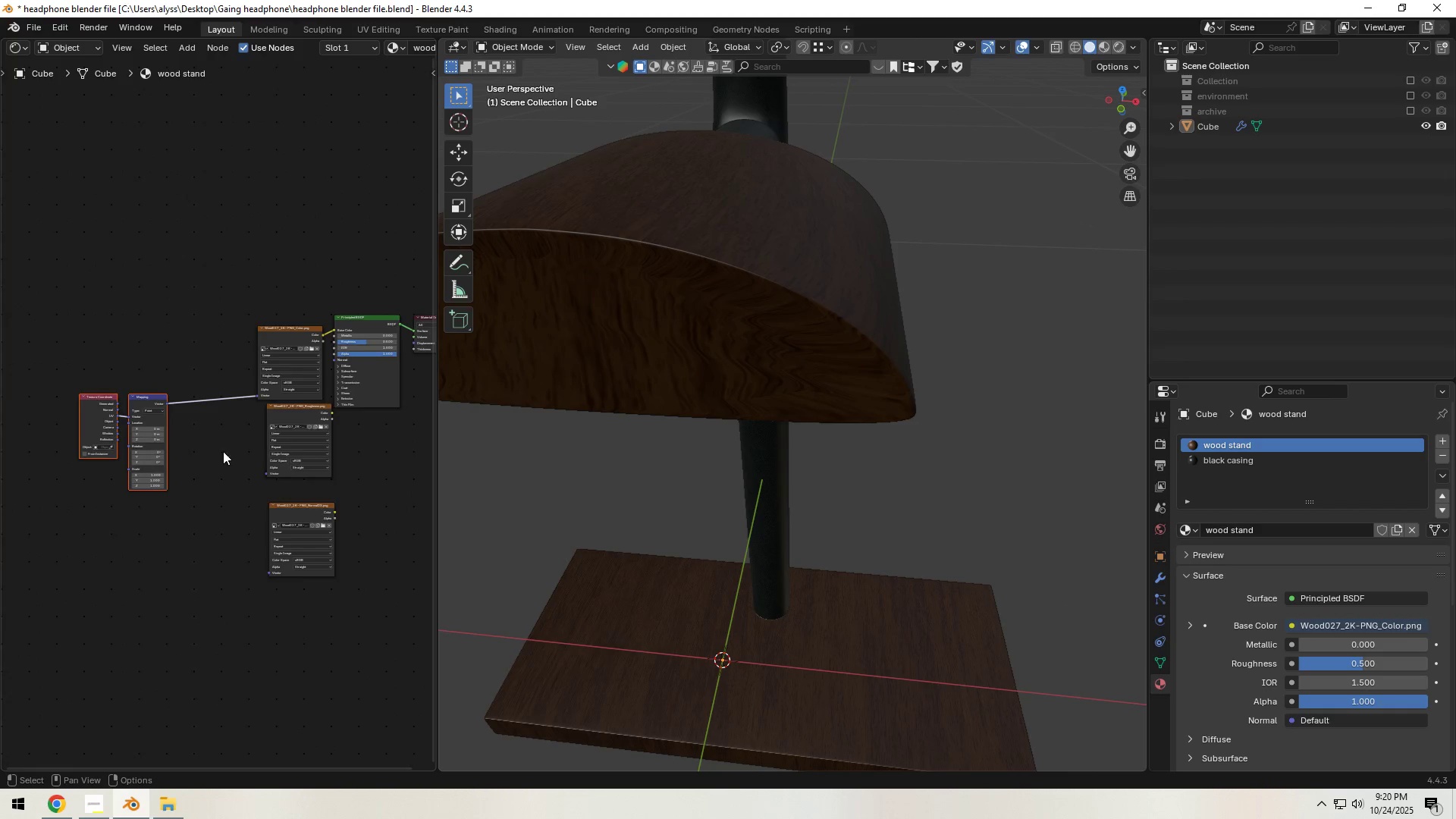 
scroll: coordinate [176, 353], scroll_direction: up, amount: 7.0
 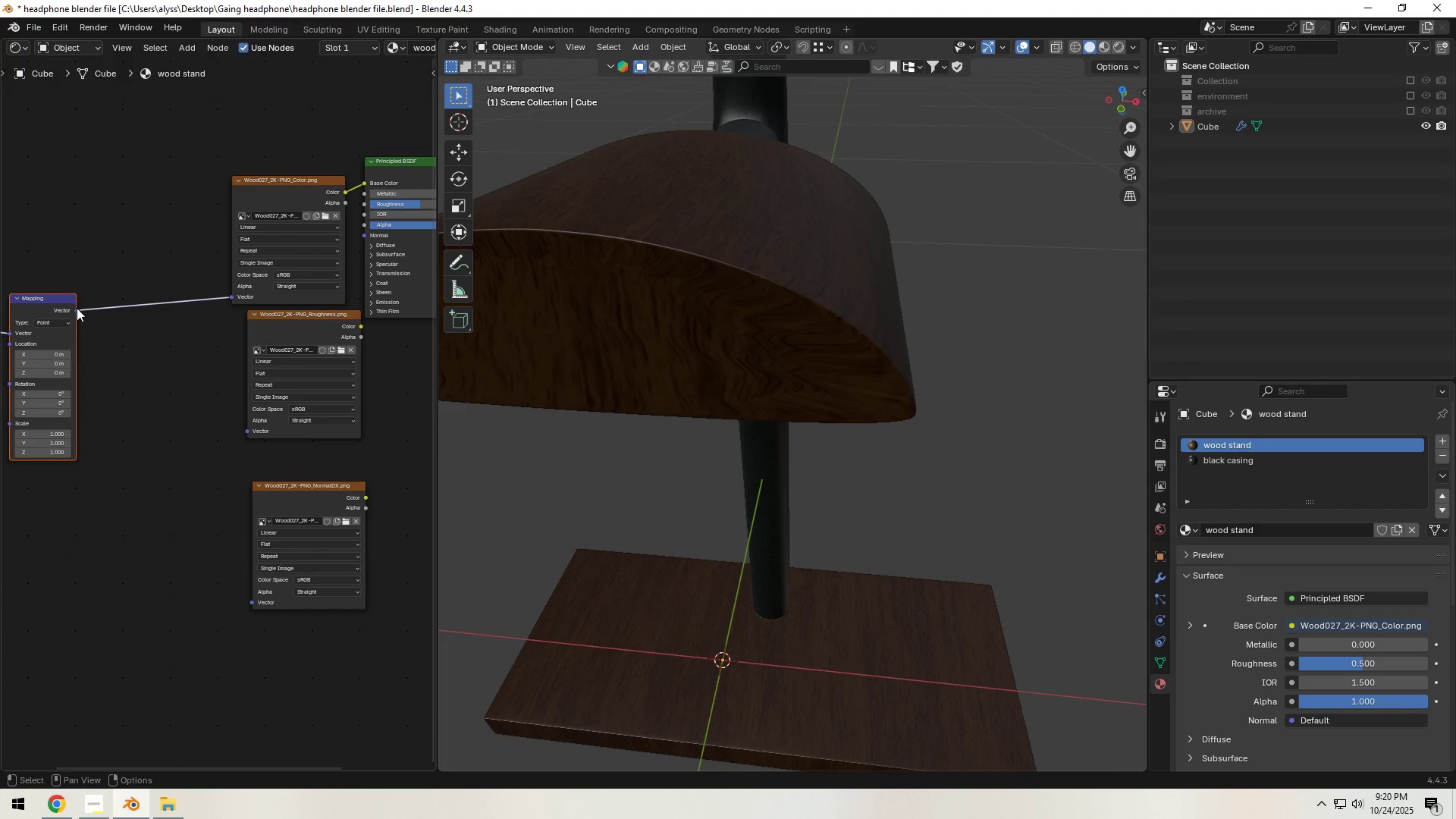 
left_click_drag(start_coordinate=[76, 307], to_coordinate=[246, 428])
 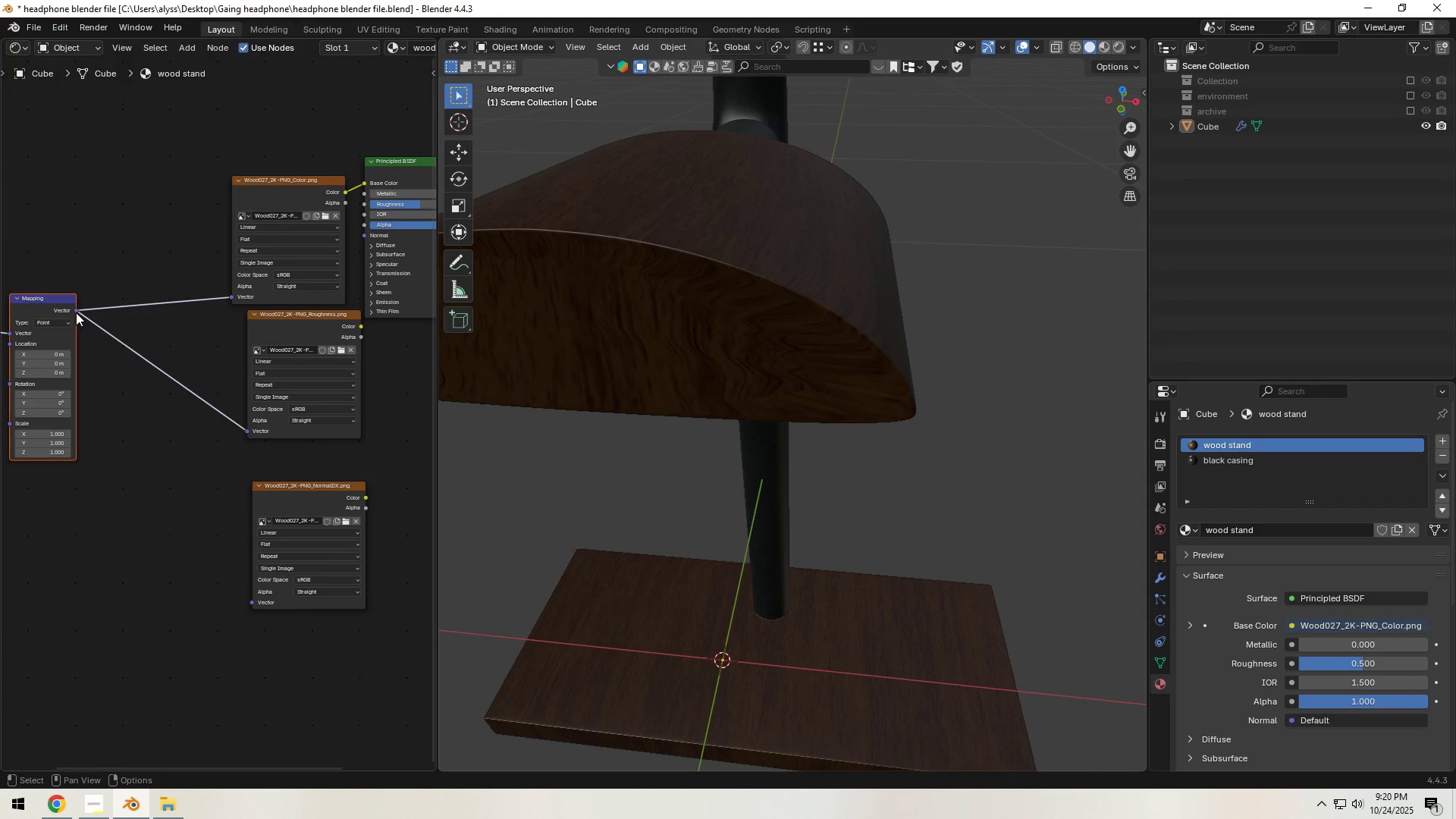 
left_click_drag(start_coordinate=[75, 310], to_coordinate=[246, 601])
 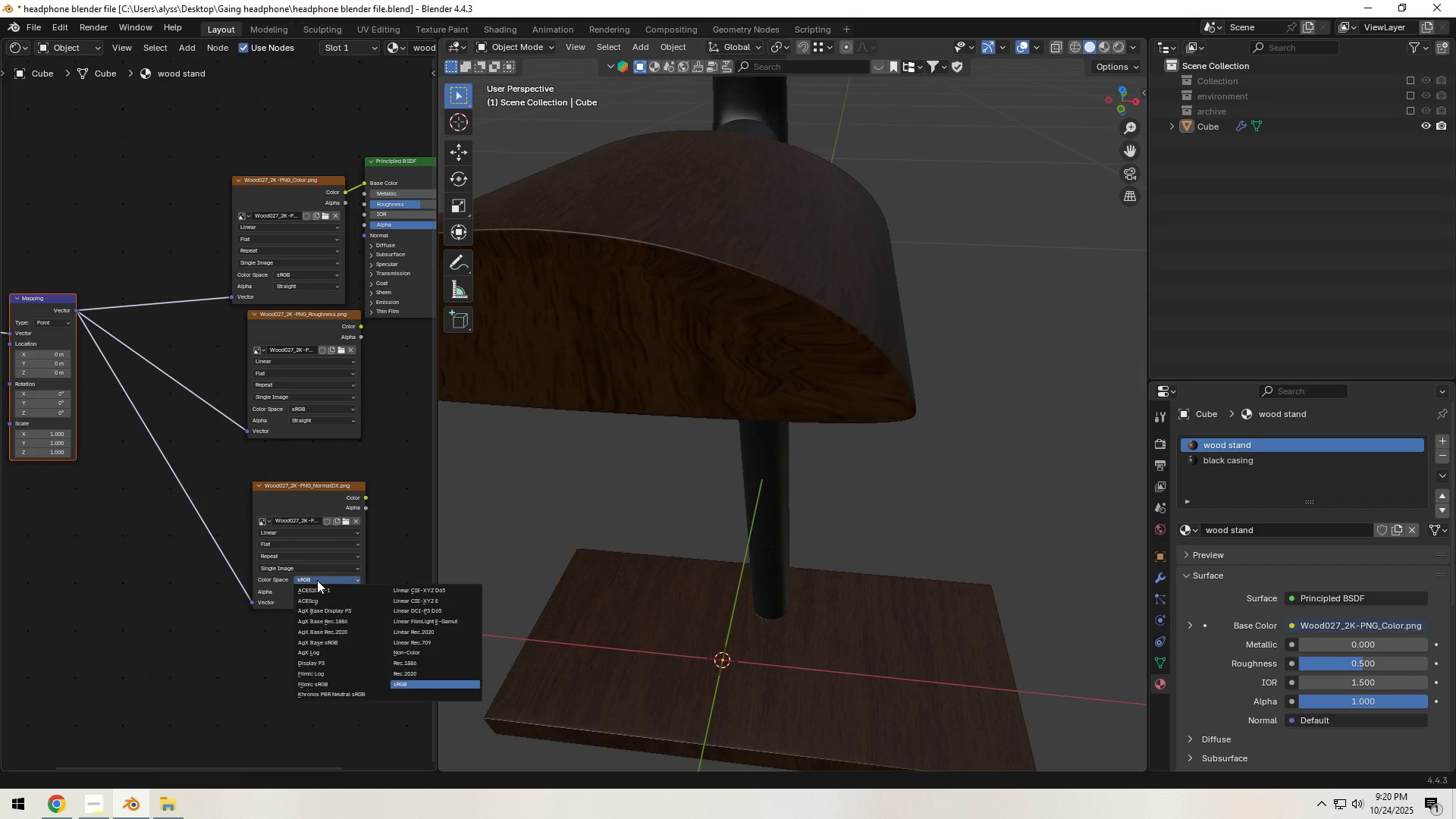 
left_click([317, 580])
 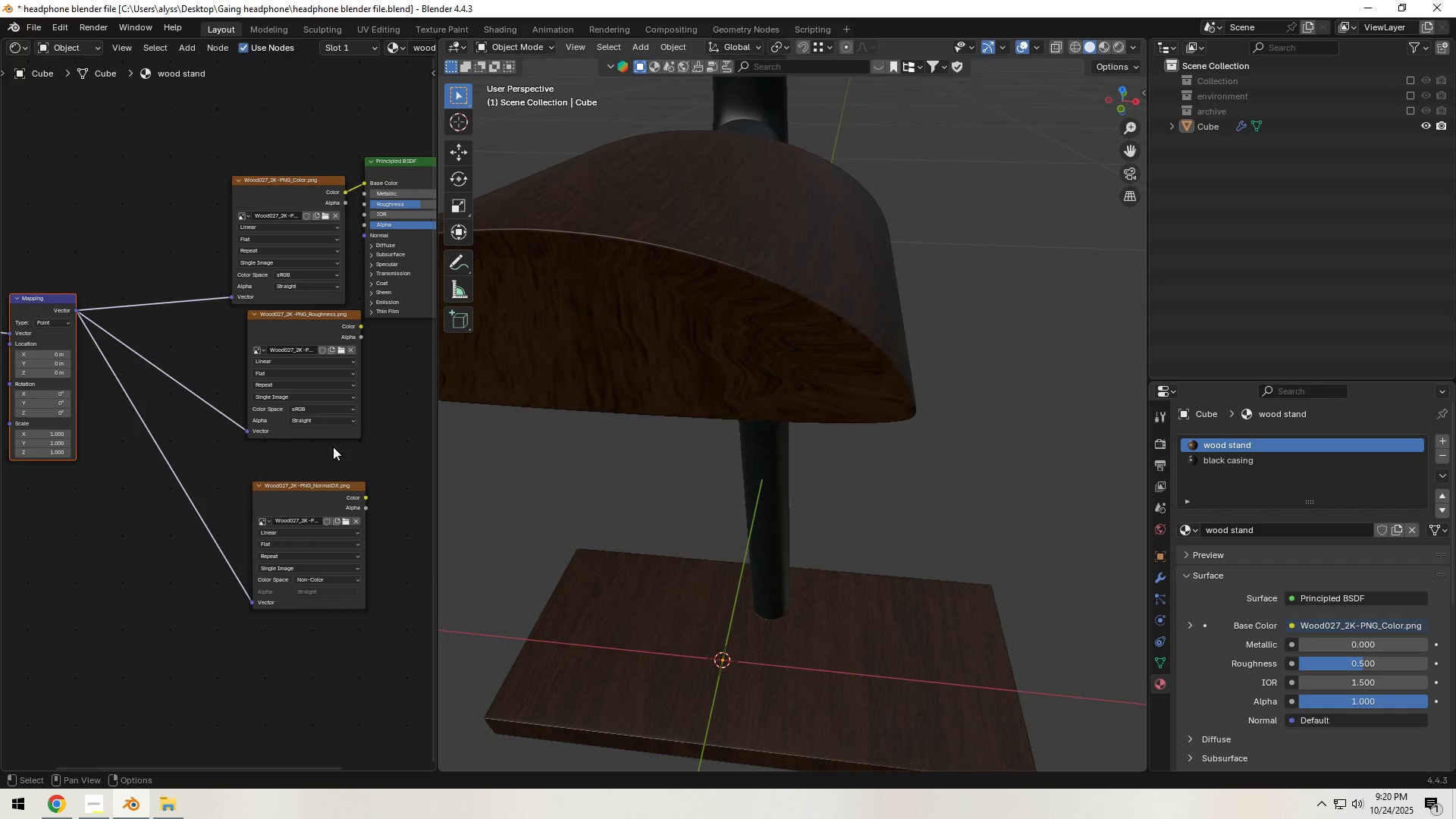 
left_click([323, 411])
 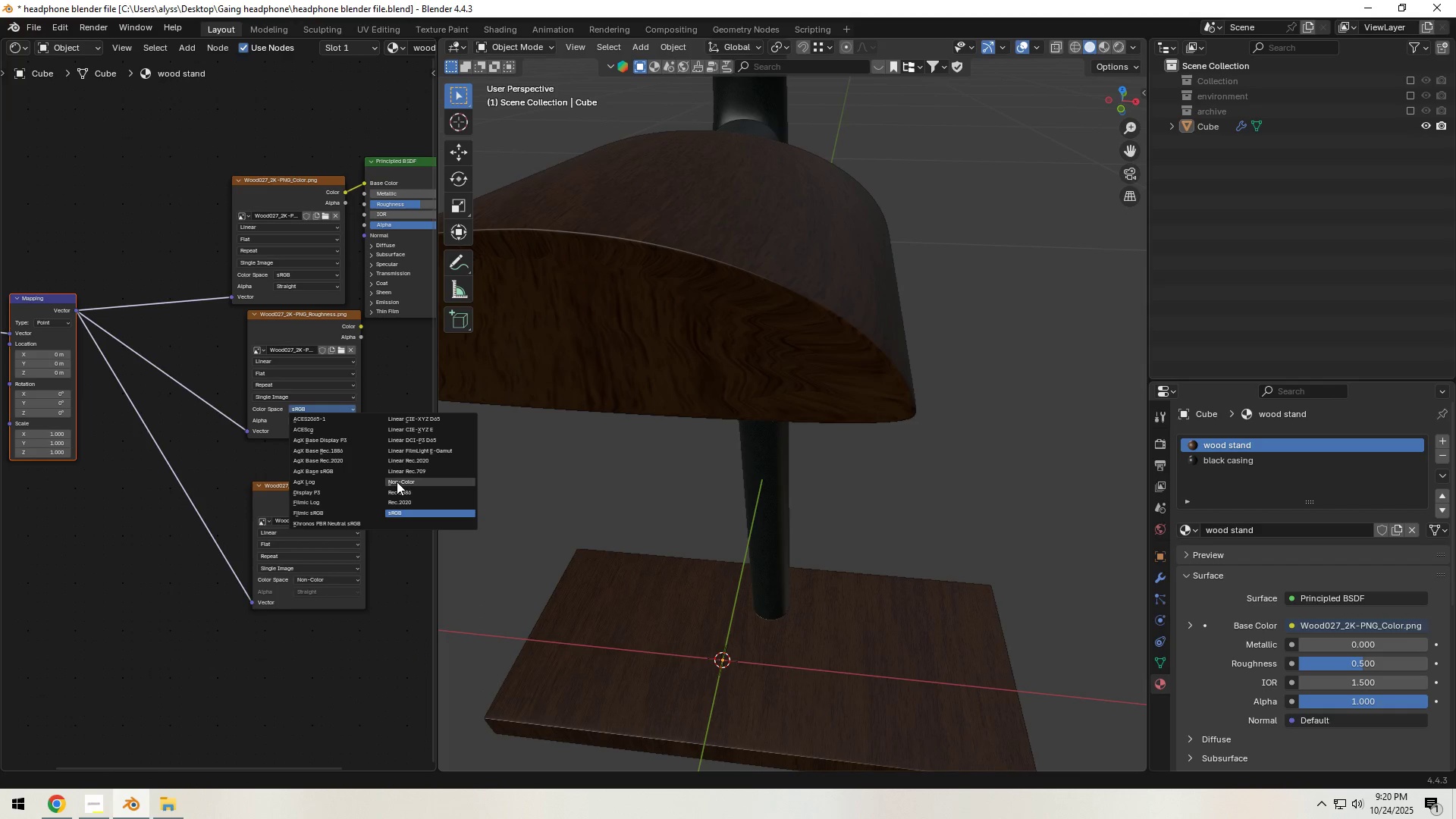 
left_click([397, 482])
 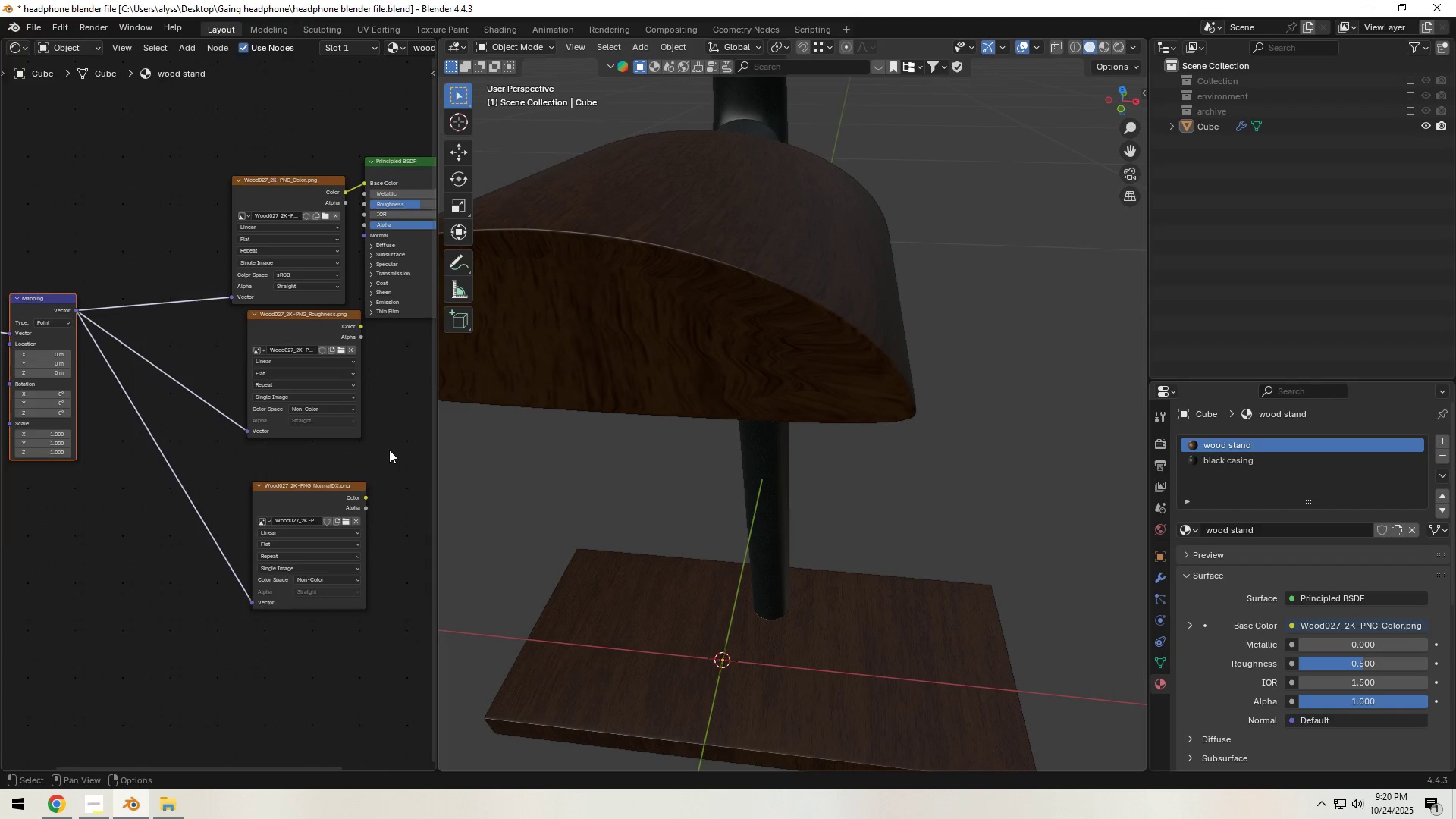 
scroll: coordinate [389, 450], scroll_direction: up, amount: 1.0
 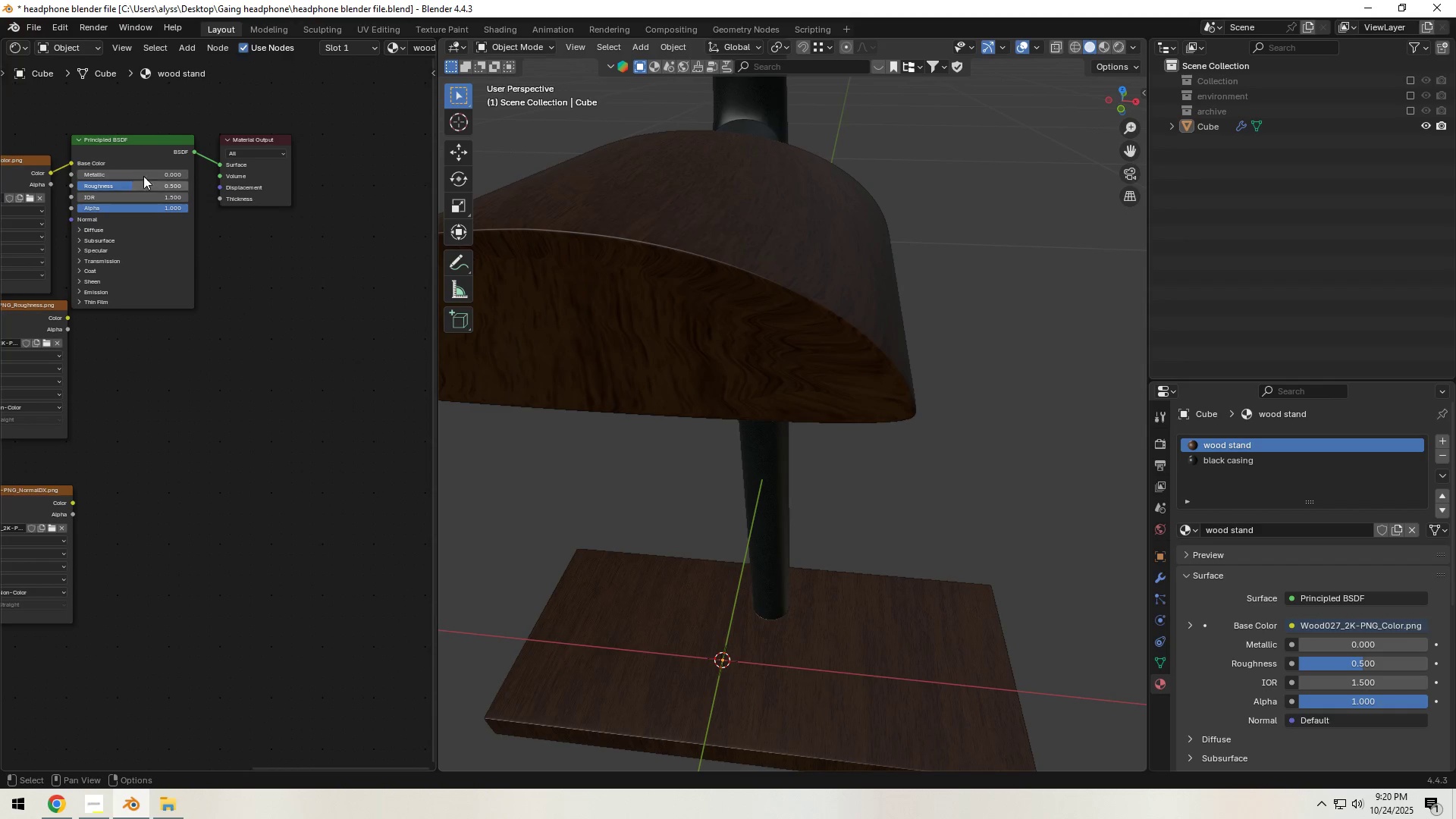 
left_click_drag(start_coordinate=[115, 100], to_coordinate=[268, 208])
 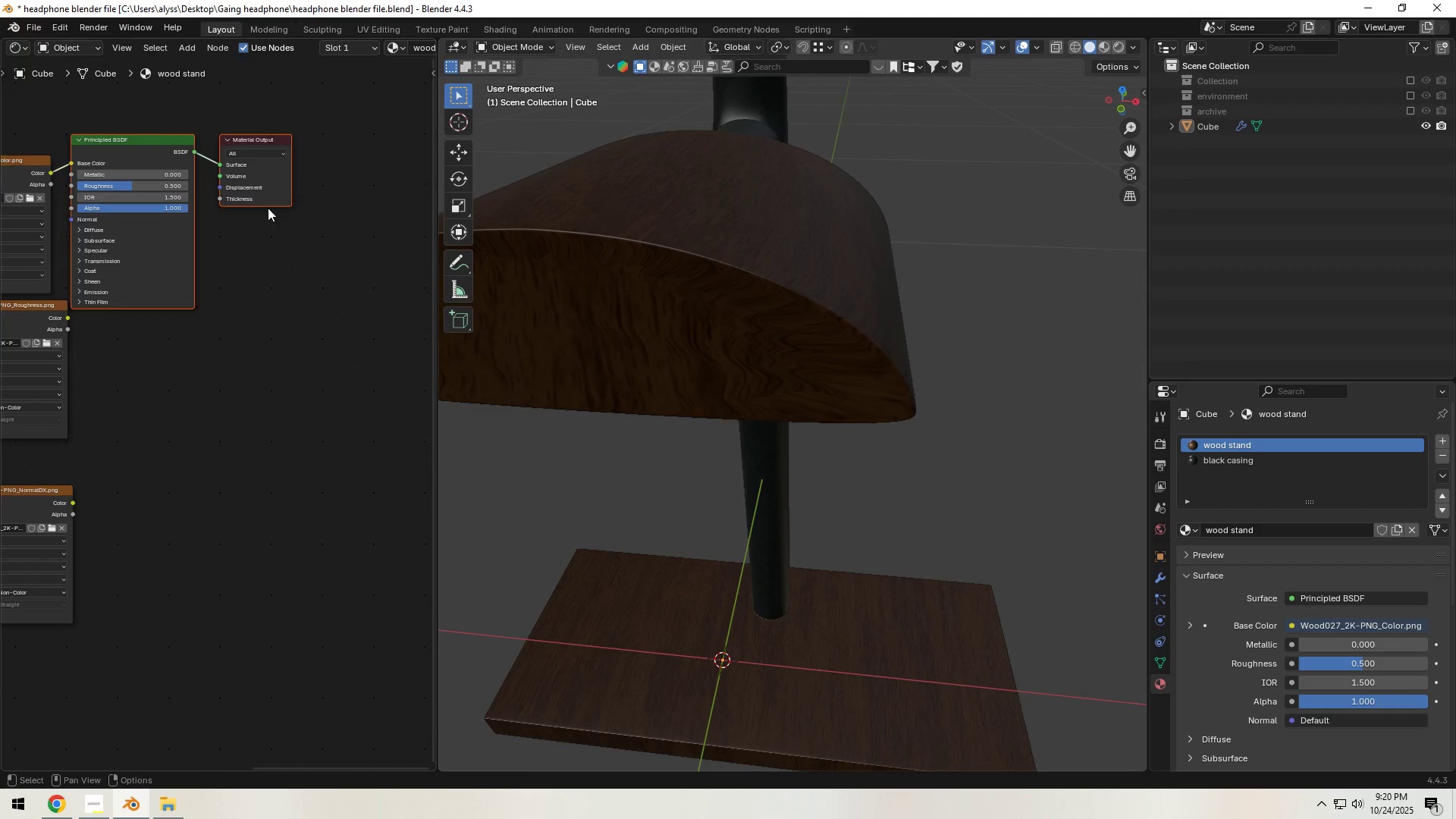 
key(G)
 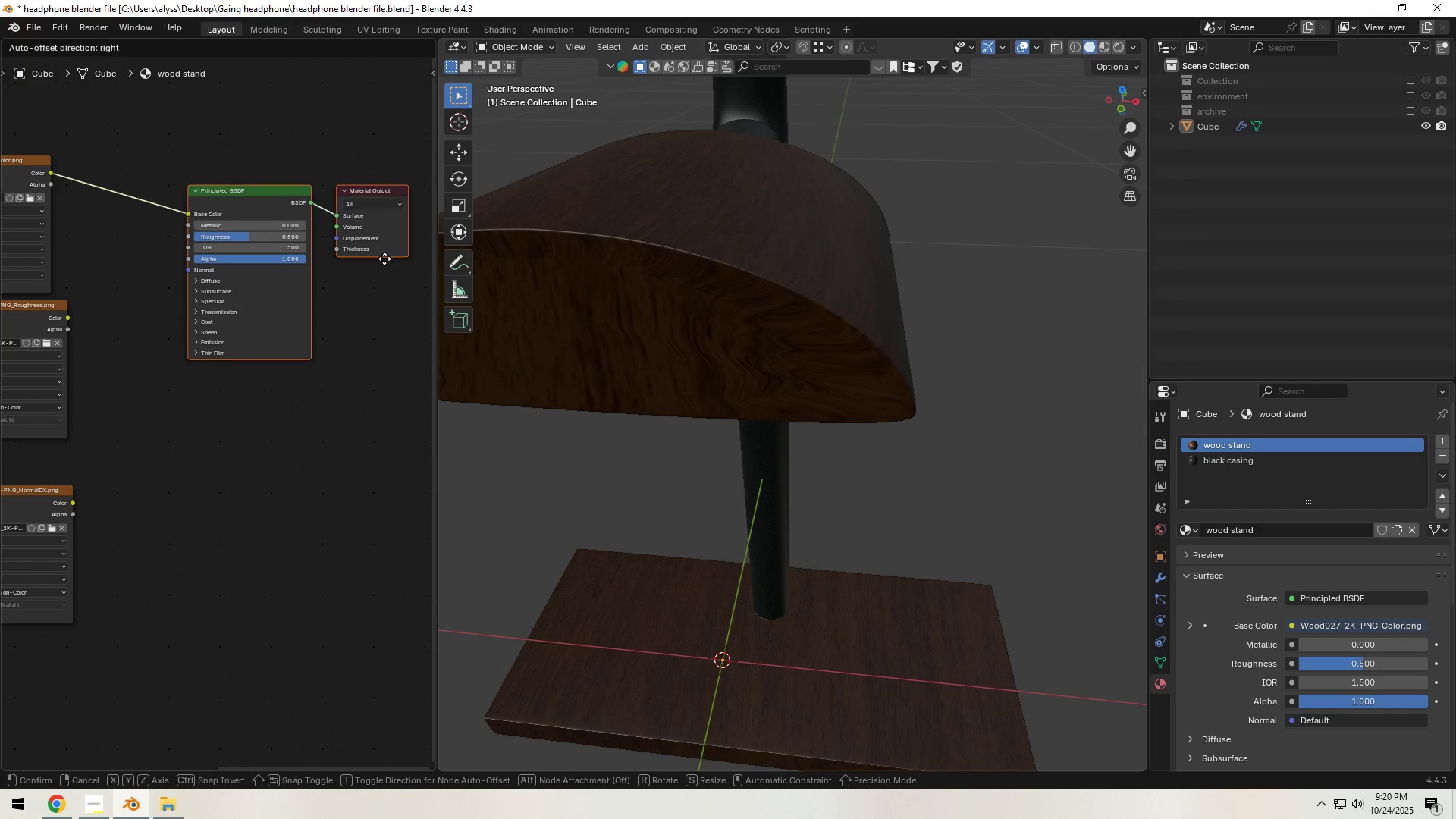 
left_click([384, 259])
 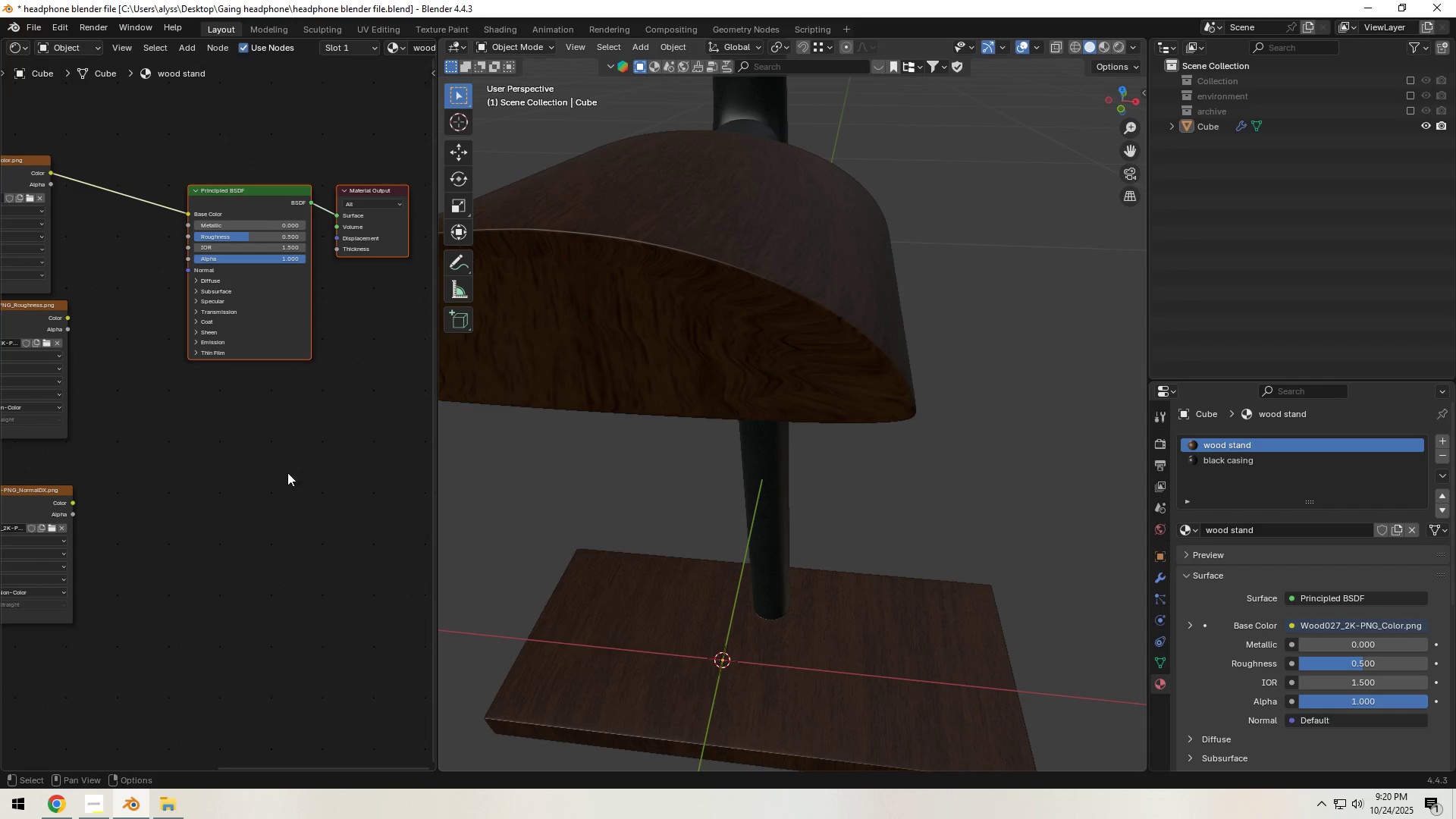 
key(Space)
 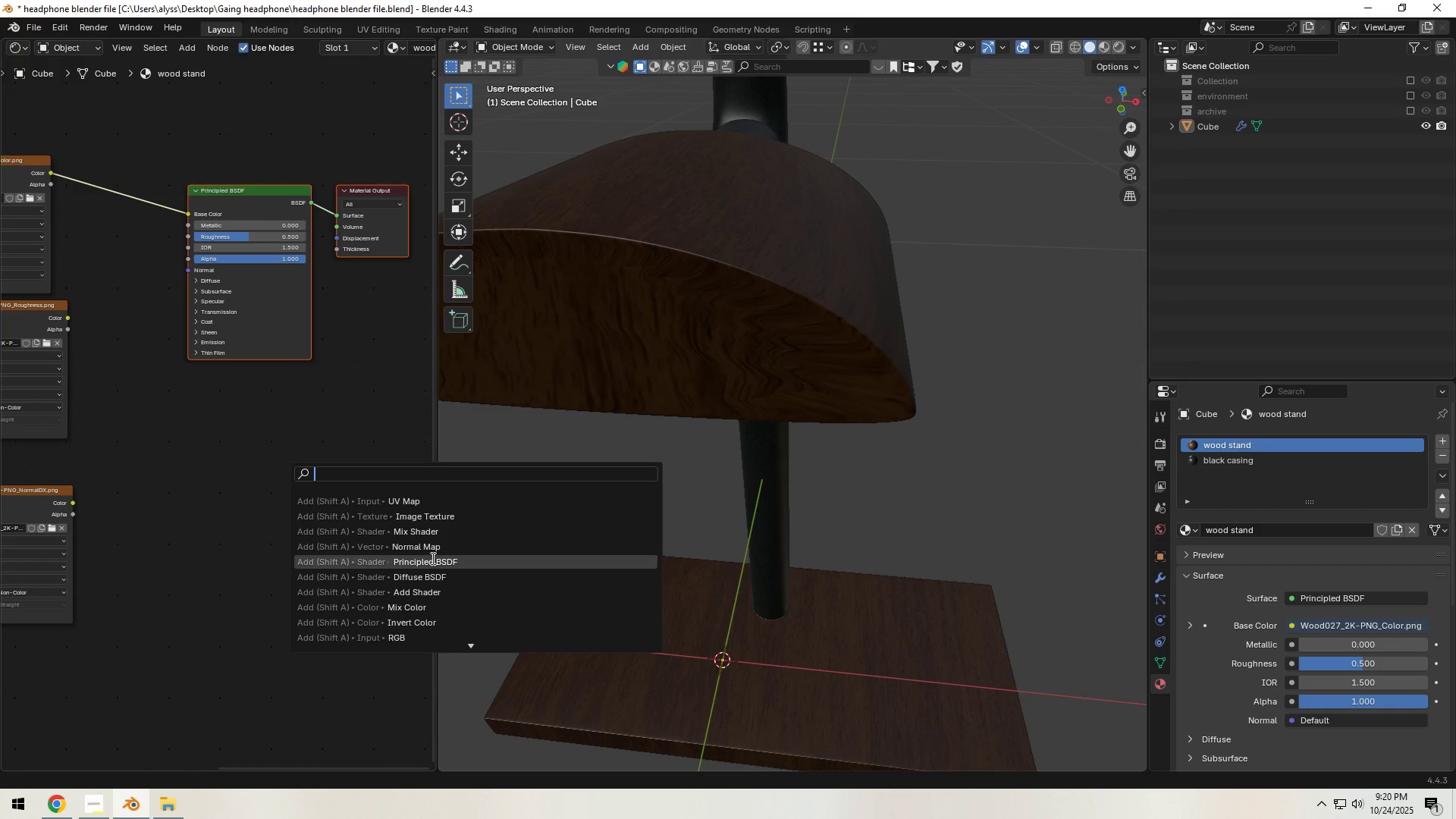 
left_click([437, 549])
 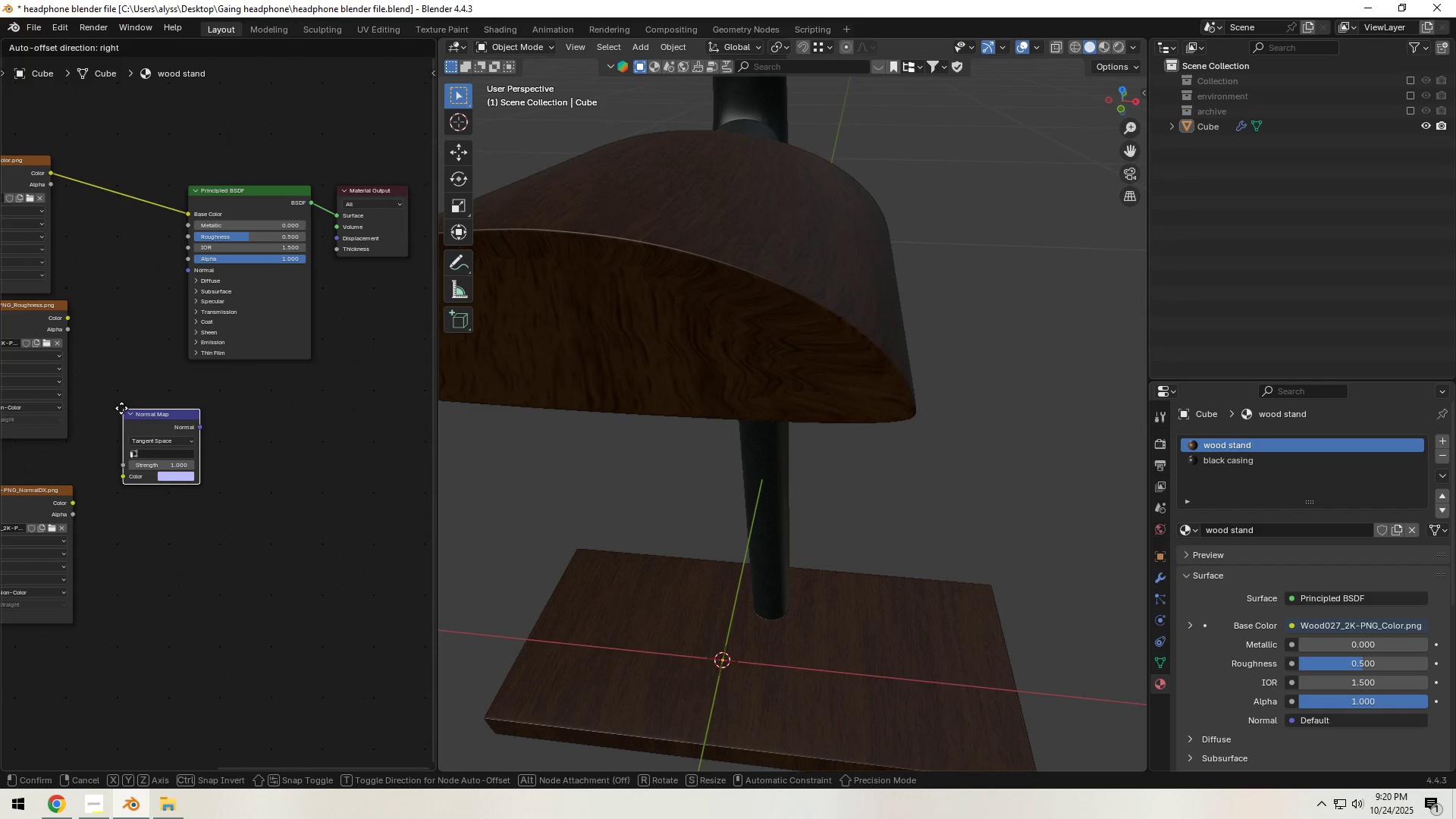 
left_click([118, 408])
 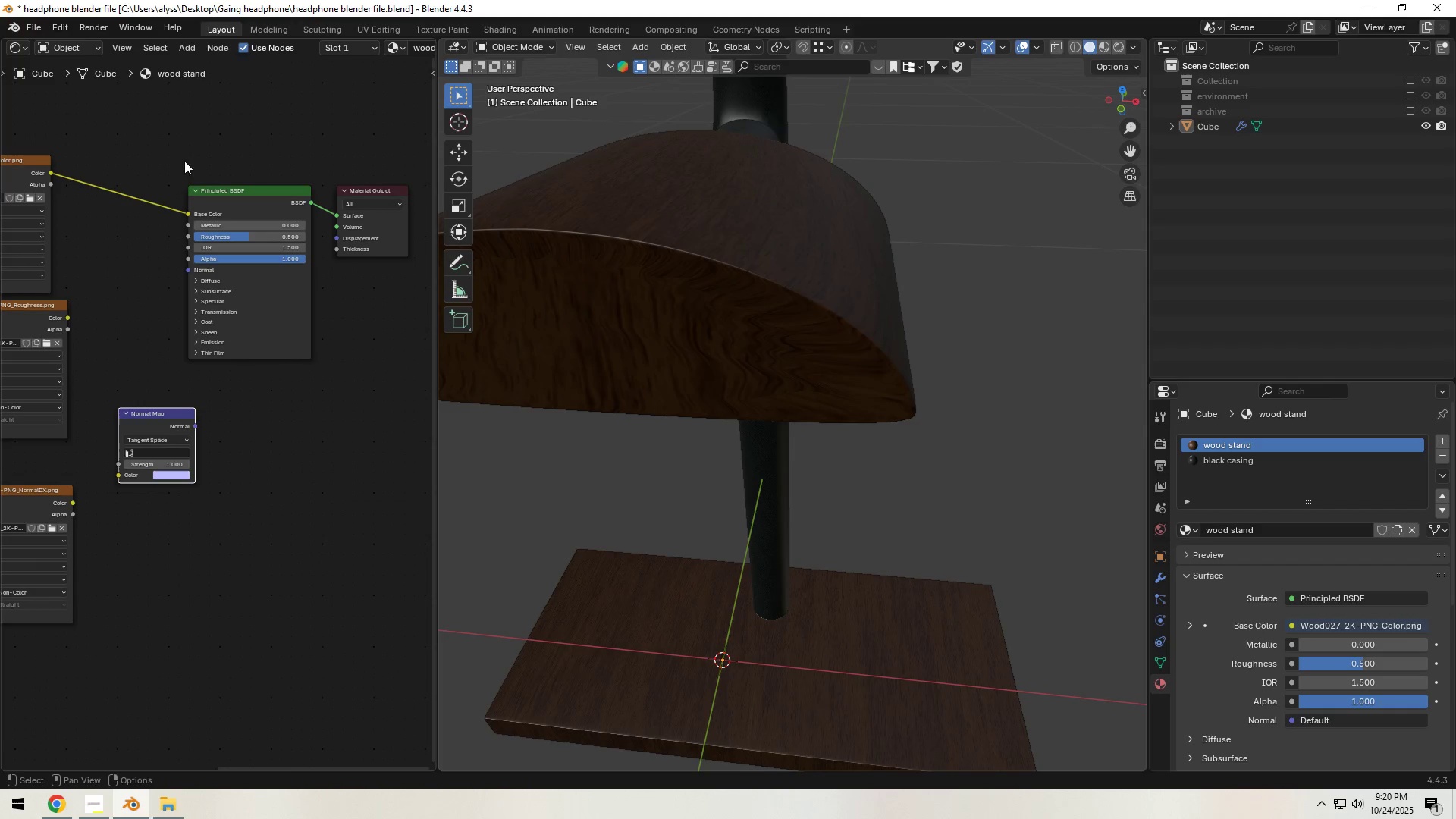 
left_click_drag(start_coordinate=[209, 140], to_coordinate=[403, 256])
 